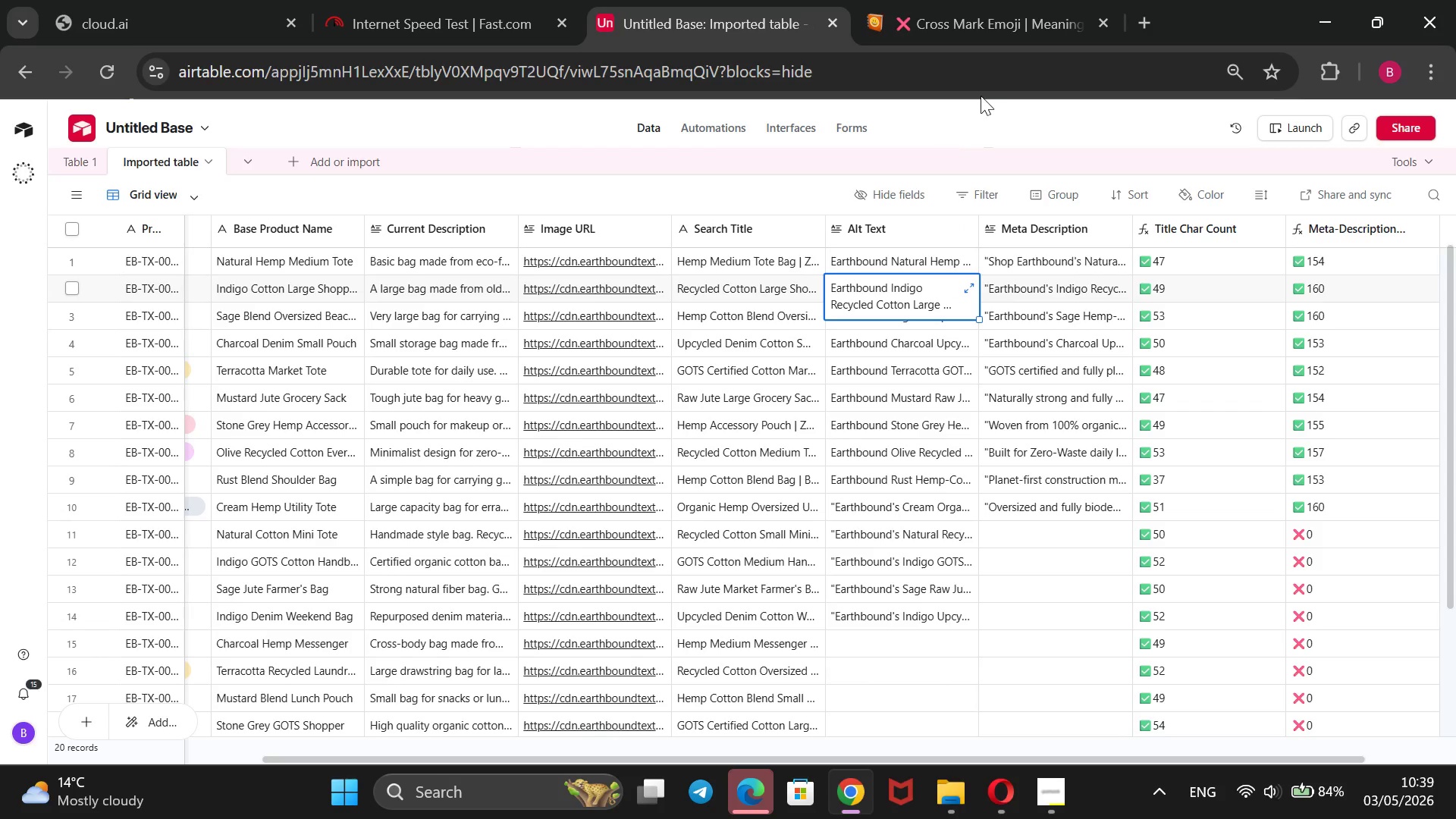 
left_click_drag(start_coordinate=[977, 231], to_coordinate=[1450, 279])
 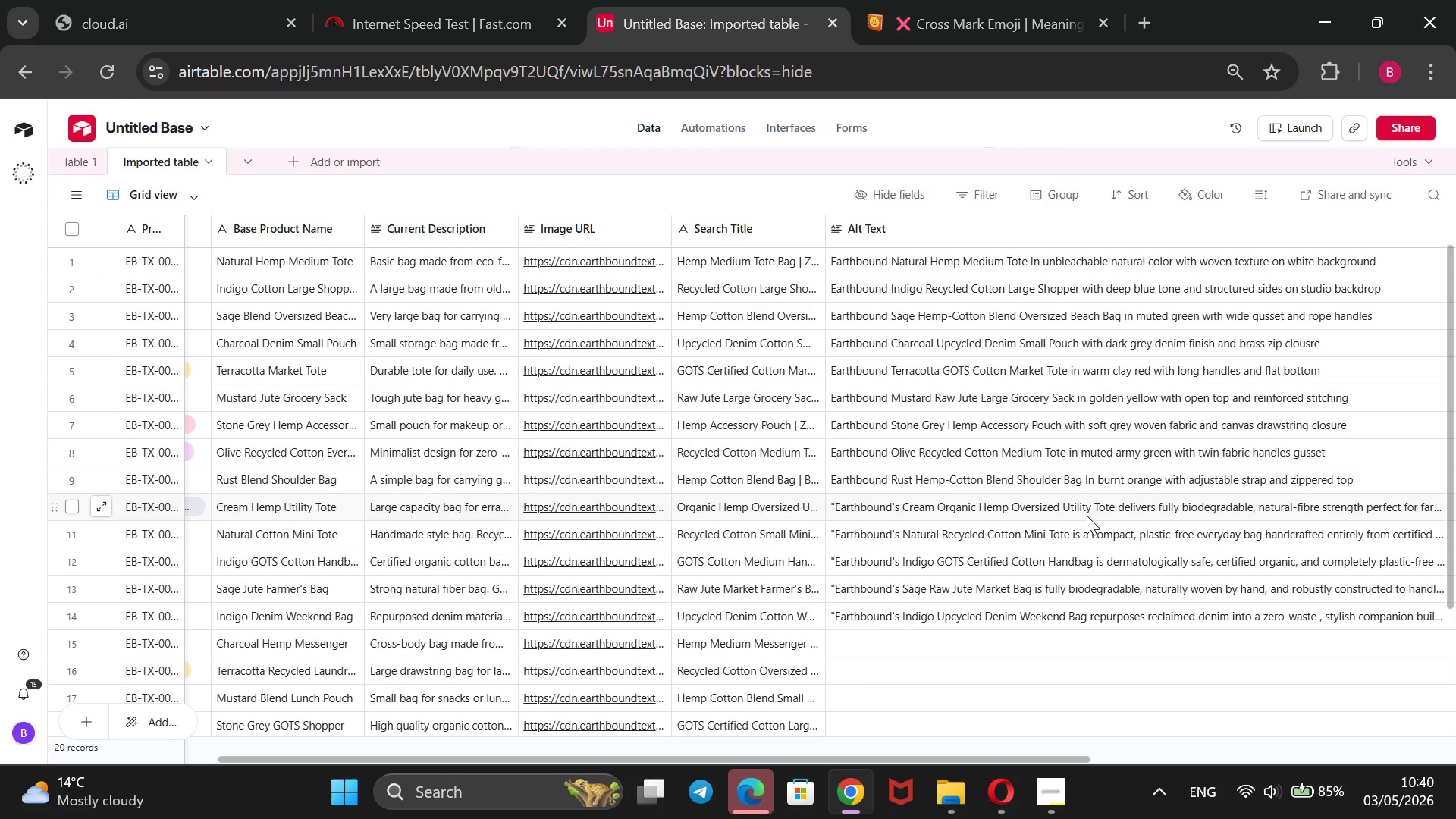 
wait(64.25)
 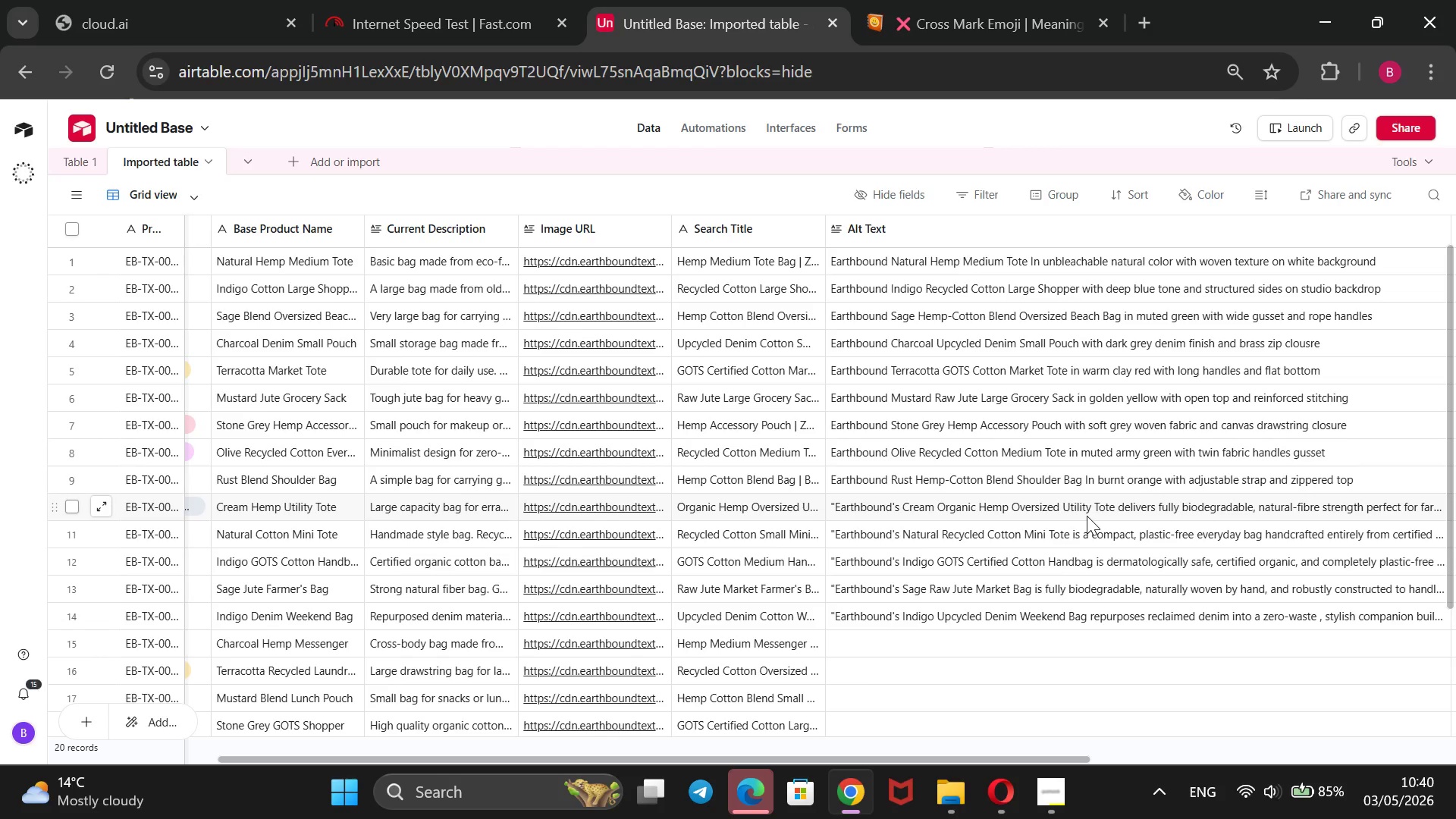 
left_click([1263, 512])
 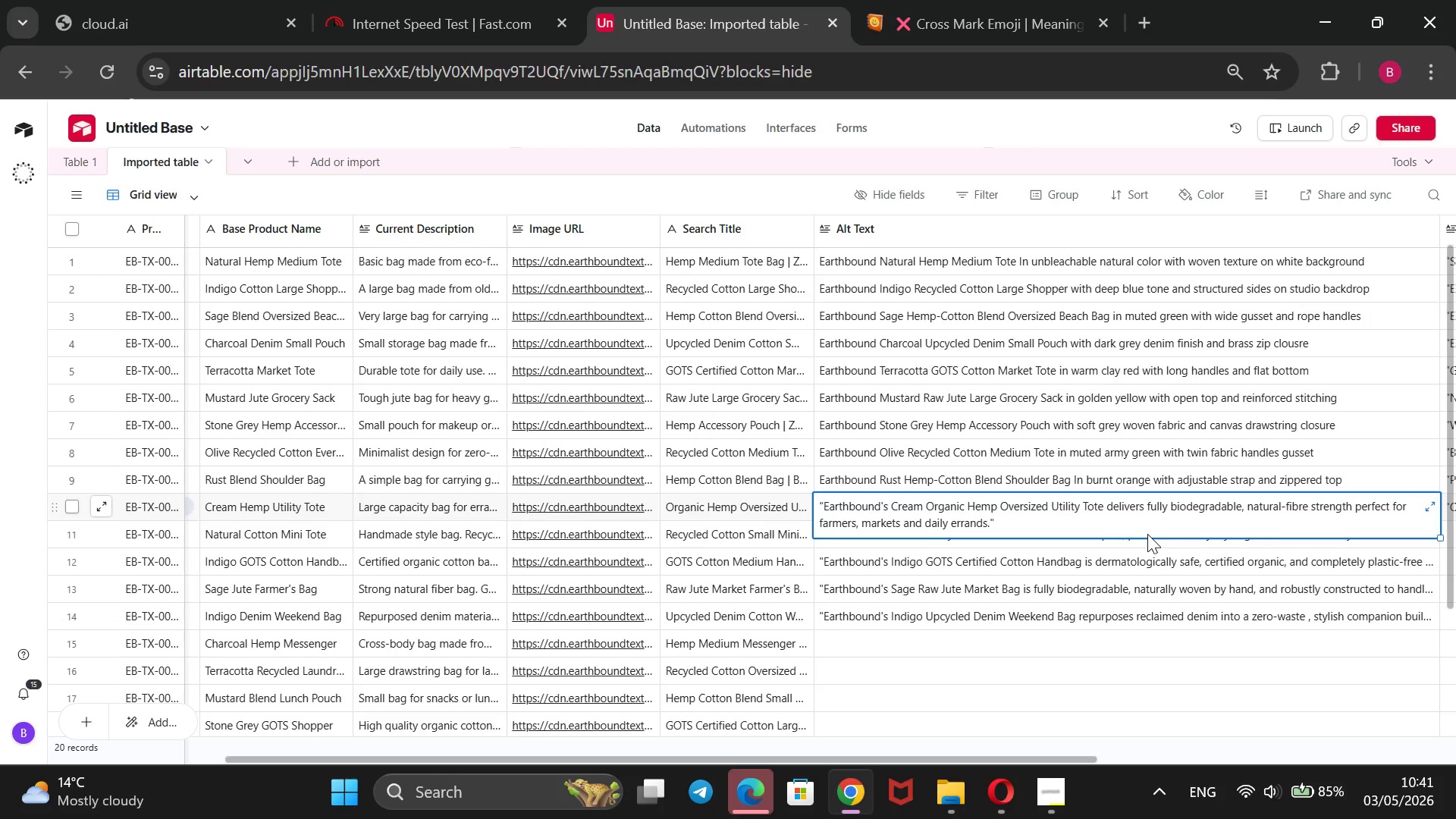 
double_click([1147, 534])
 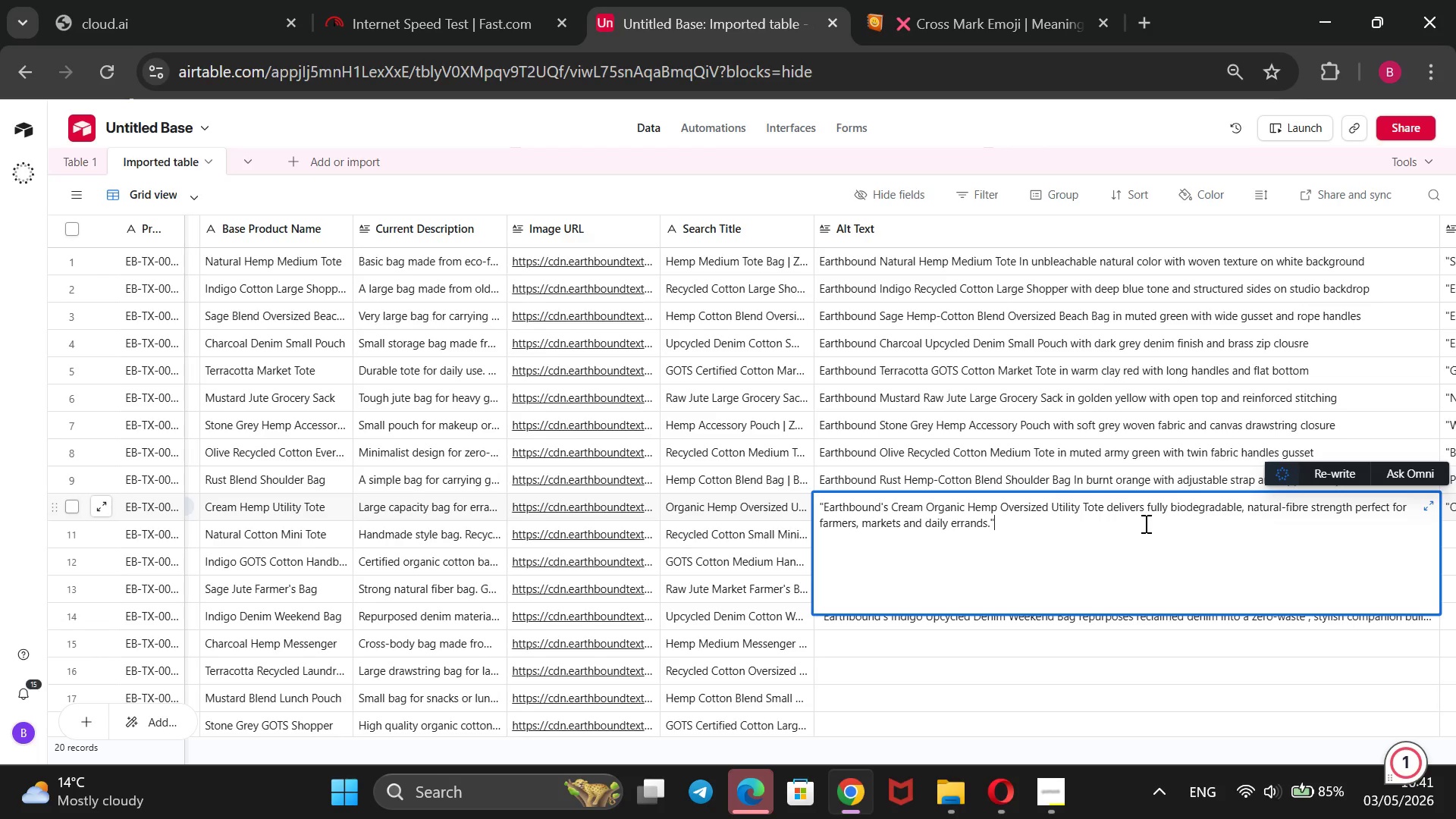 
wait(8.92)
 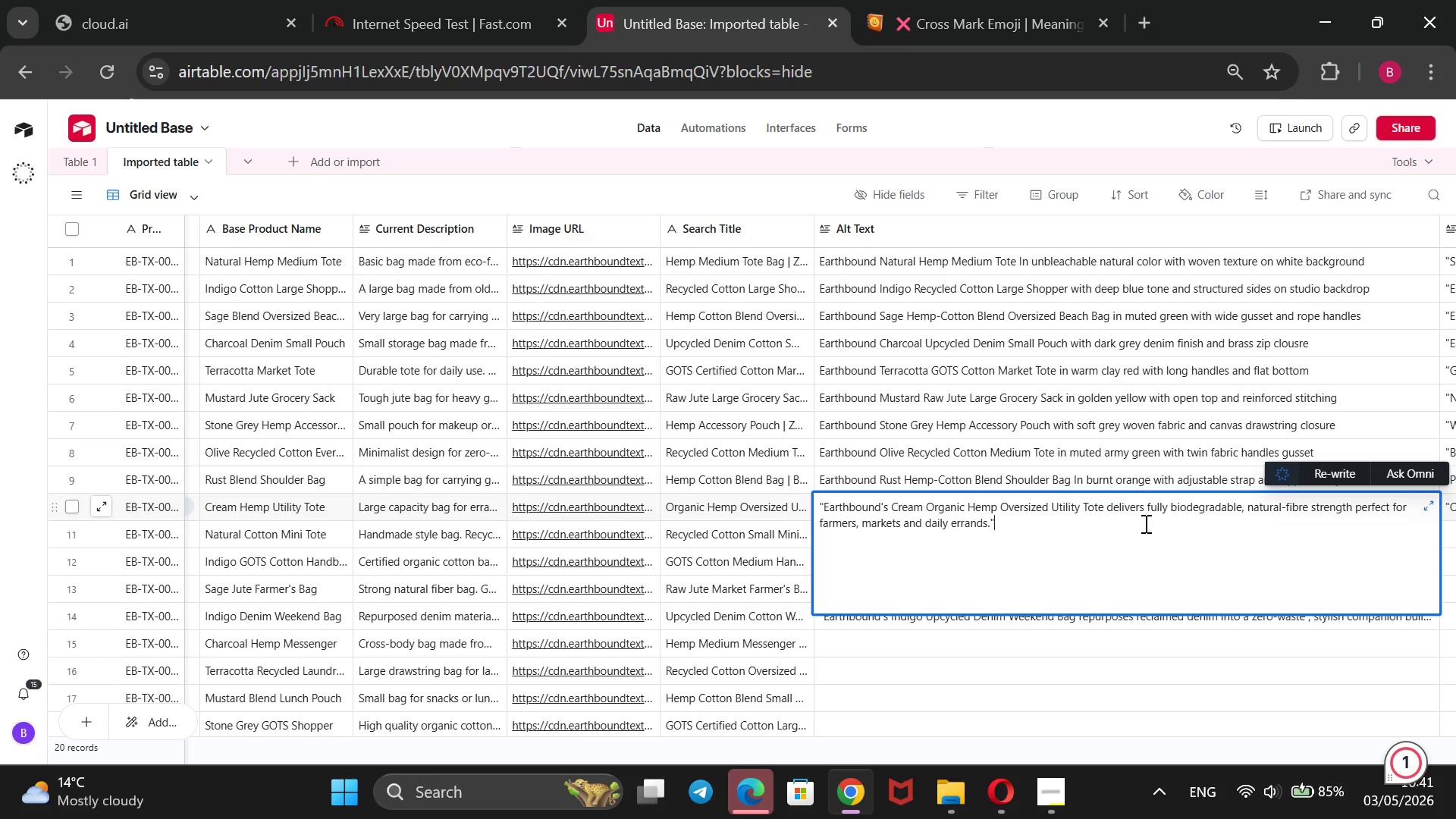 
left_click_drag(start_coordinate=[1108, 507], to_coordinate=[1125, 541])
 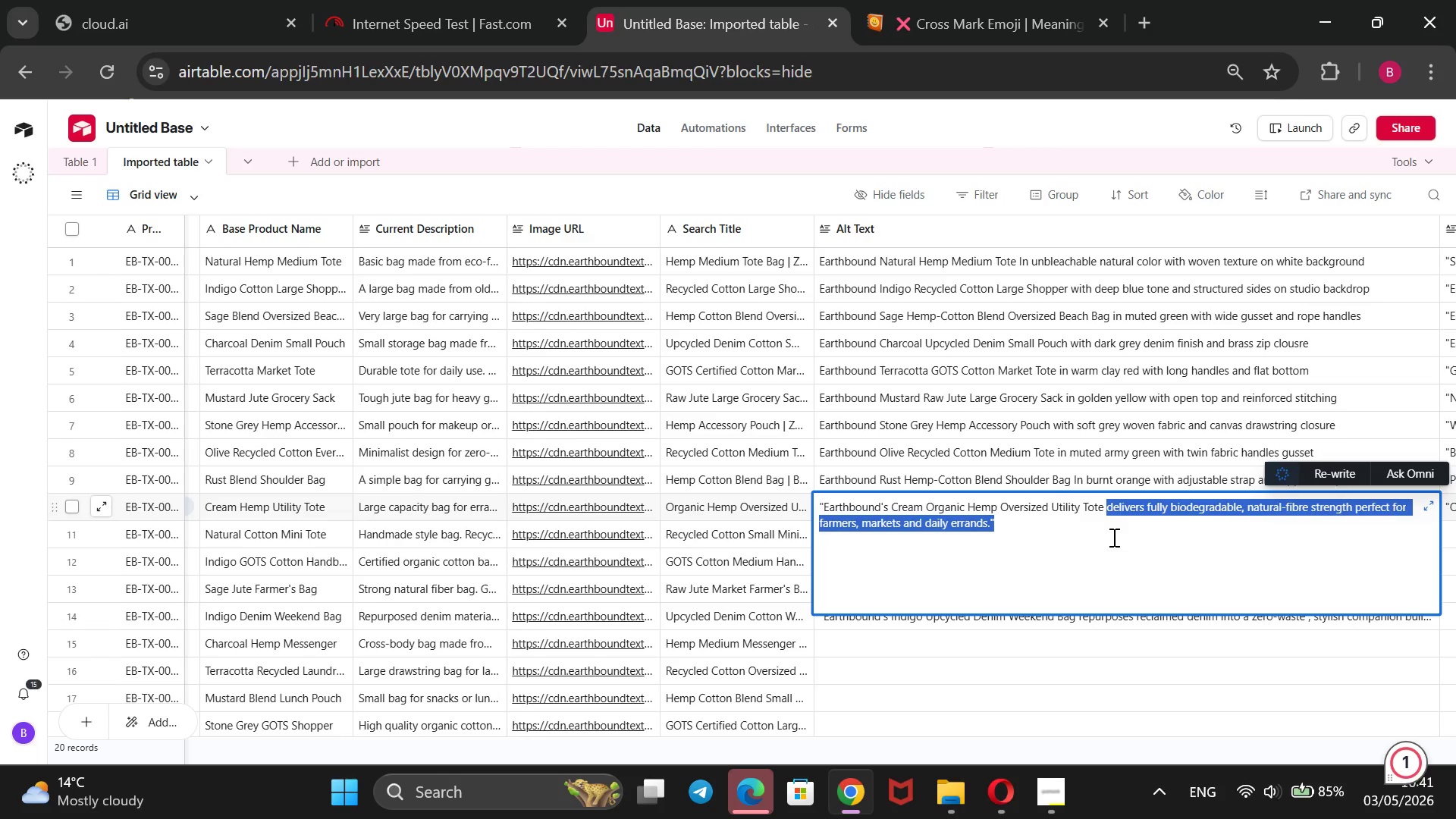 
key(Backspace)
type(in U)
key(Backspace)
type(unbleached white with open top and wide body)
 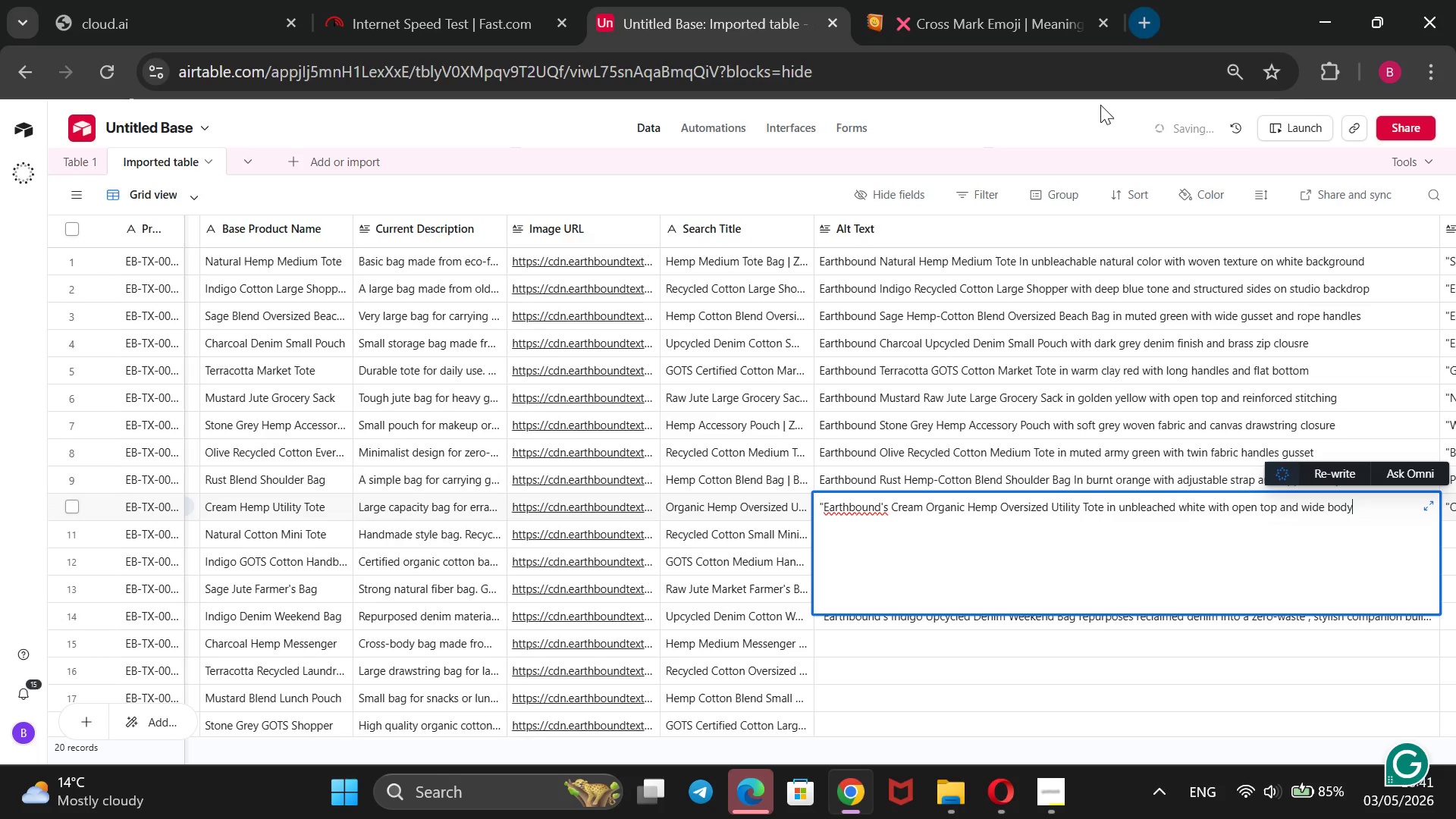 
left_click([1093, 114])
 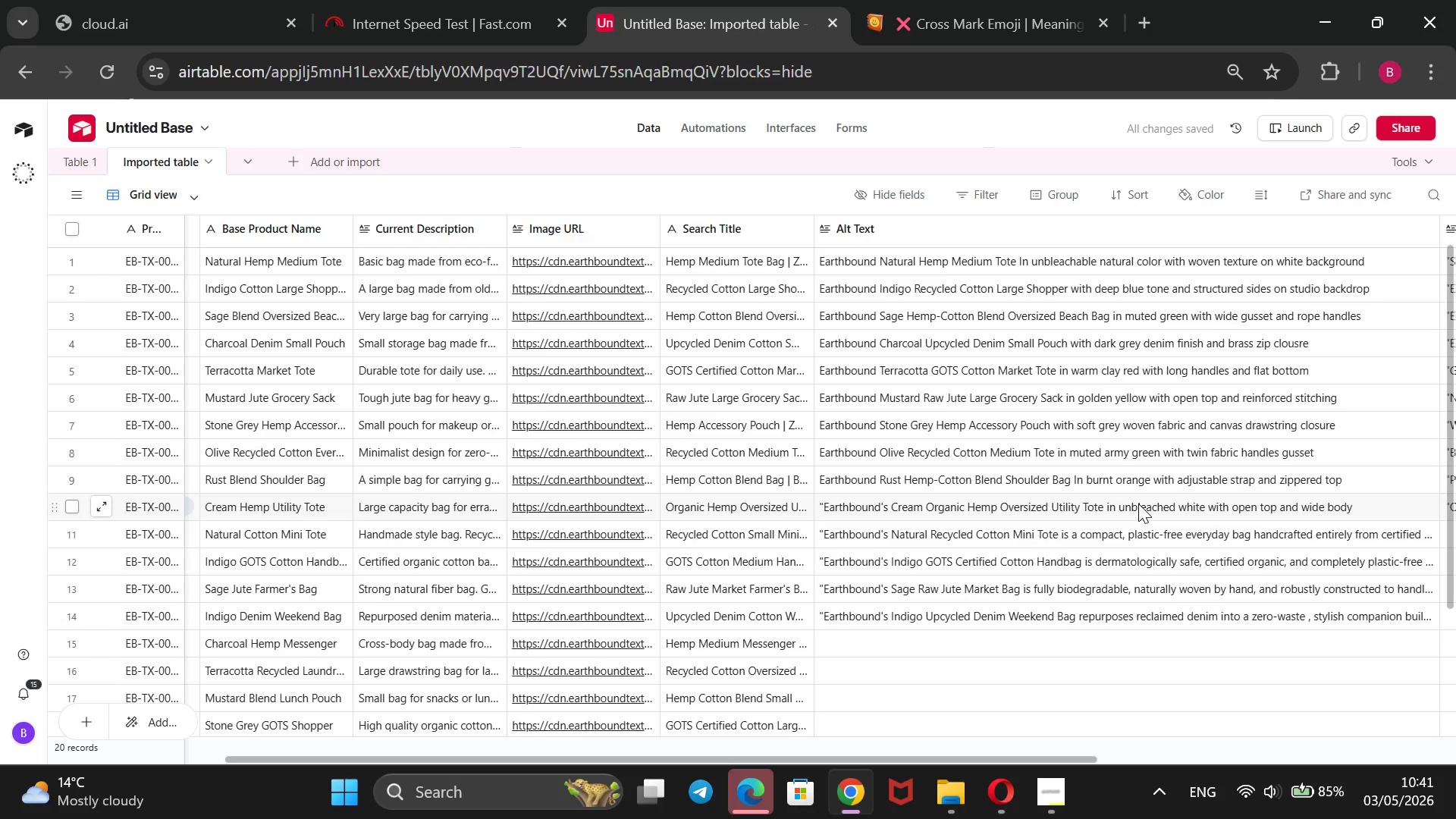 
wait(5.3)
 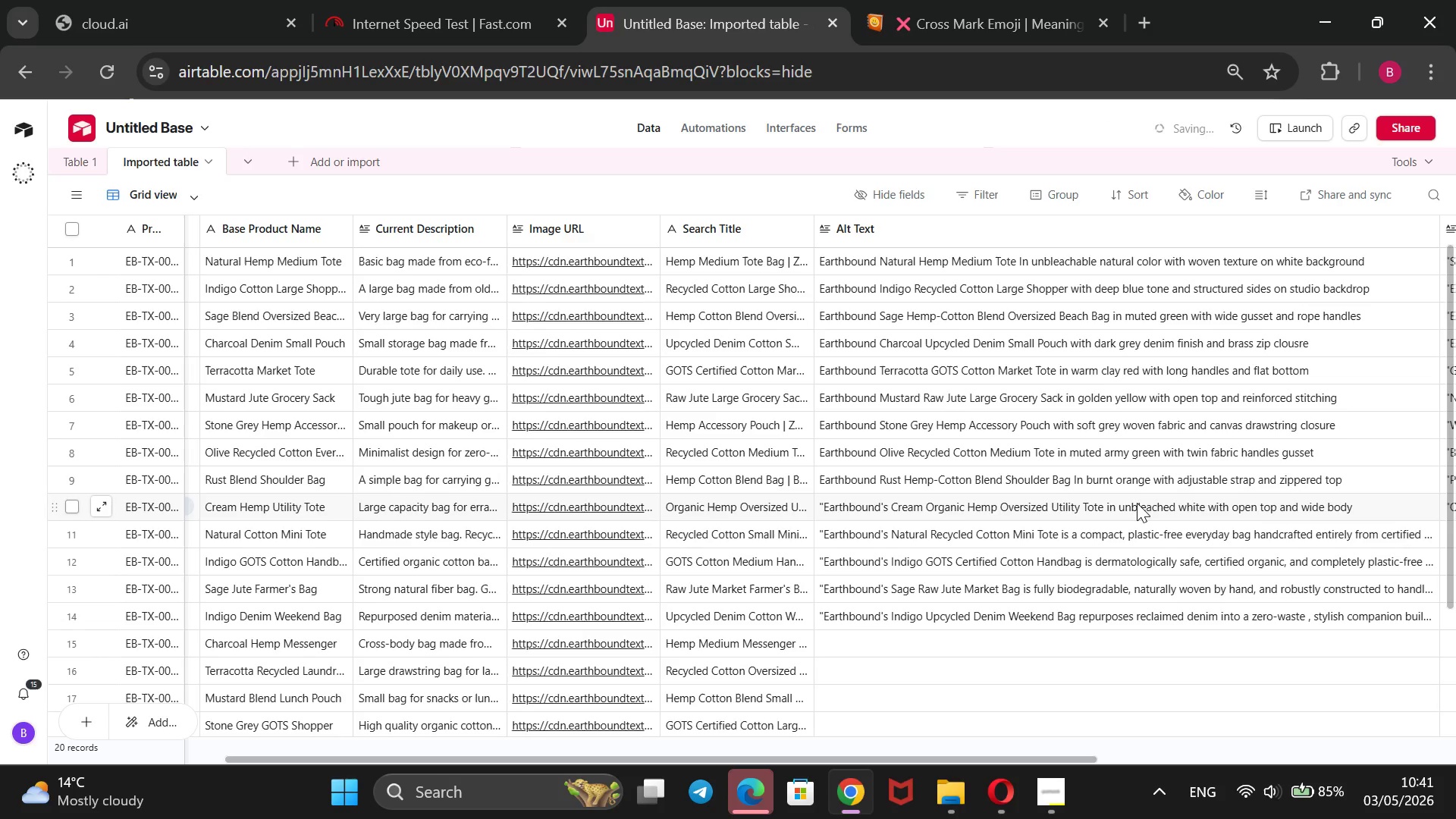 
left_click([1116, 522])
 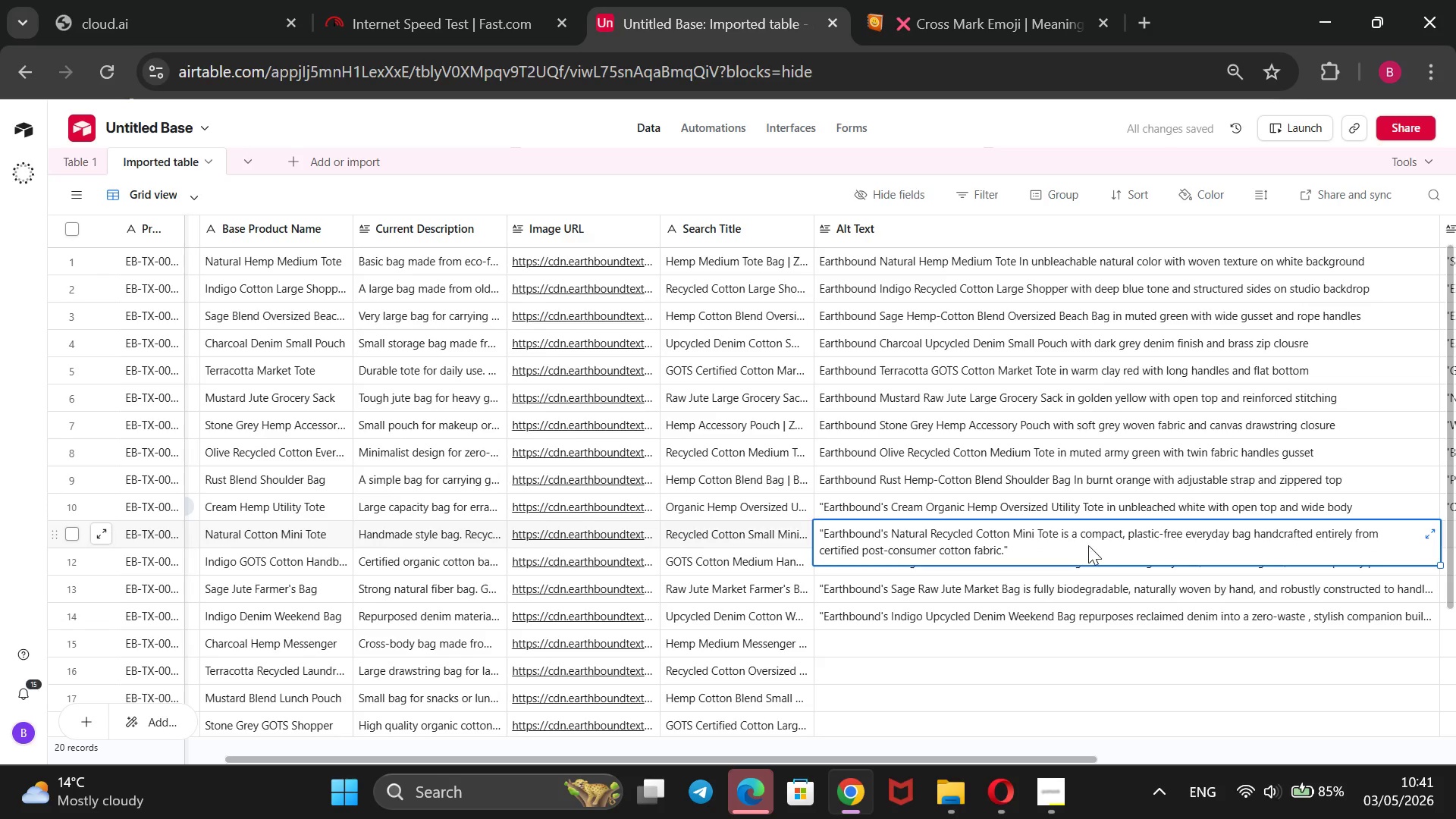 
left_click([1088, 546])
 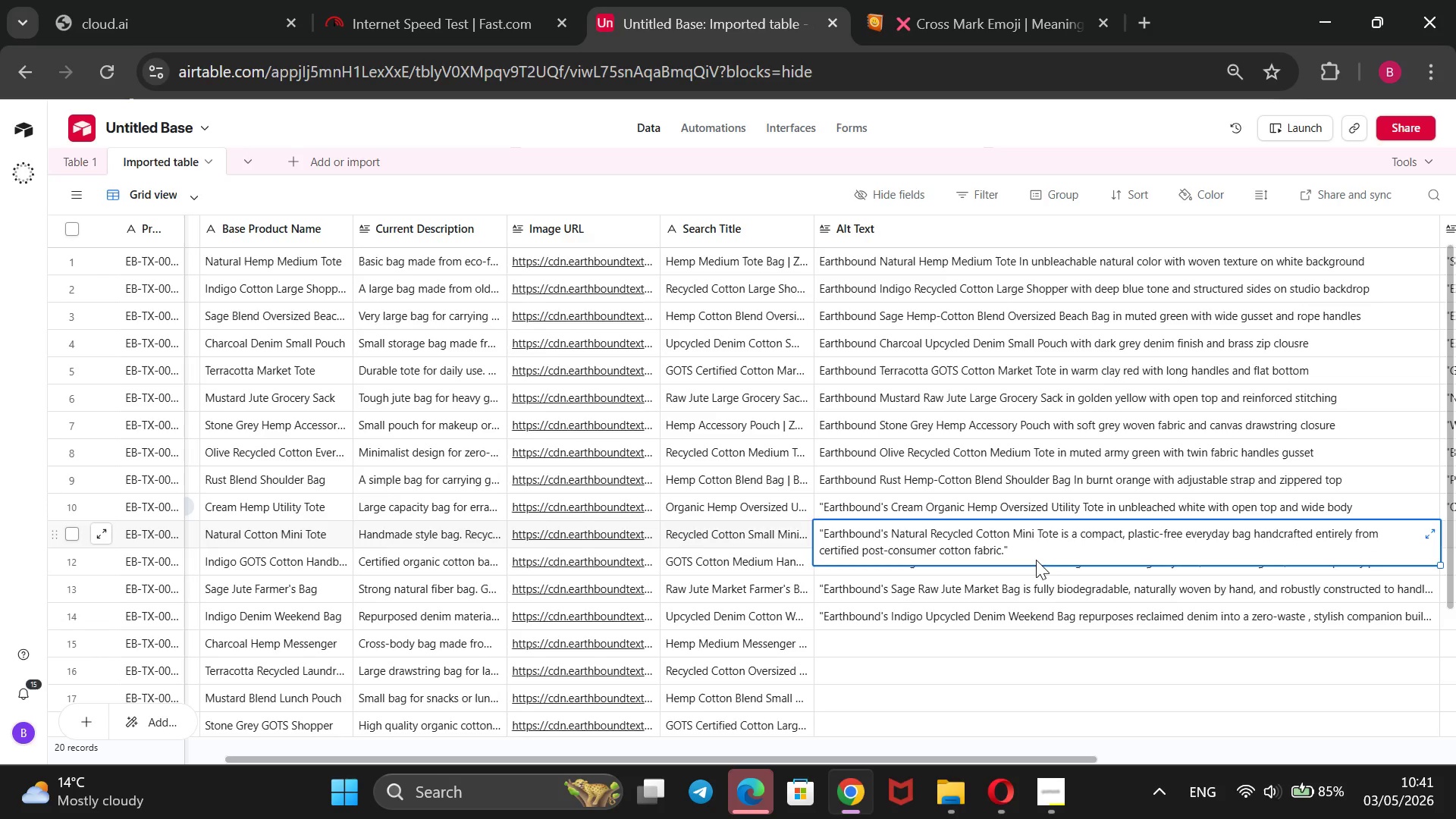 
left_click([1034, 552])
 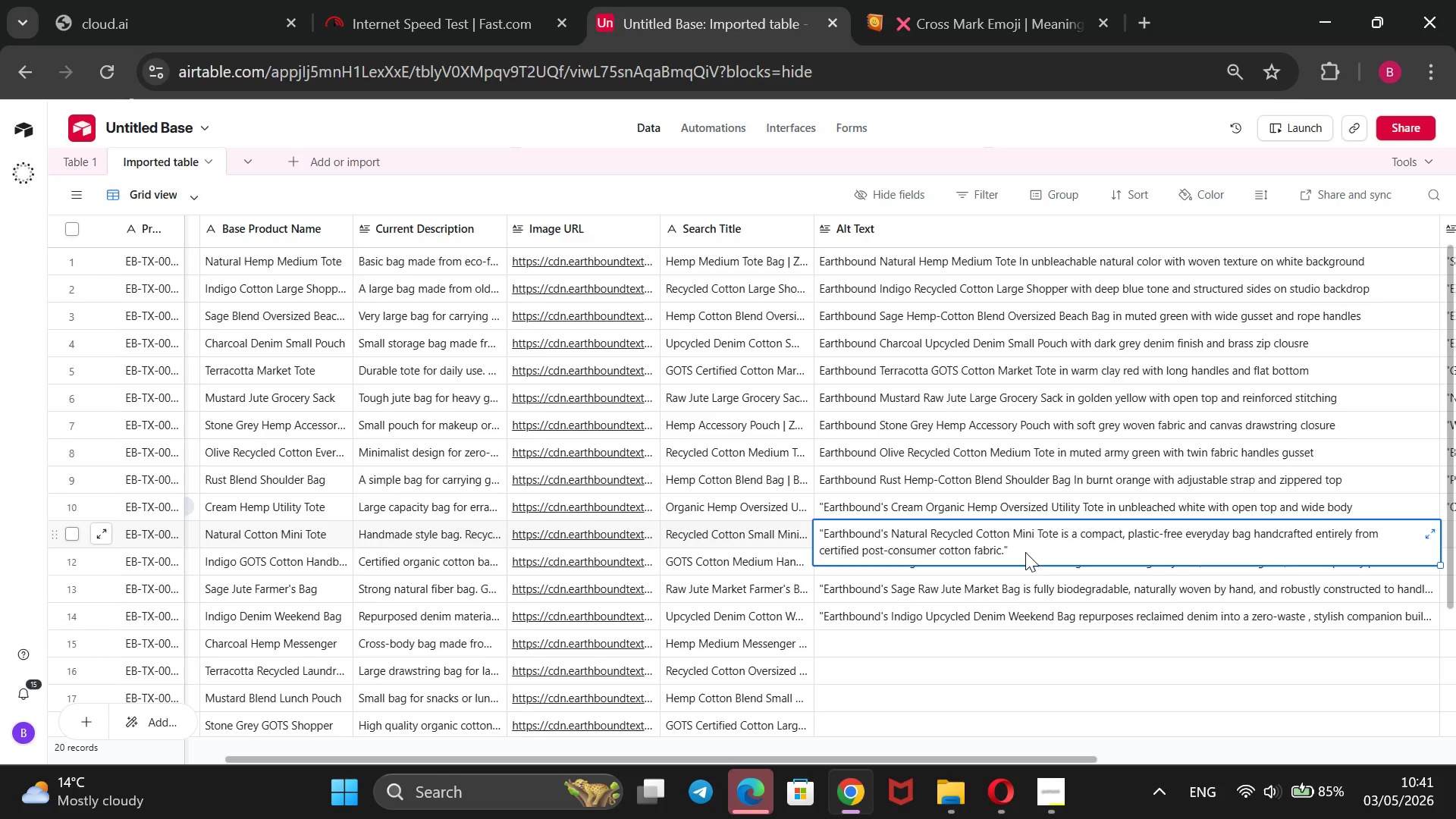 
left_click([1025, 548])
 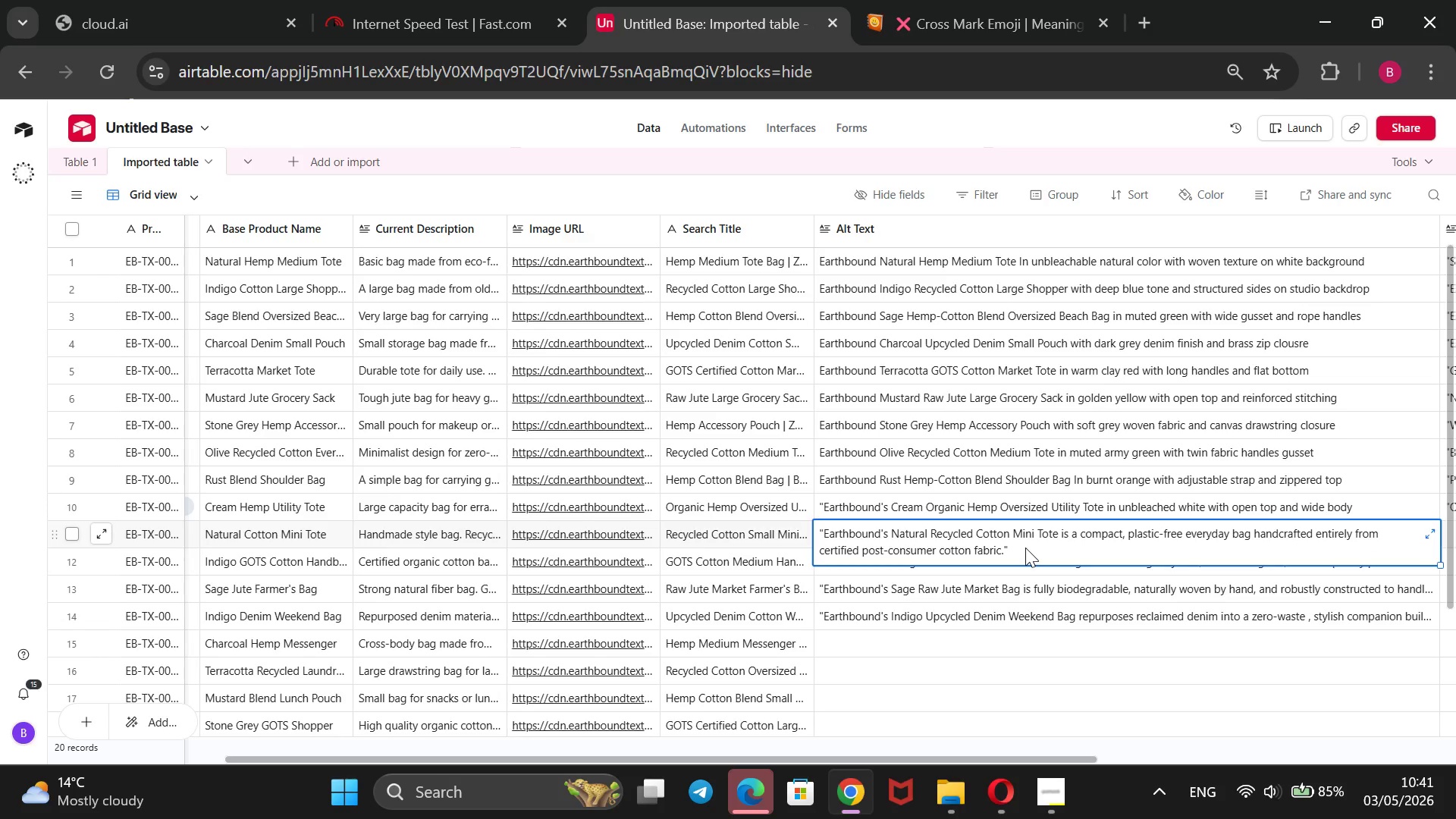 
double_click([1025, 548])
 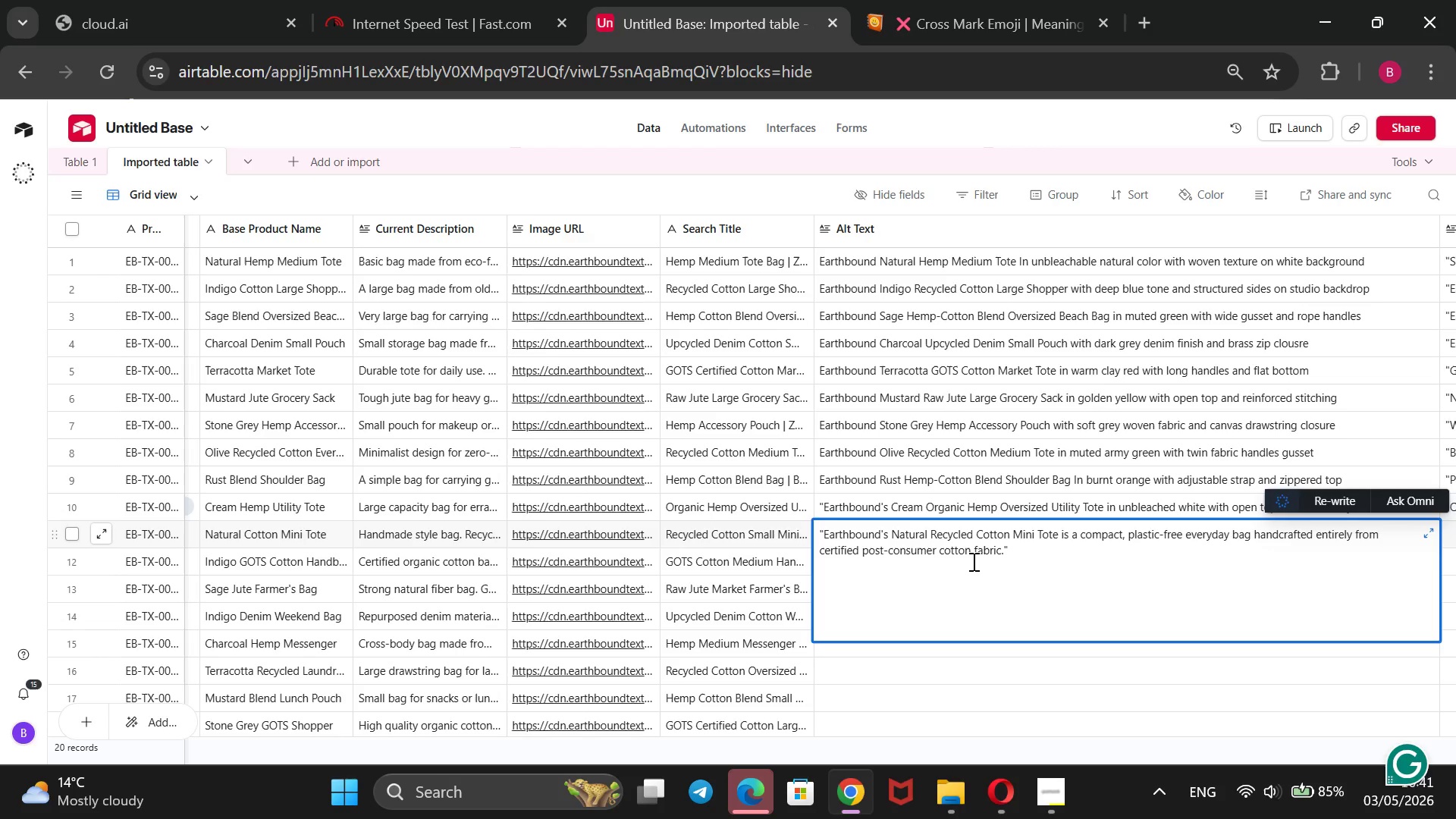 
wait(8.28)
 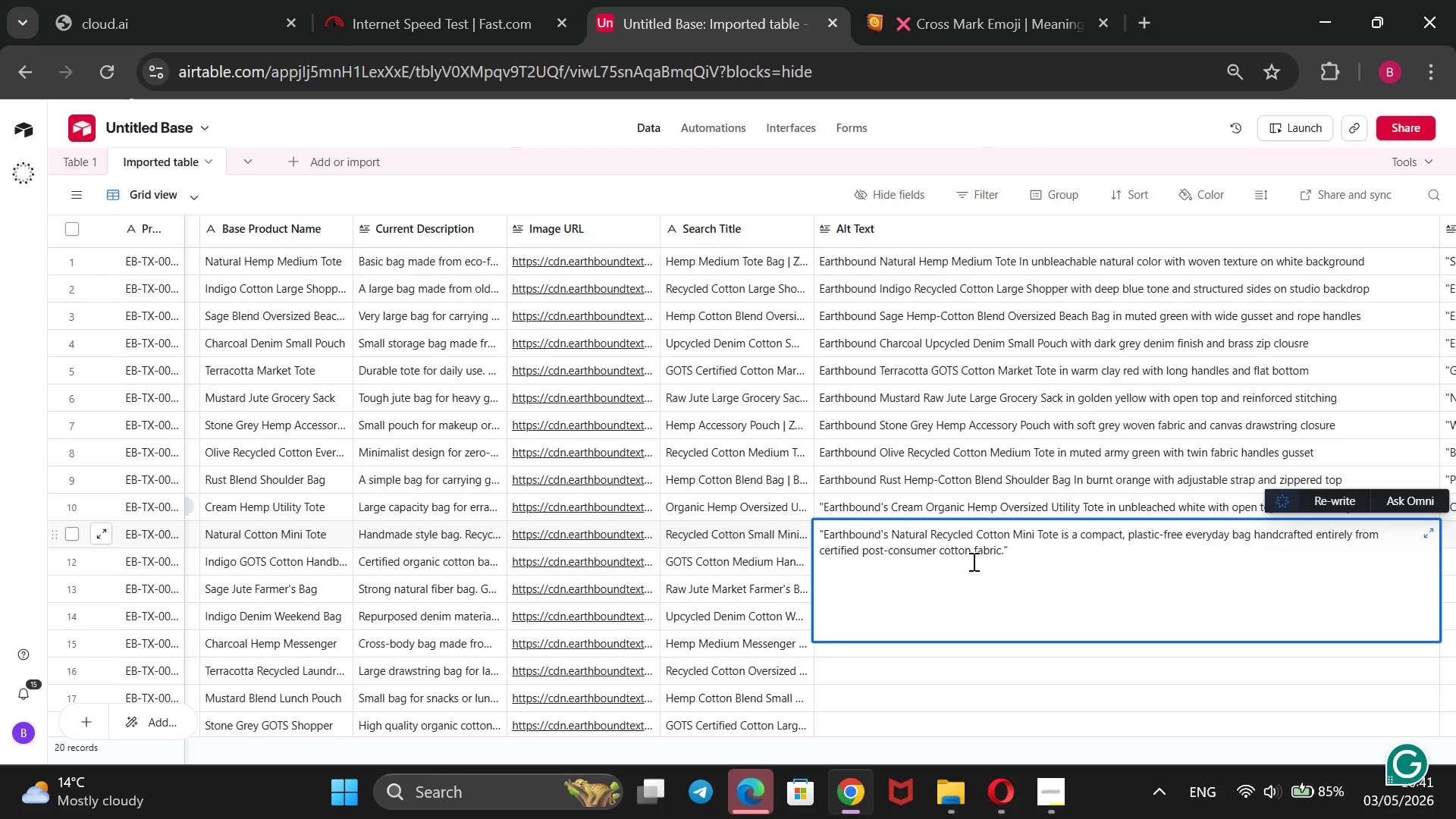 
left_click_drag(start_coordinate=[1060, 530], to_coordinate=[1090, 585])
 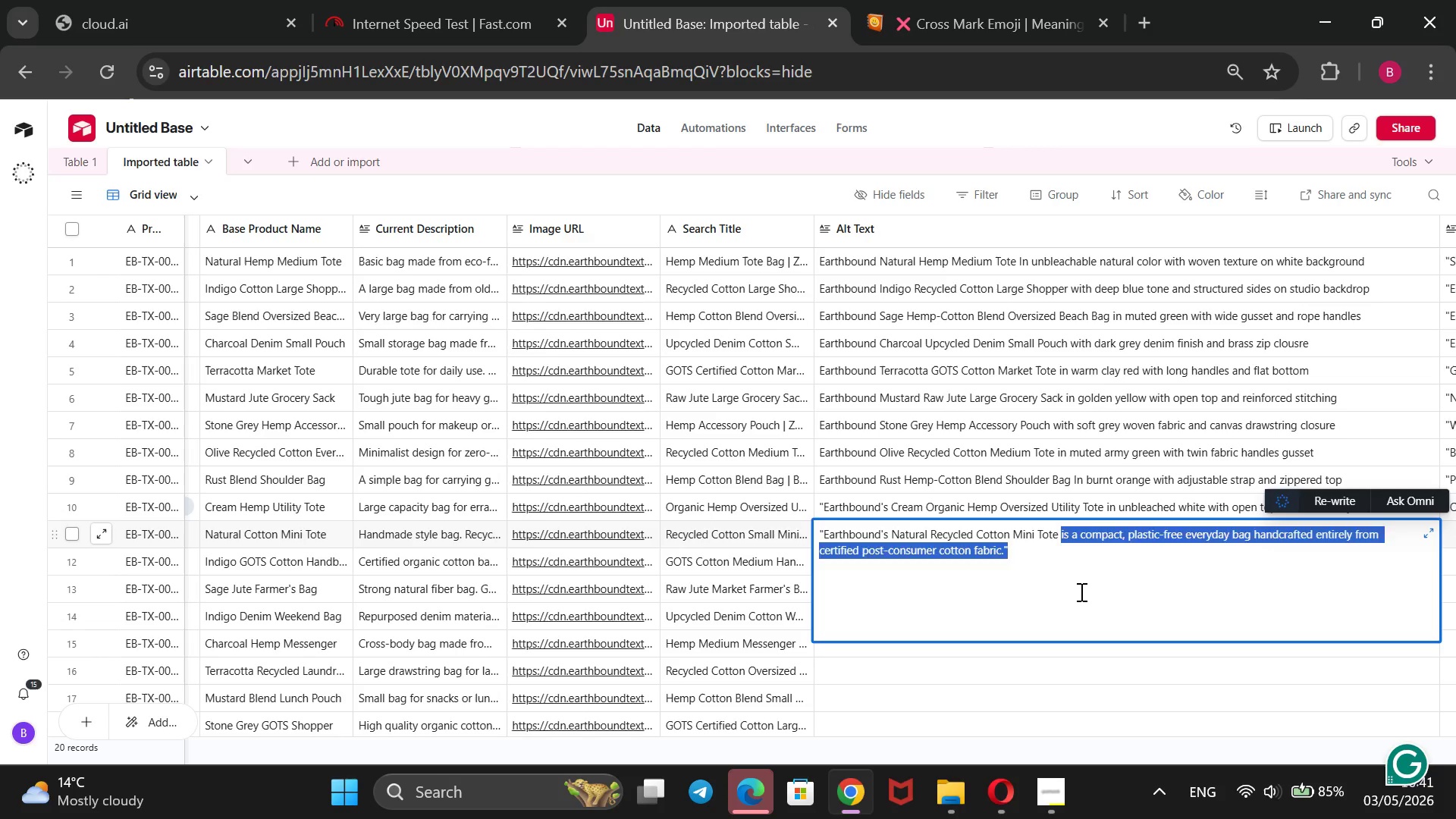 
key(Backspace)
type(in off-white with short handles and comap)
key(Backspace)
key(Backspace)
type(pact square shape)
 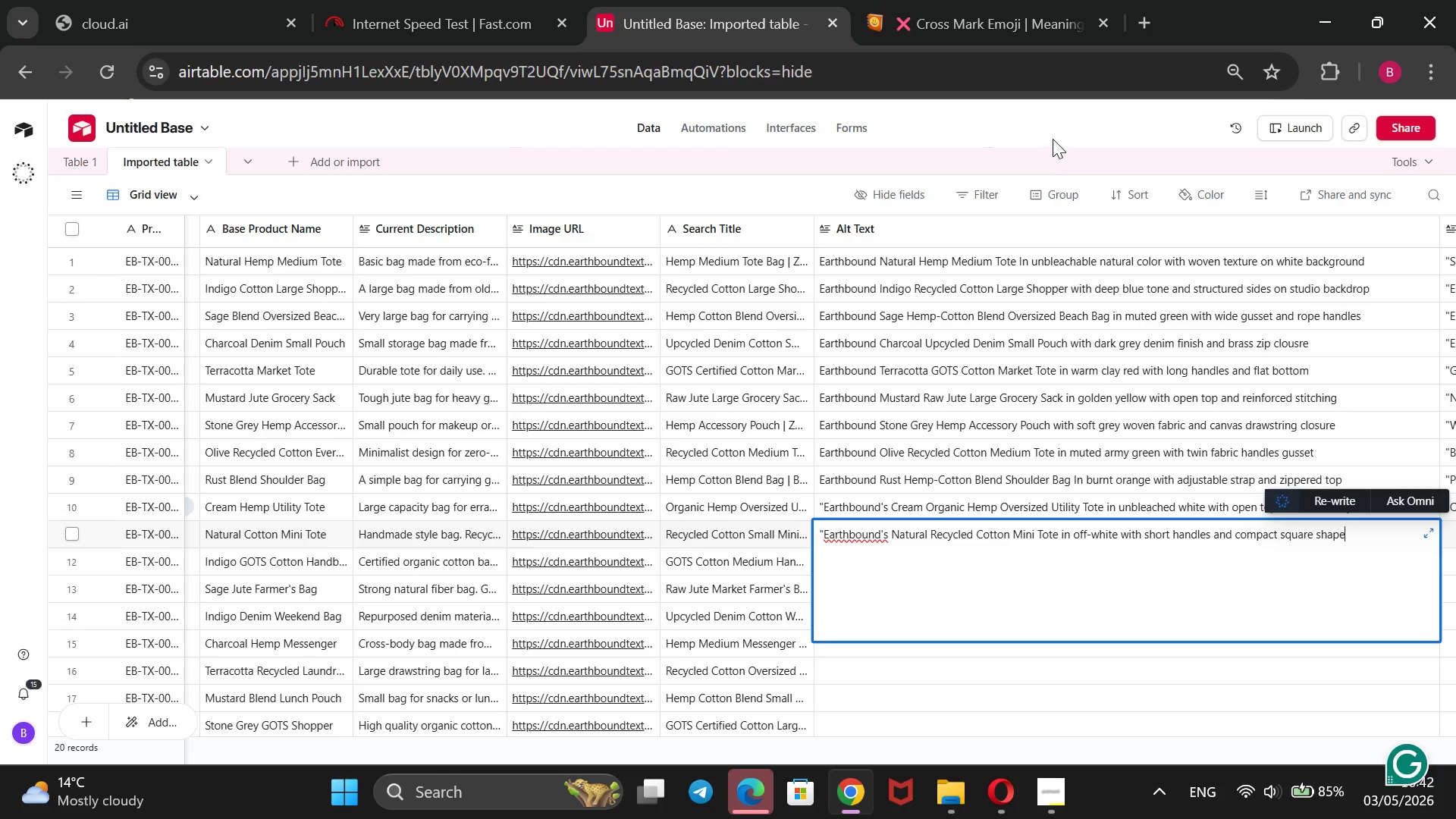 
left_click([1053, 126])
 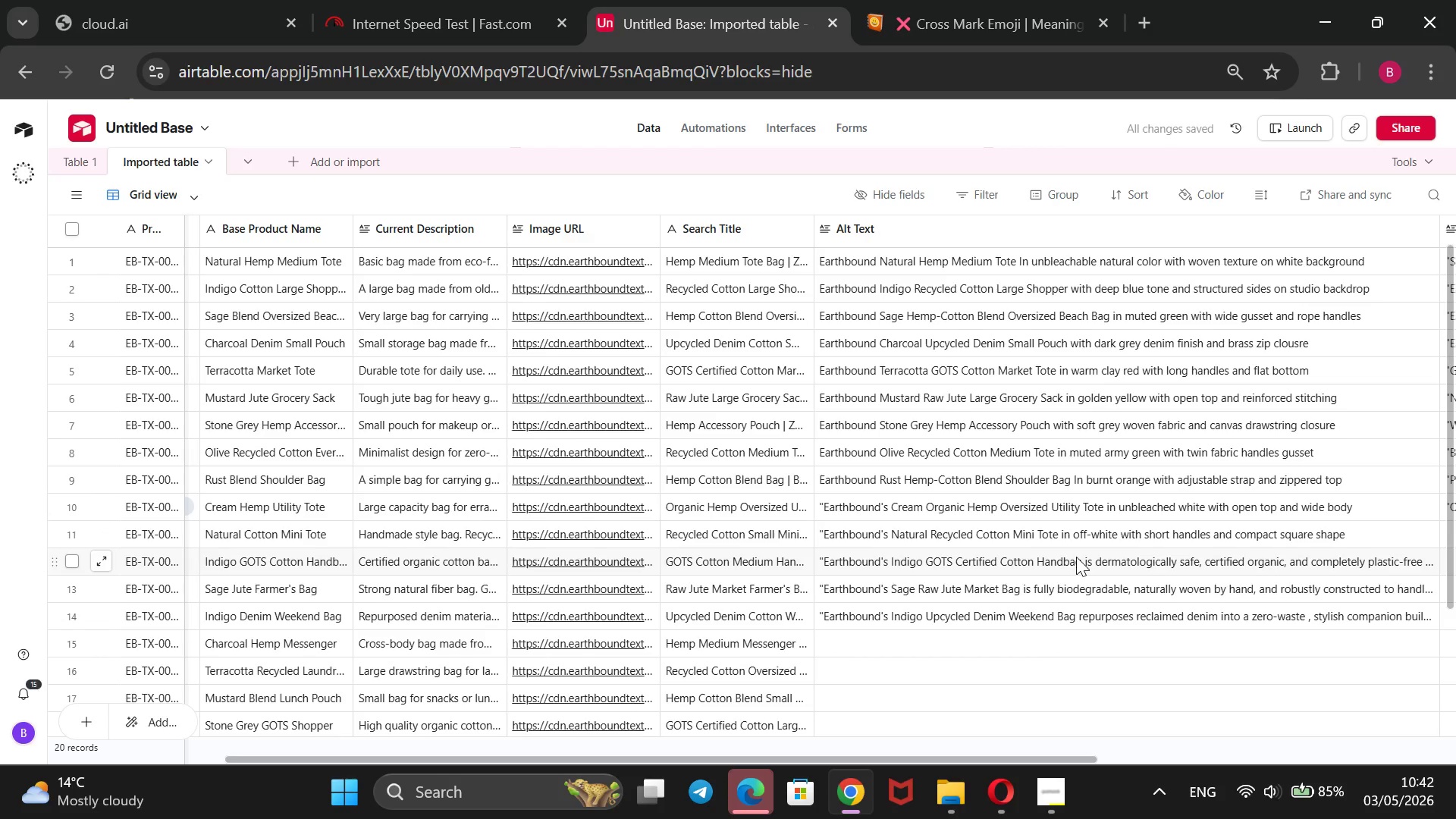 
double_click([1076, 559])
 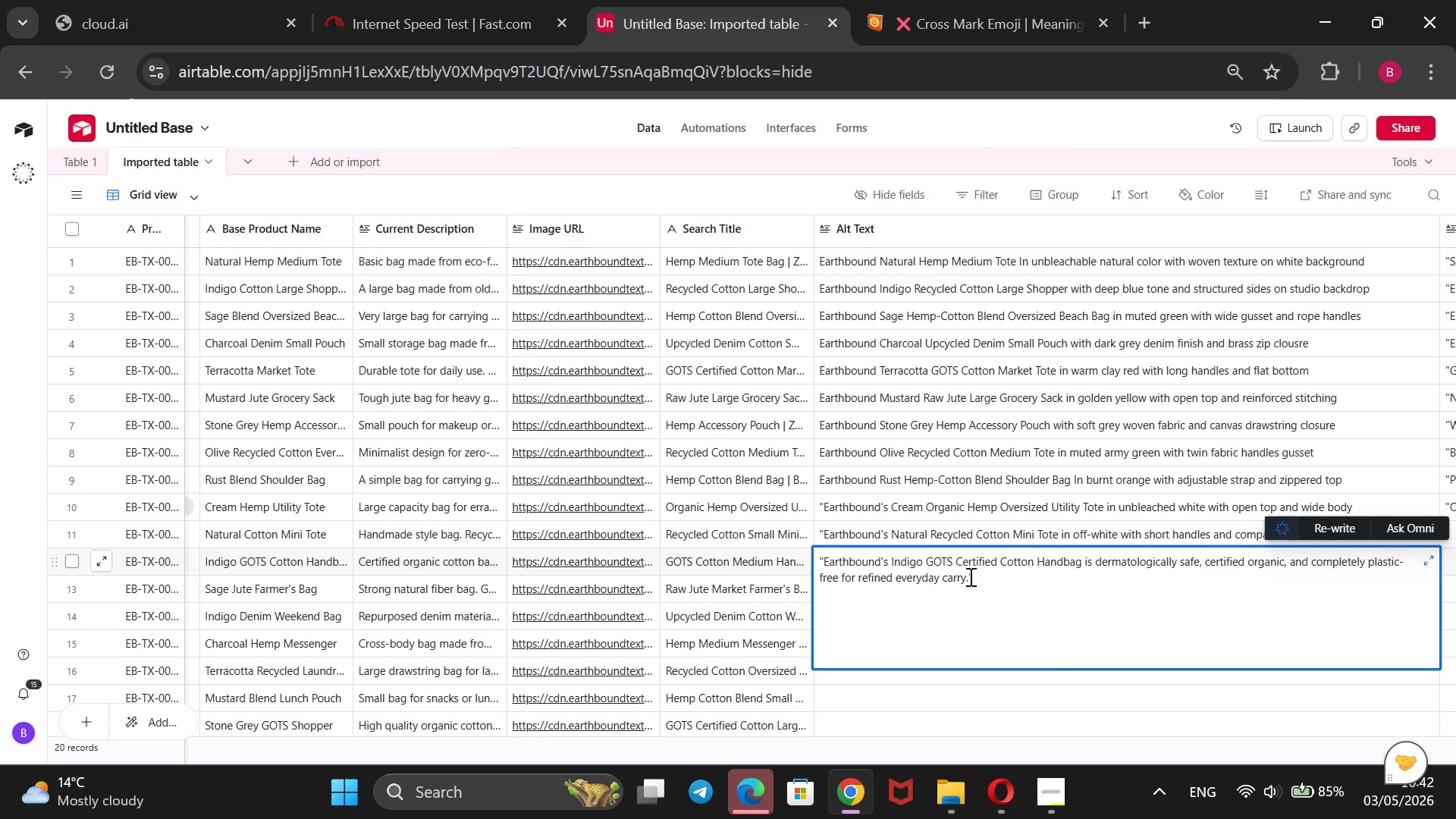 
wait(7.33)
 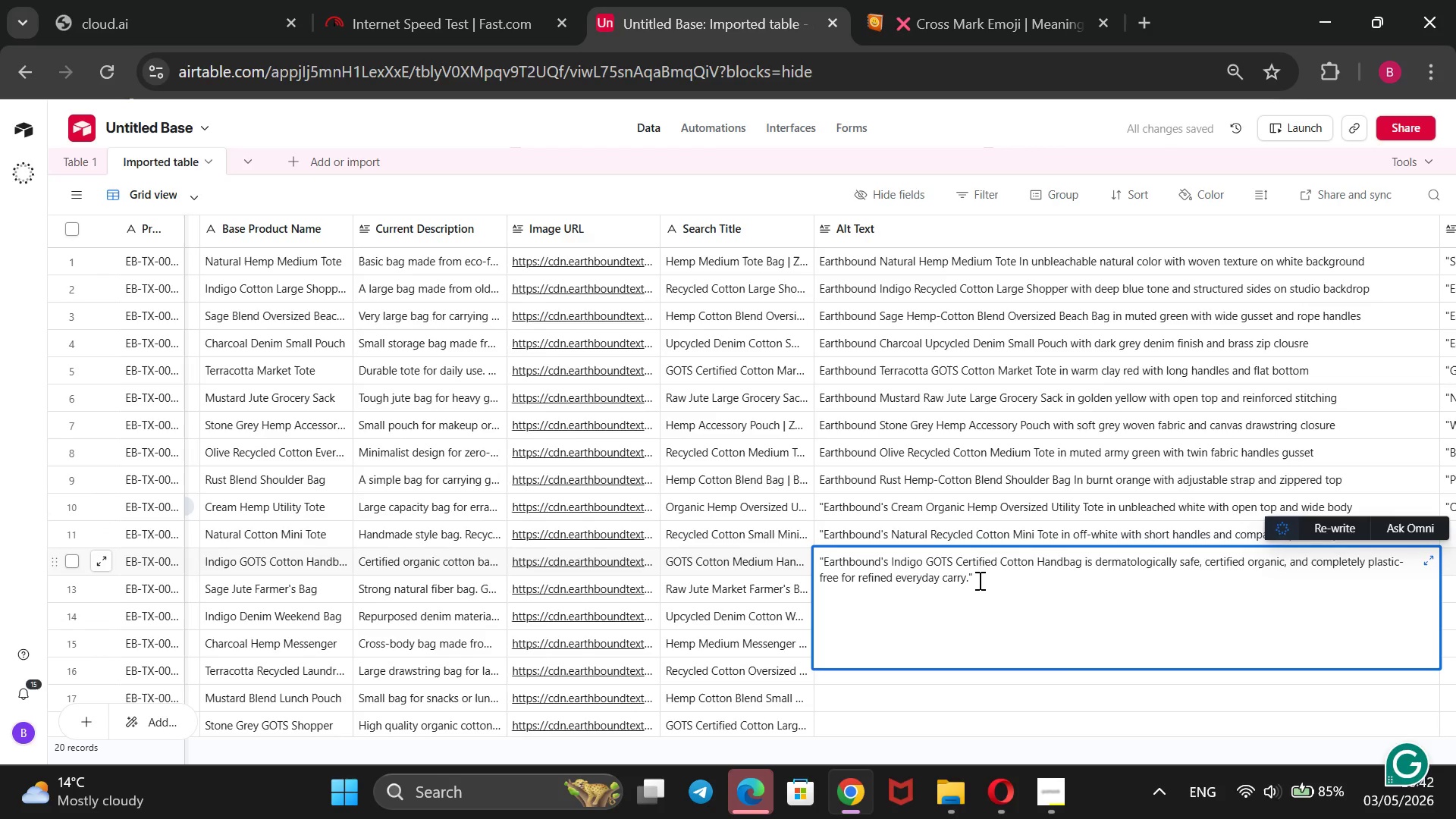 
left_click_drag(start_coordinate=[972, 576], to_coordinate=[1087, 566])
 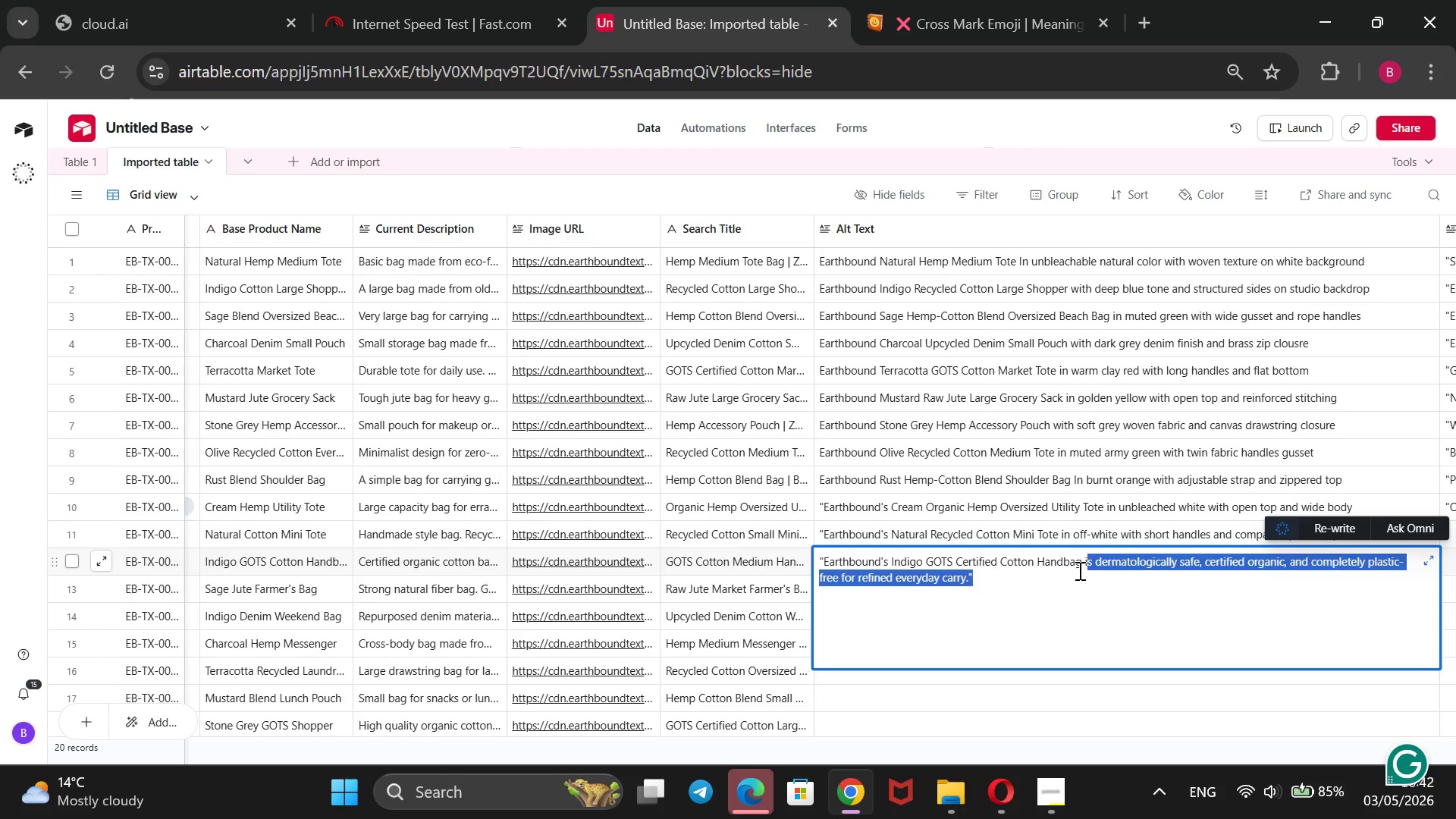 
key(Backspace)
 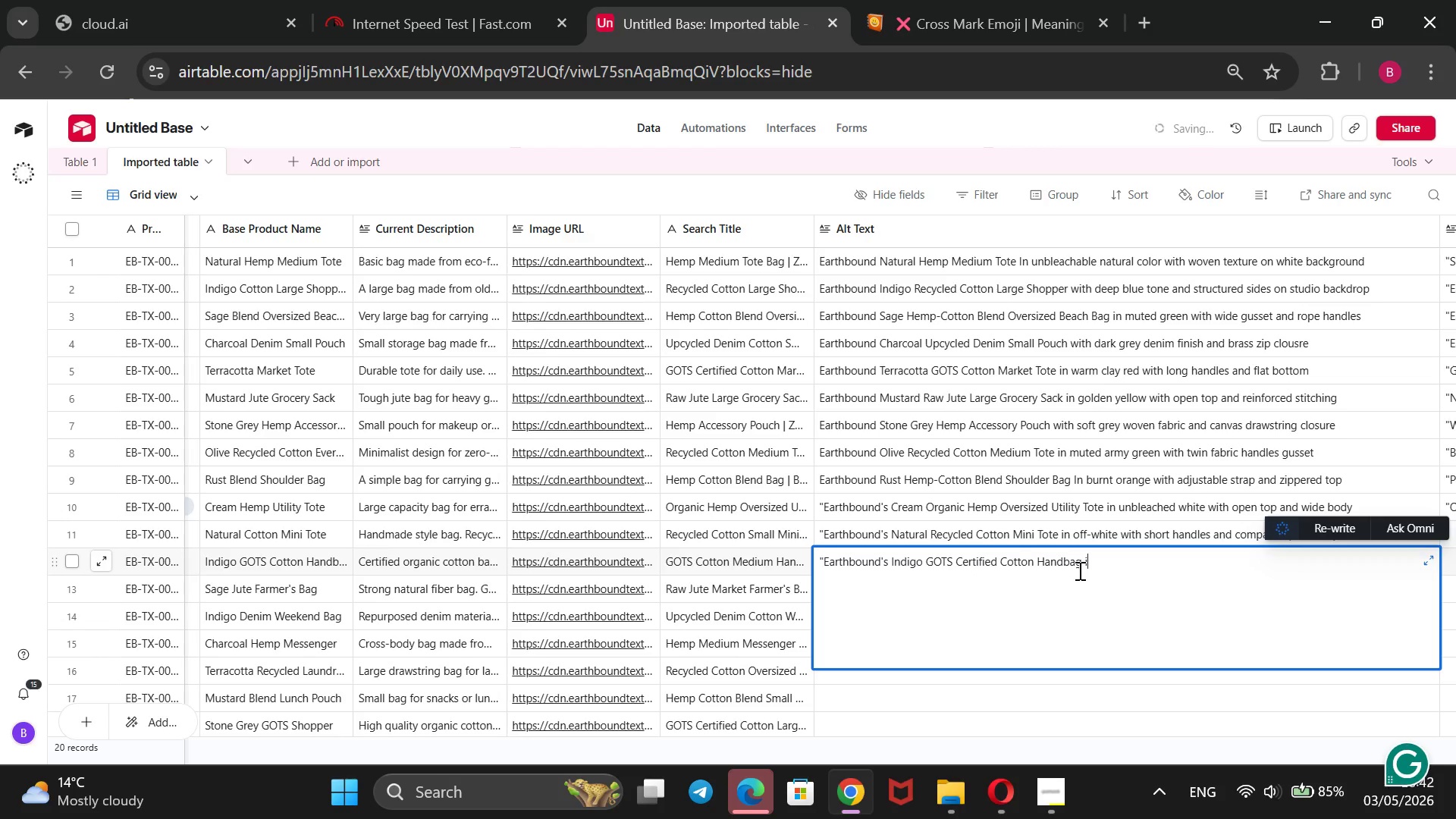 
key(Backspace)
 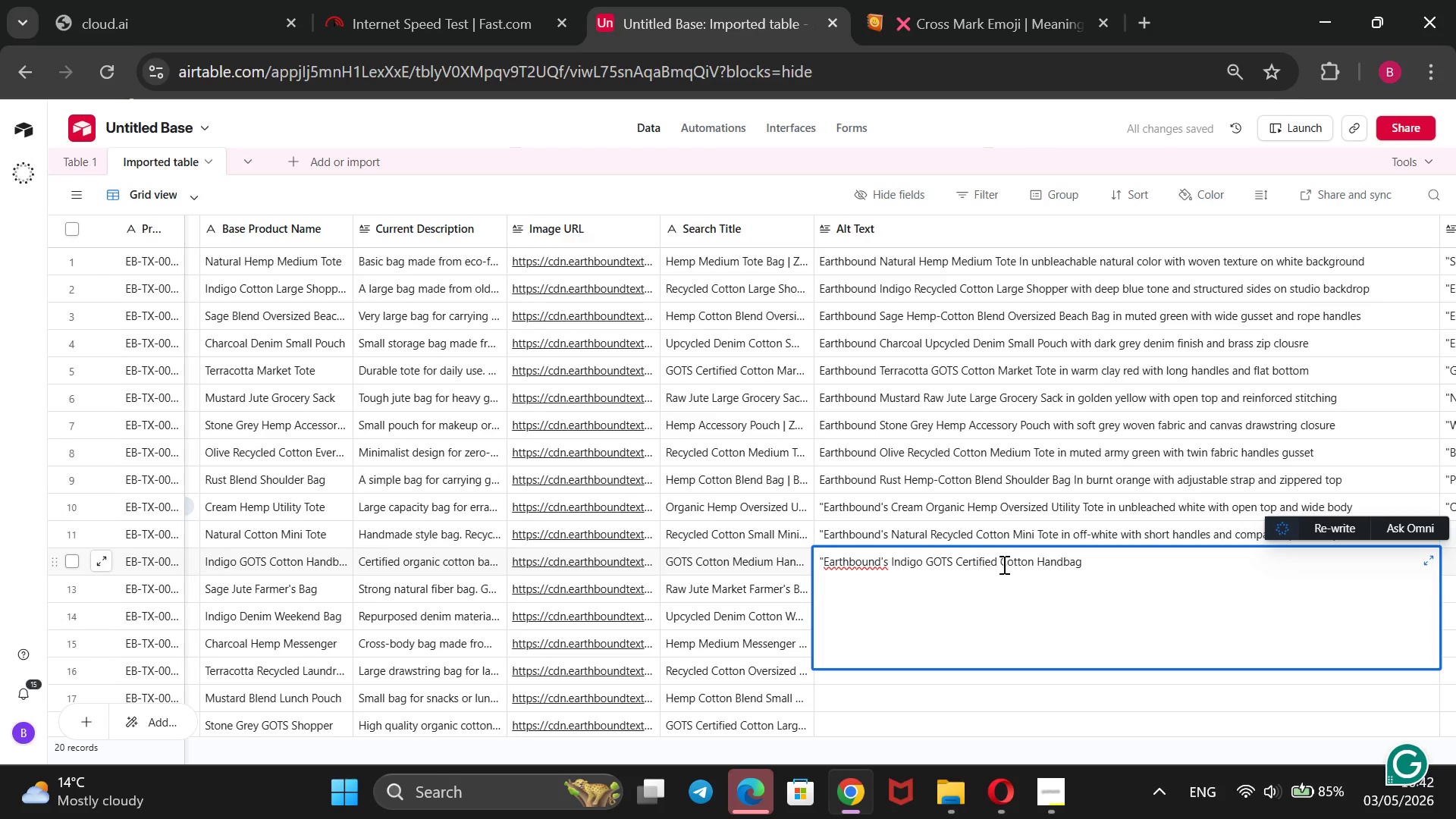 
left_click_drag(start_coordinate=[996, 554], to_coordinate=[952, 560])
 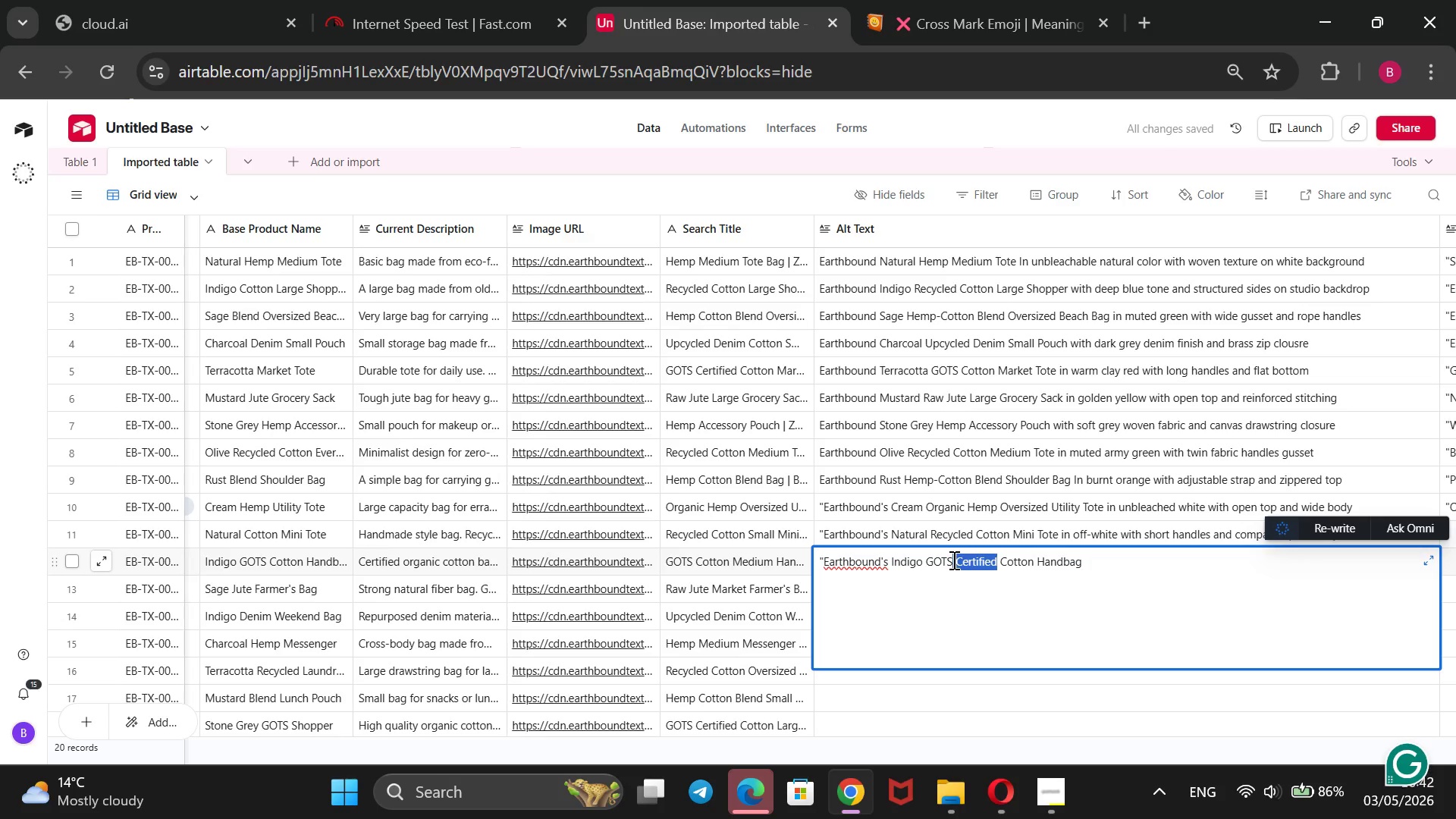 
key(Backspace)
 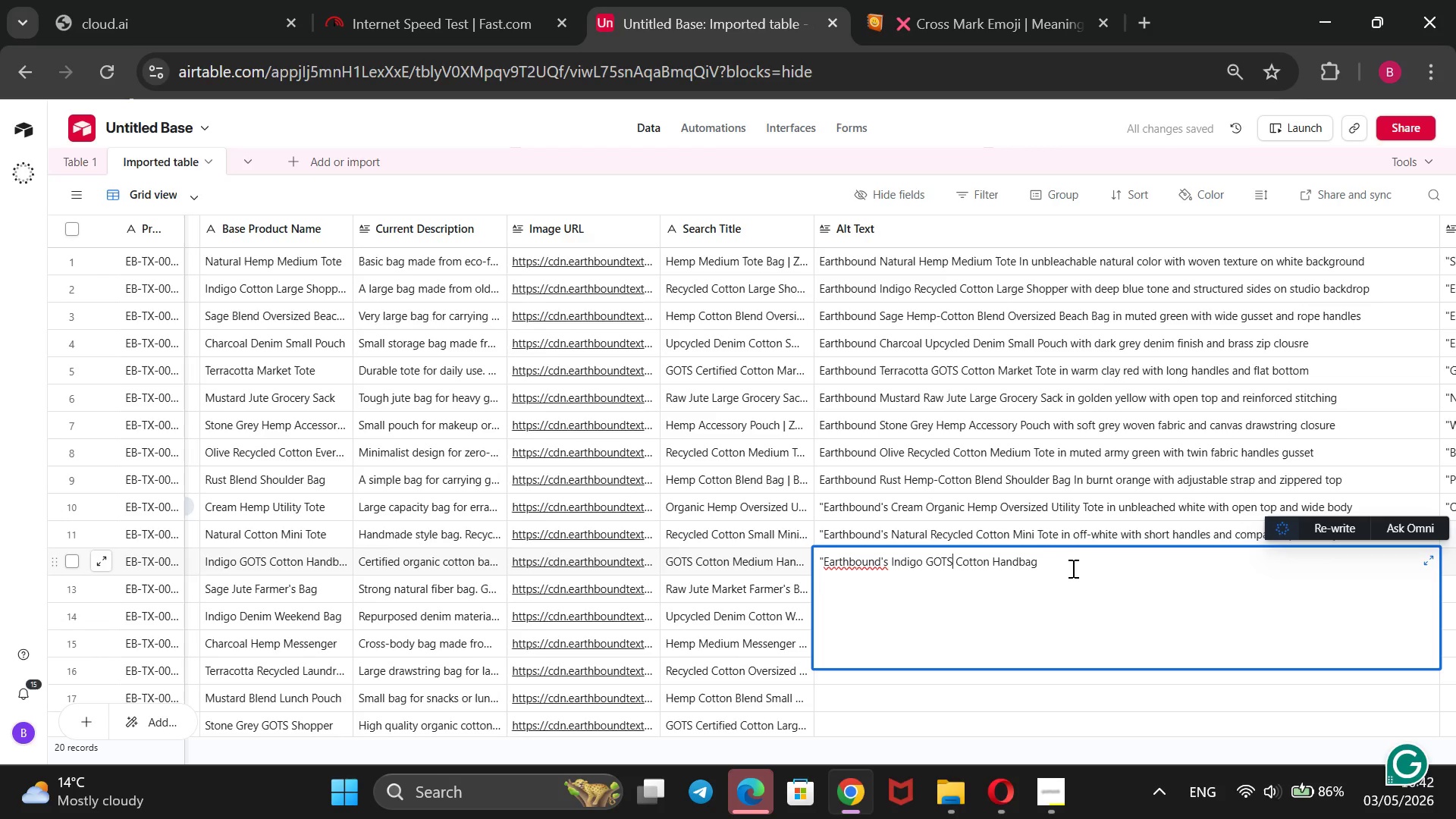 
left_click([1050, 563])
 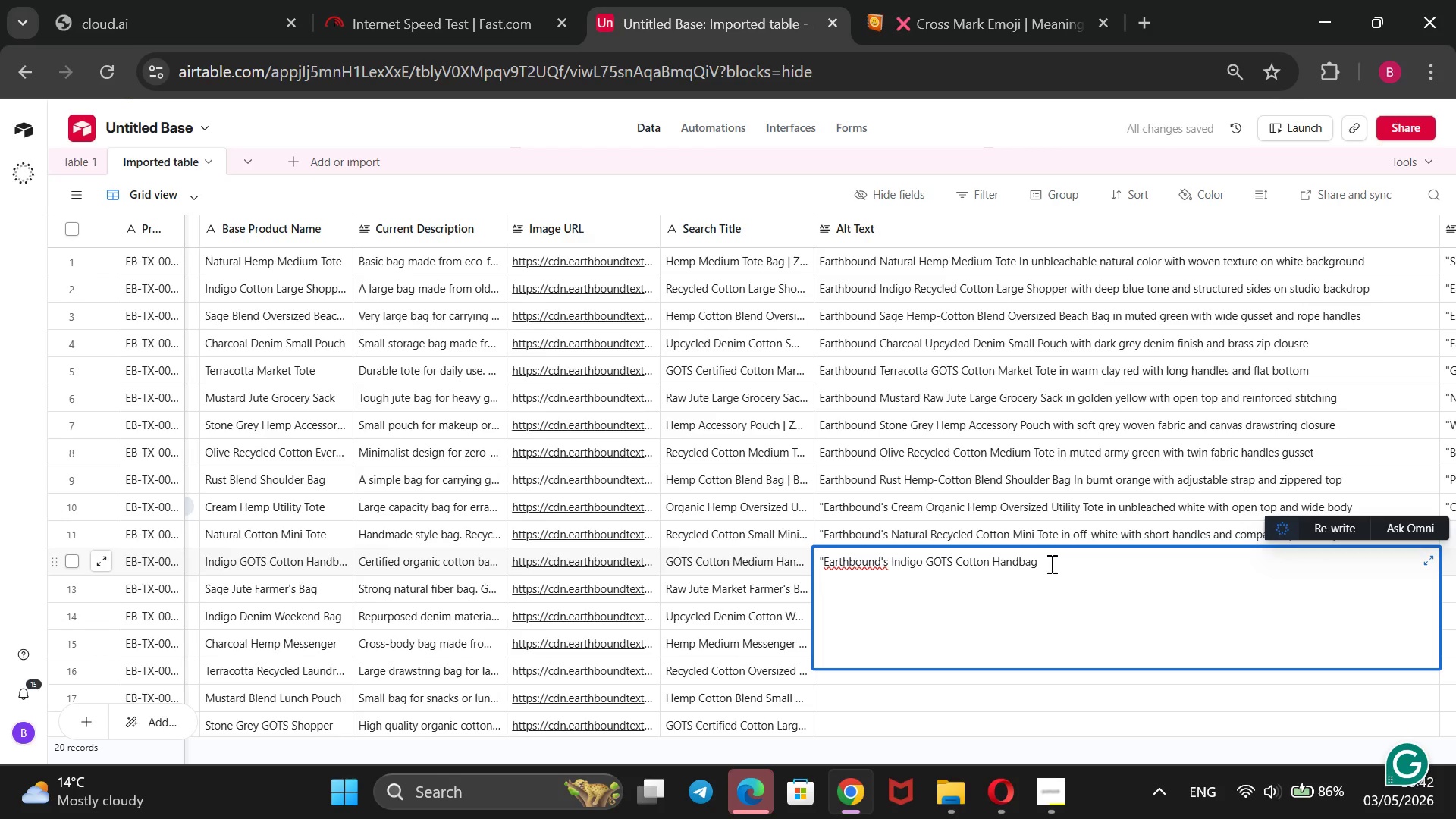 
type(with ricj)
key(Backspace)
type(h cl)
key(Backspace)
key(Backspace)
type(blur)
key(Backspace)
type(e tone, structures form )
key(Backspace)
type(, and w)
key(Backspace)
type(twin carry handles@)
 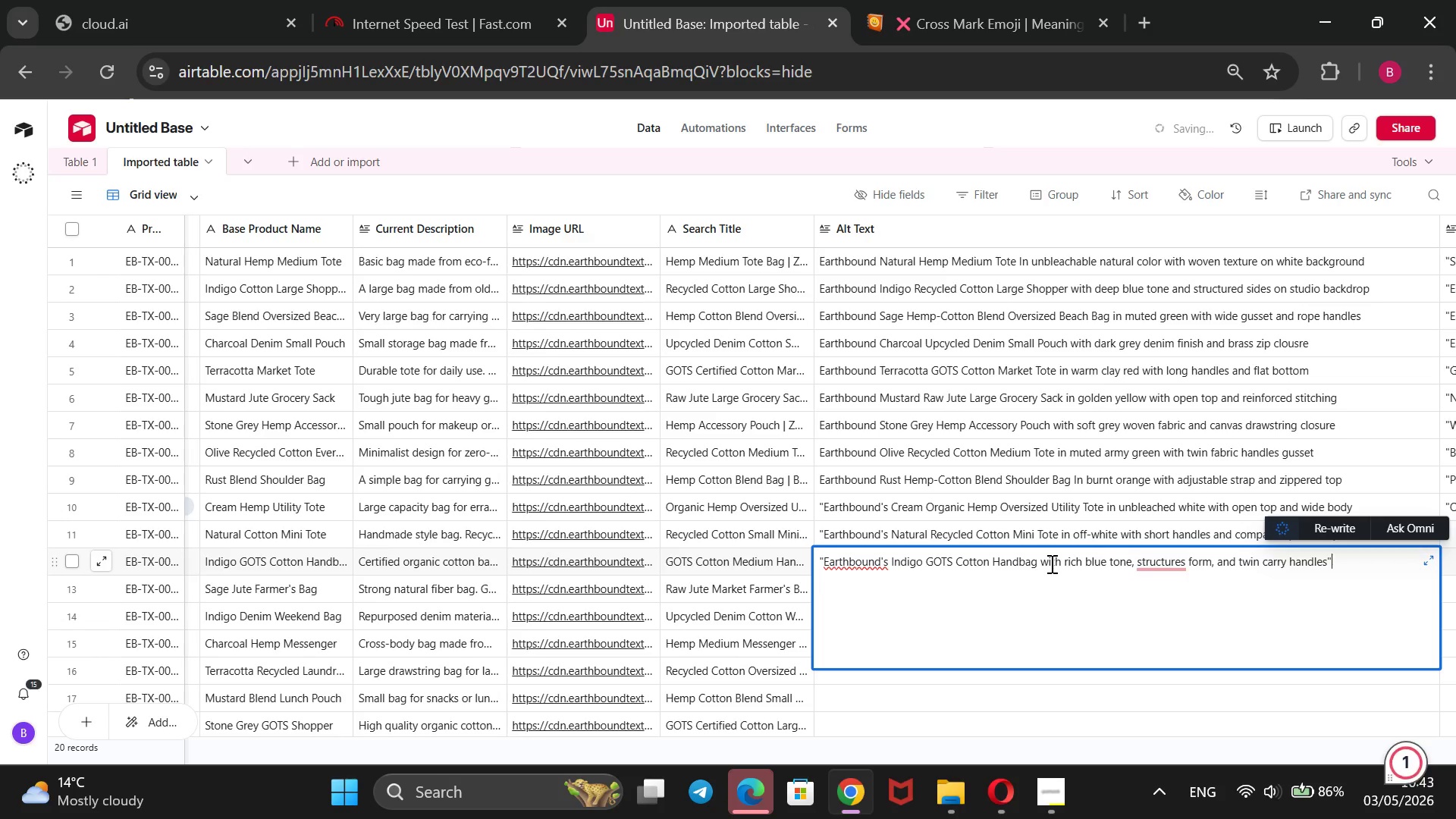 
hold_key(key=ArrowLeft, duration=1.51)
 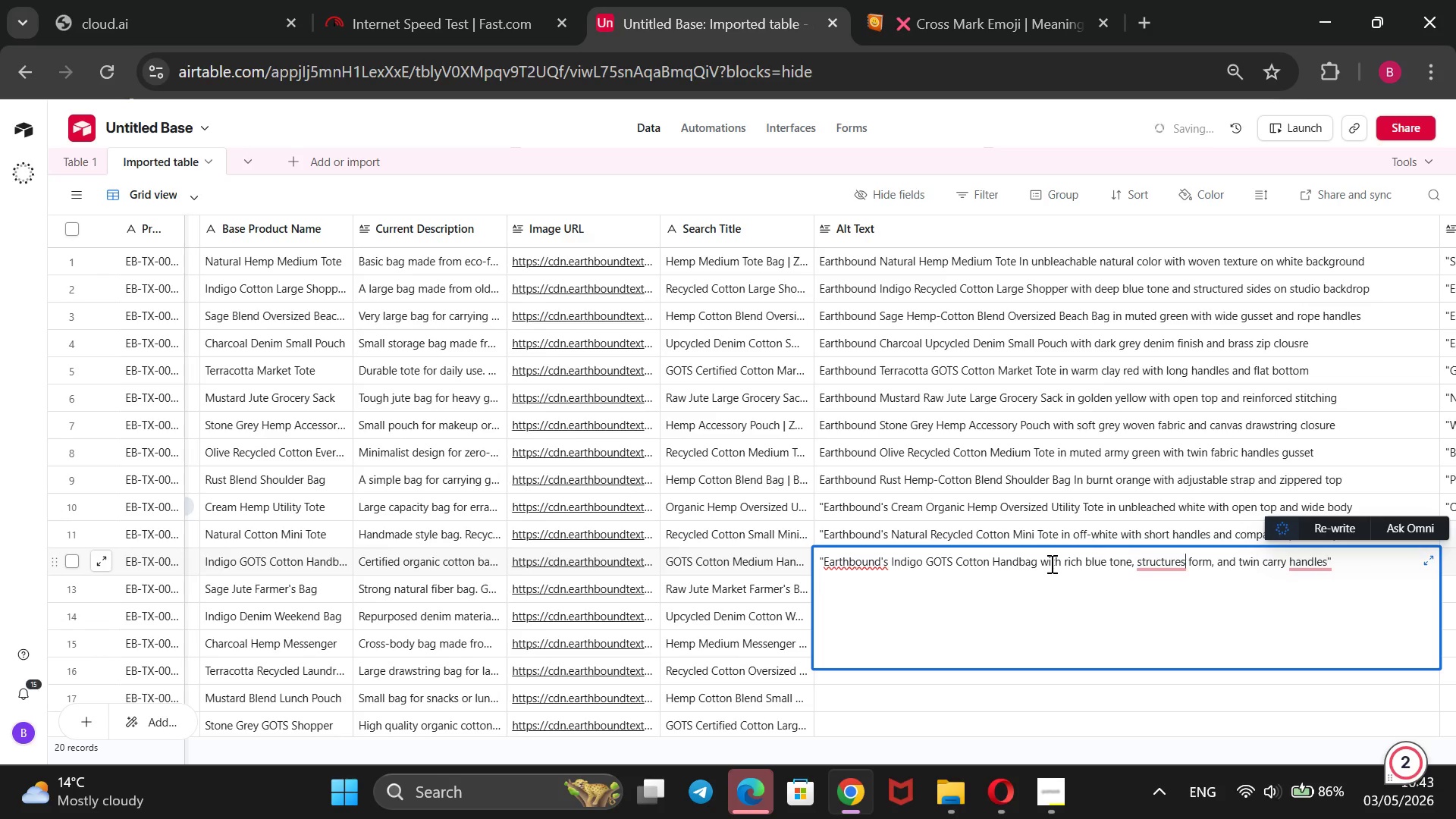 
key(ArrowLeft)
 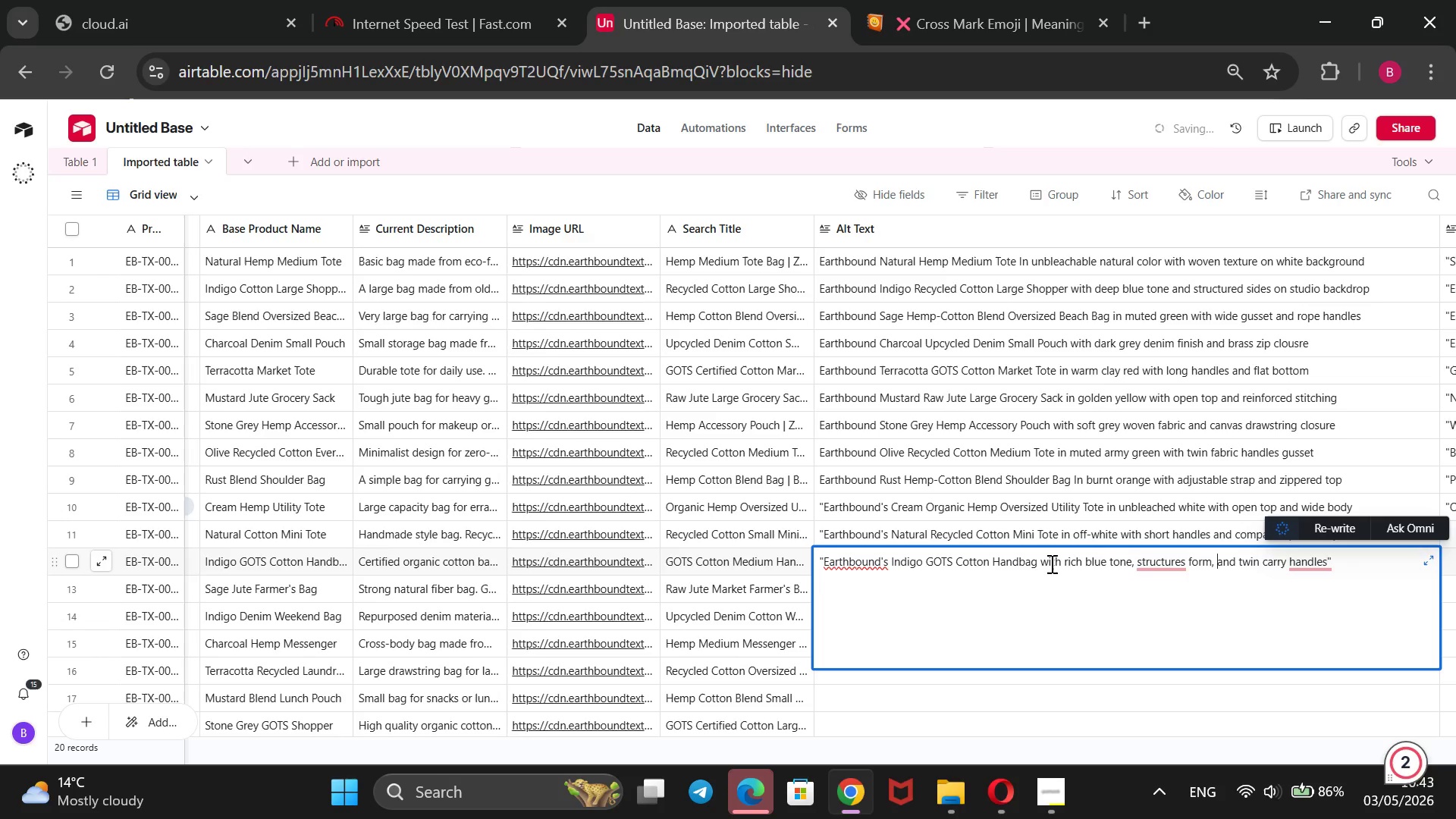 
key(ArrowLeft)
 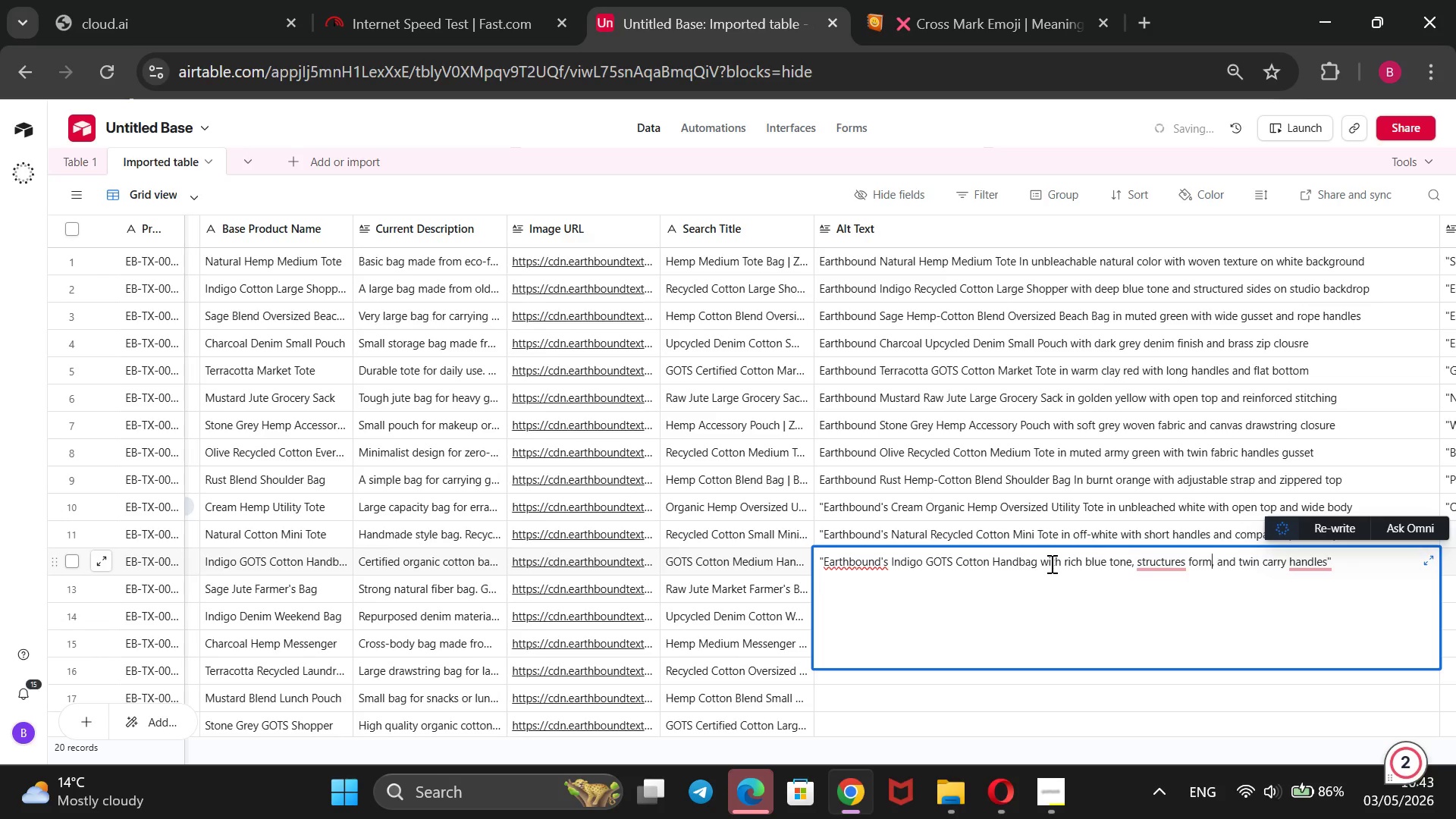 
key(ArrowLeft)
 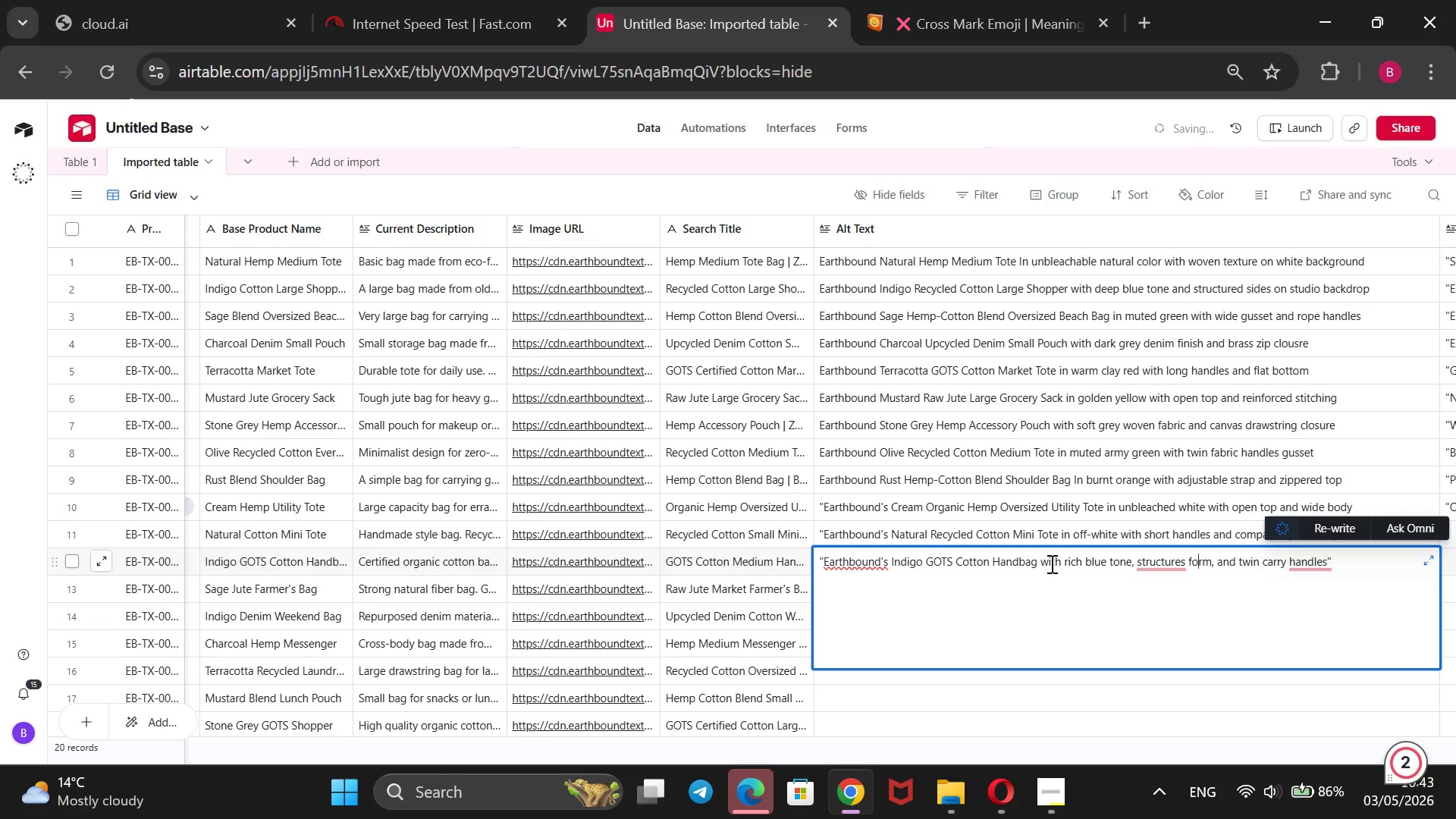 
key(ArrowLeft)
 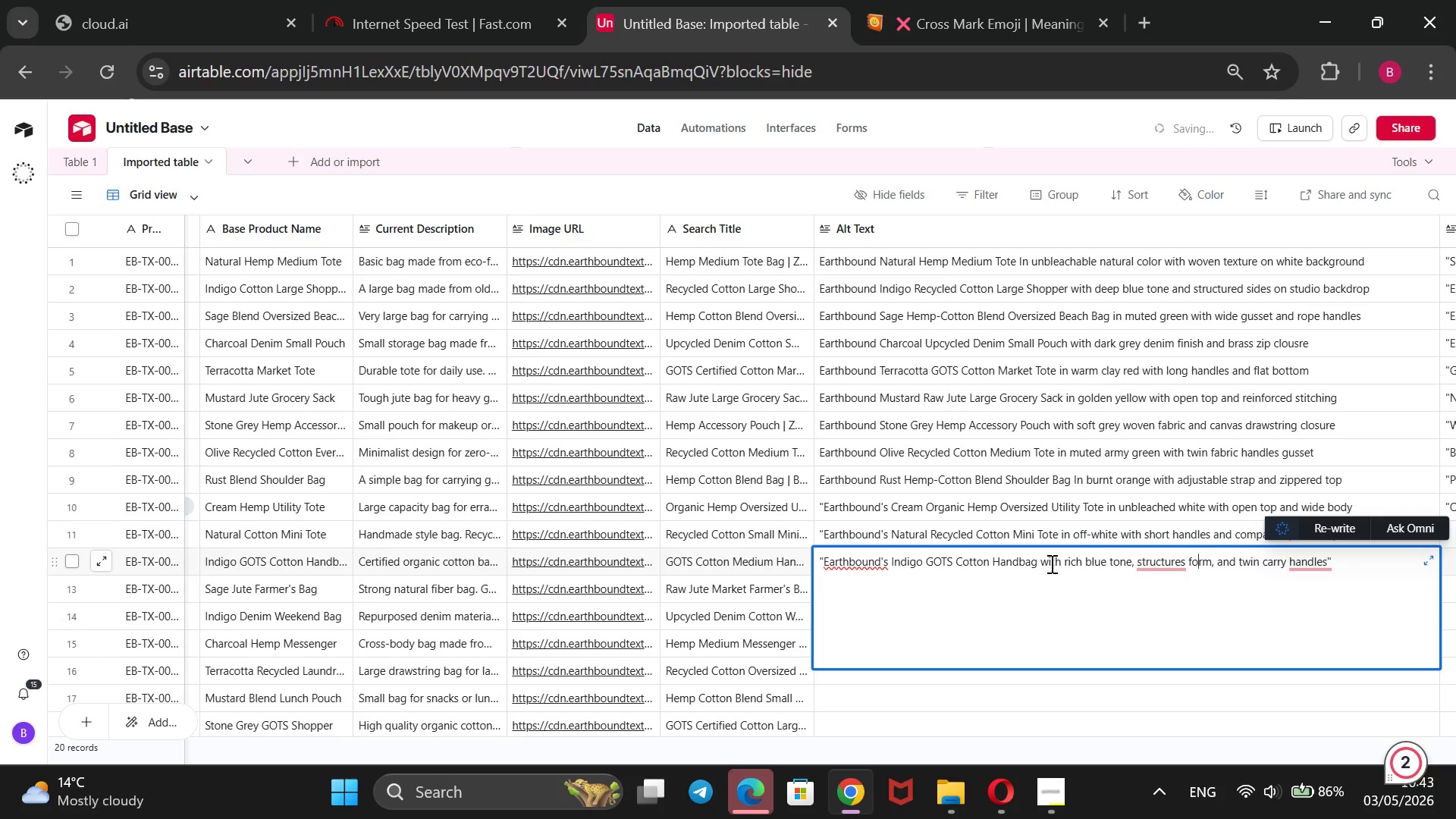 
key(ArrowLeft)
 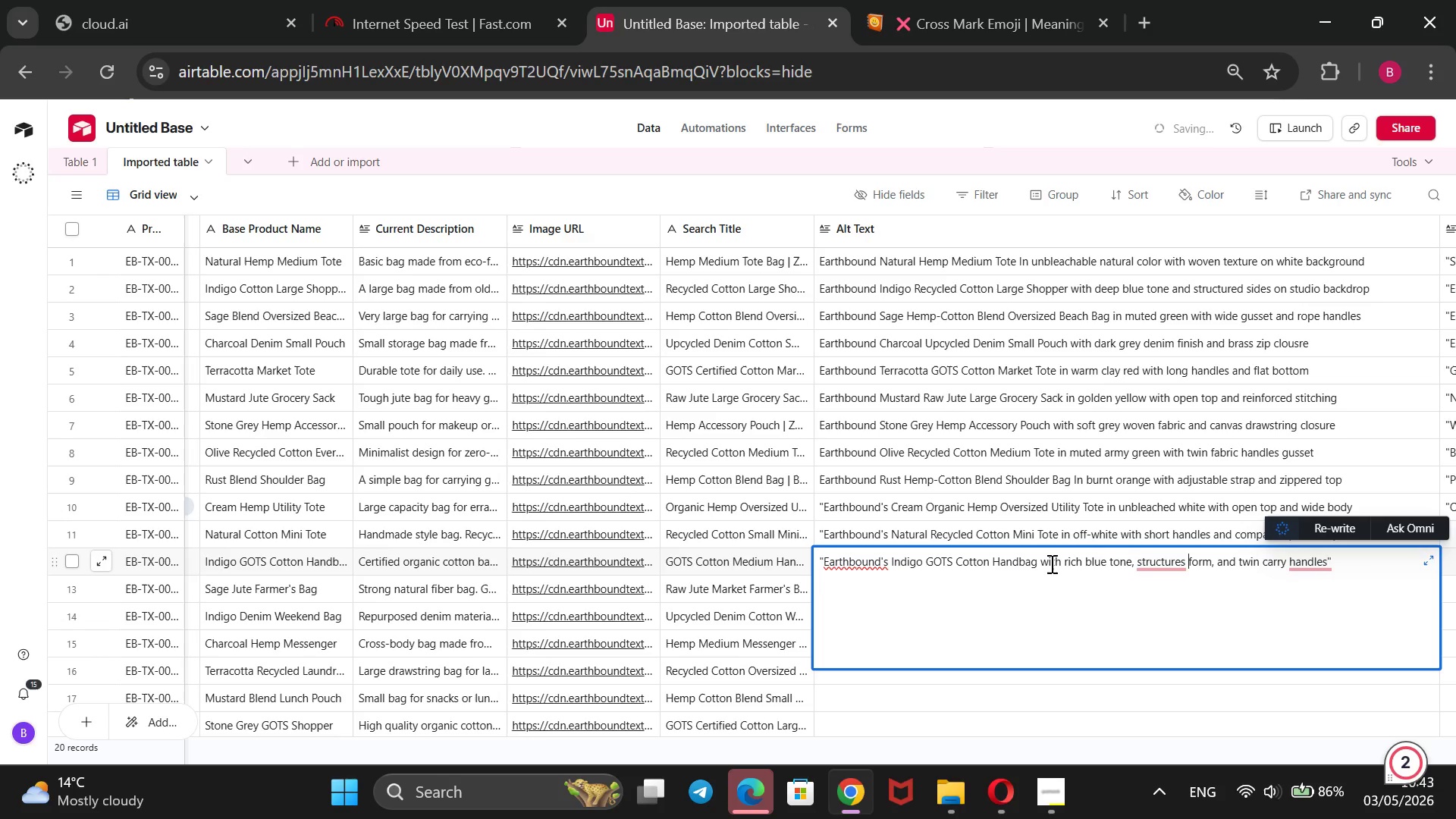 
key(ArrowLeft)
 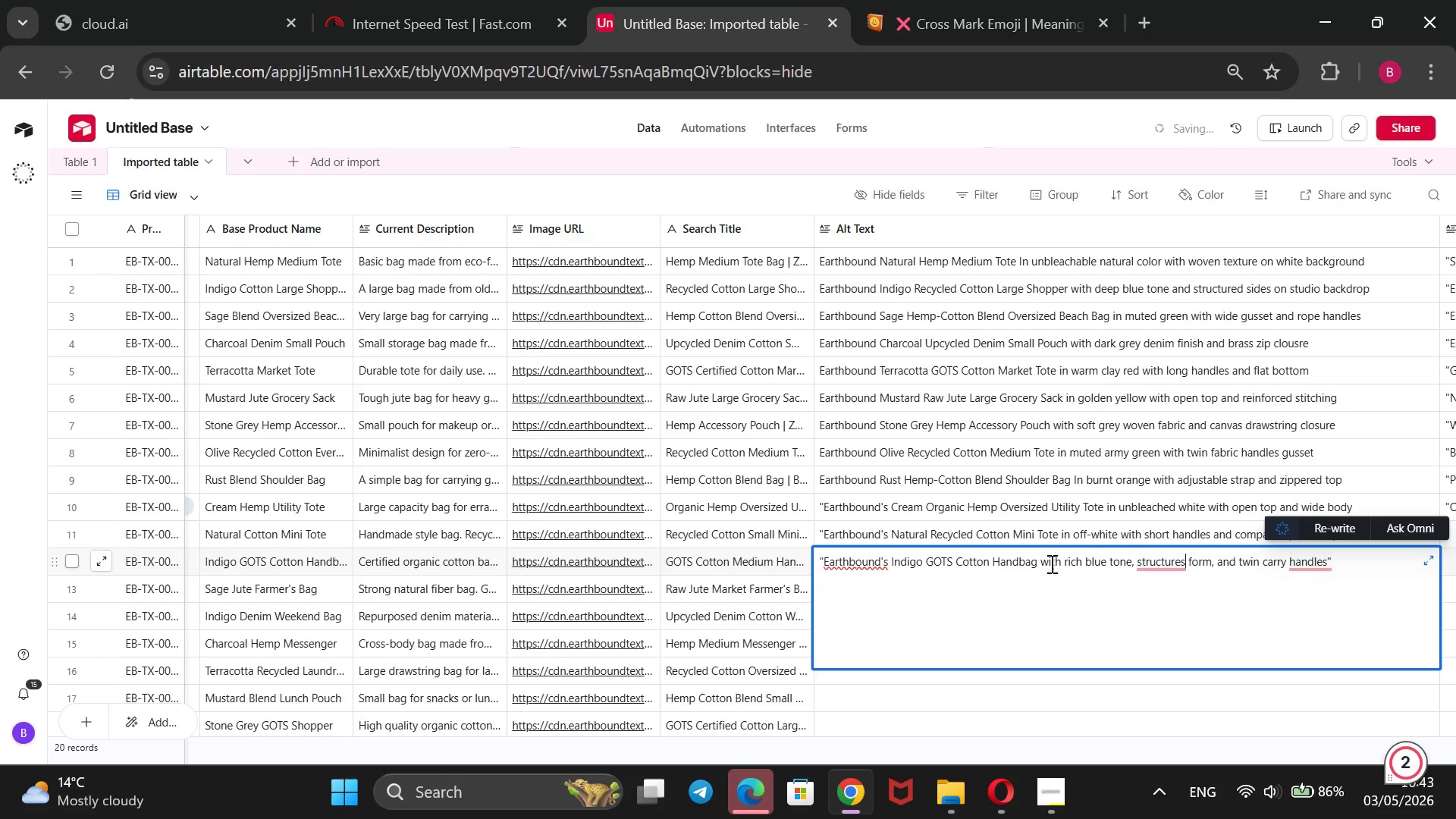 
key(Backspace)
 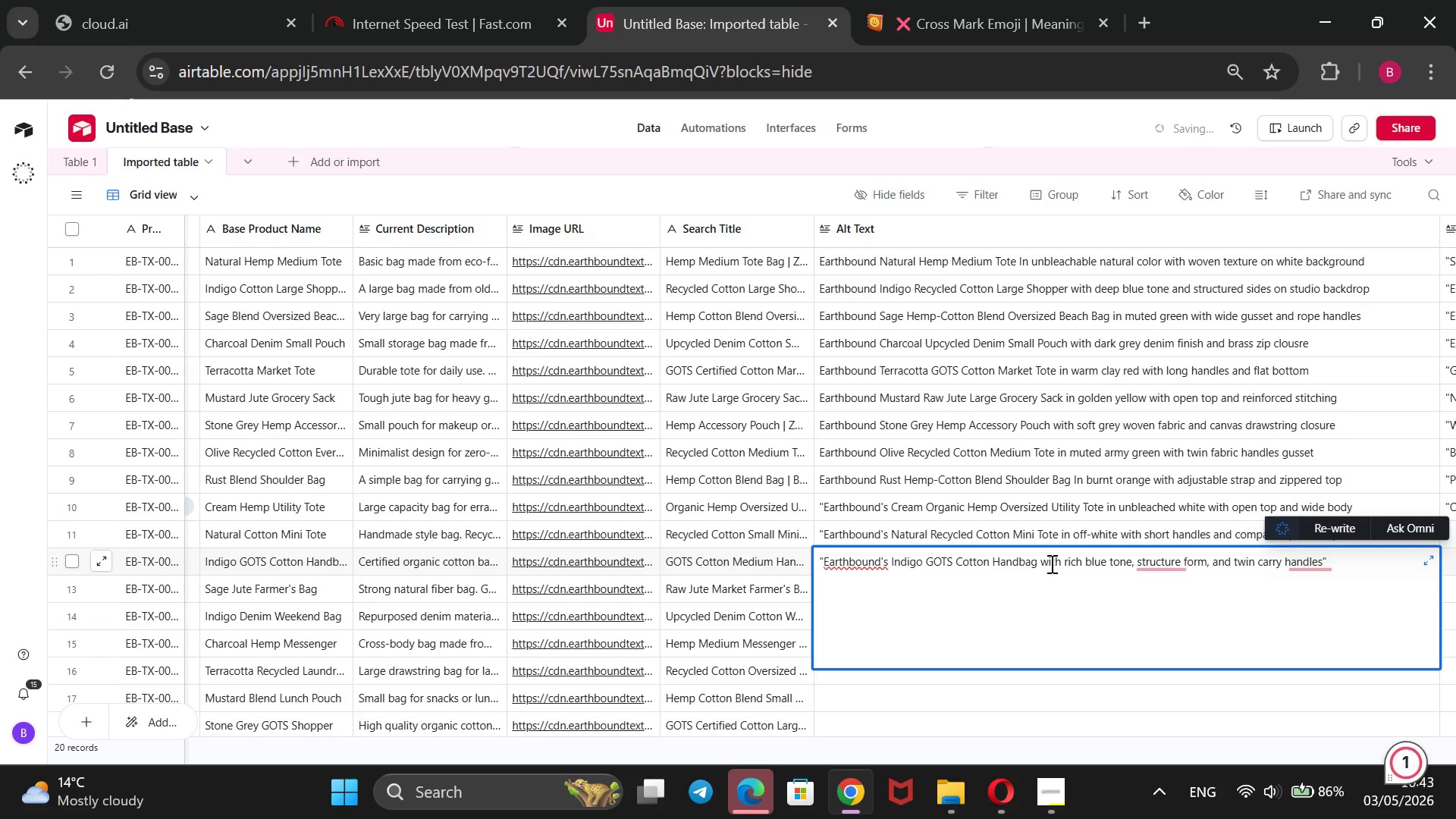 
key(D)
 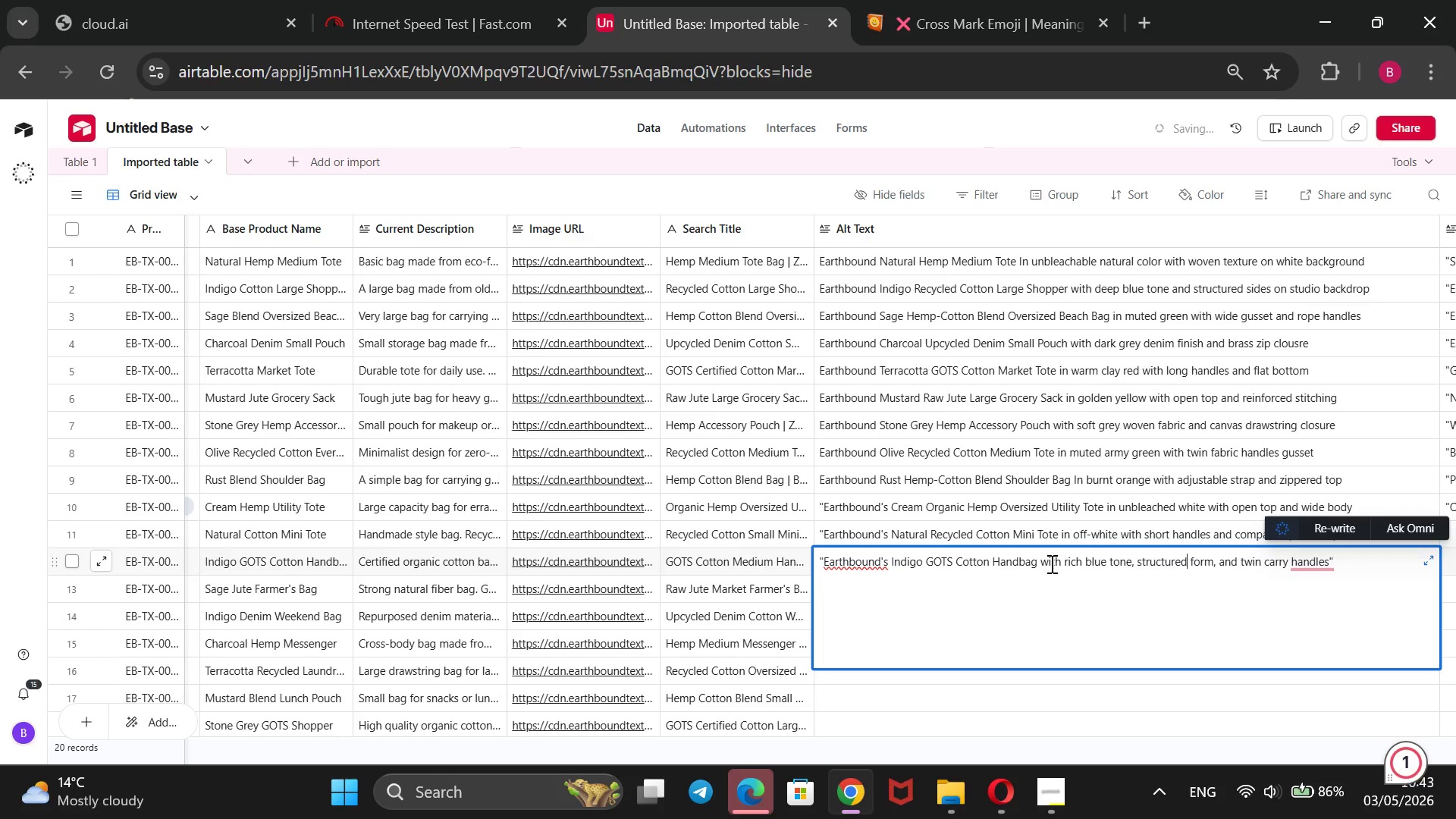 
hold_key(key=ArrowLeft, duration=1.52)
 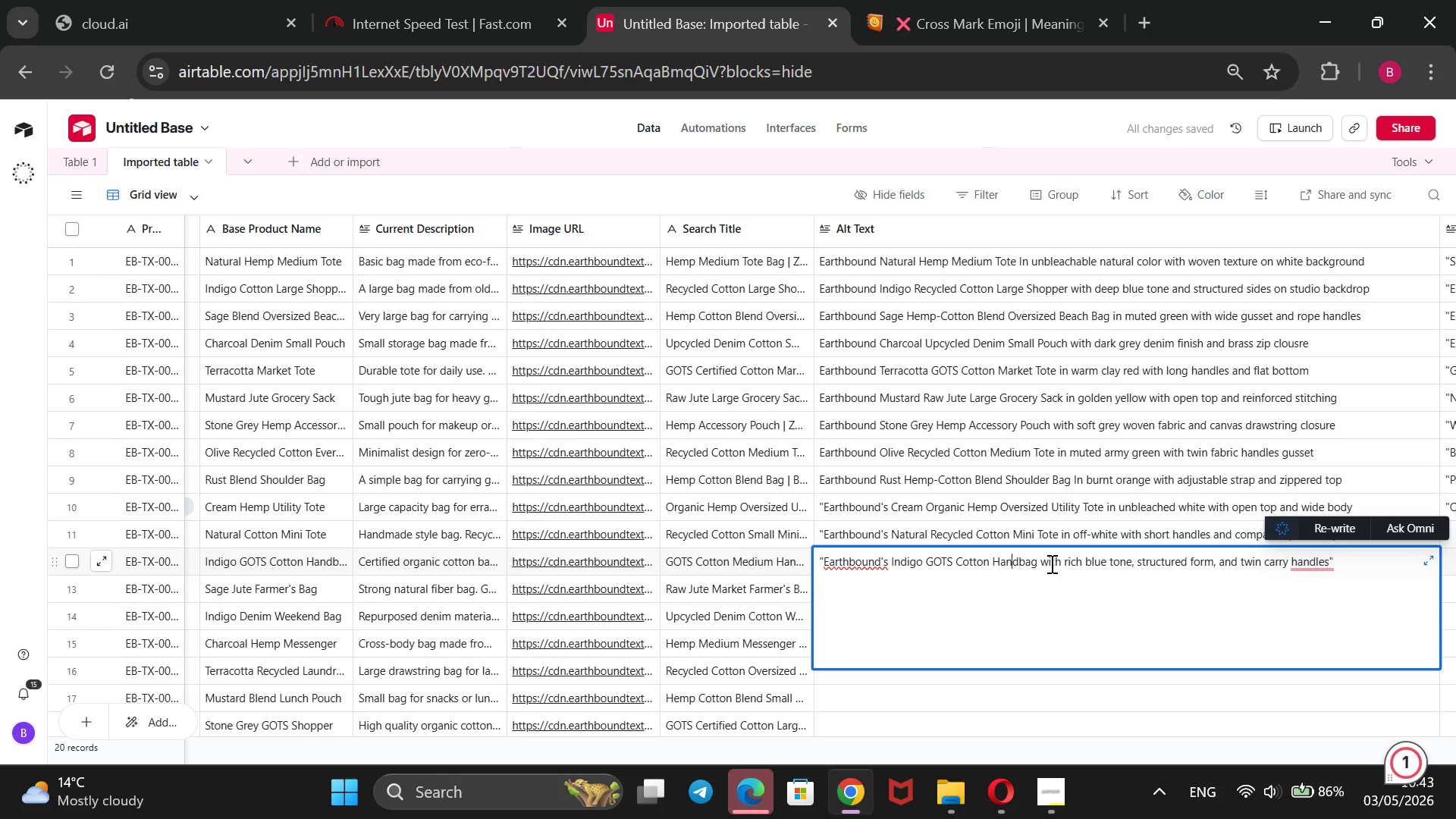 
hold_key(key=ArrowLeft, duration=0.52)
 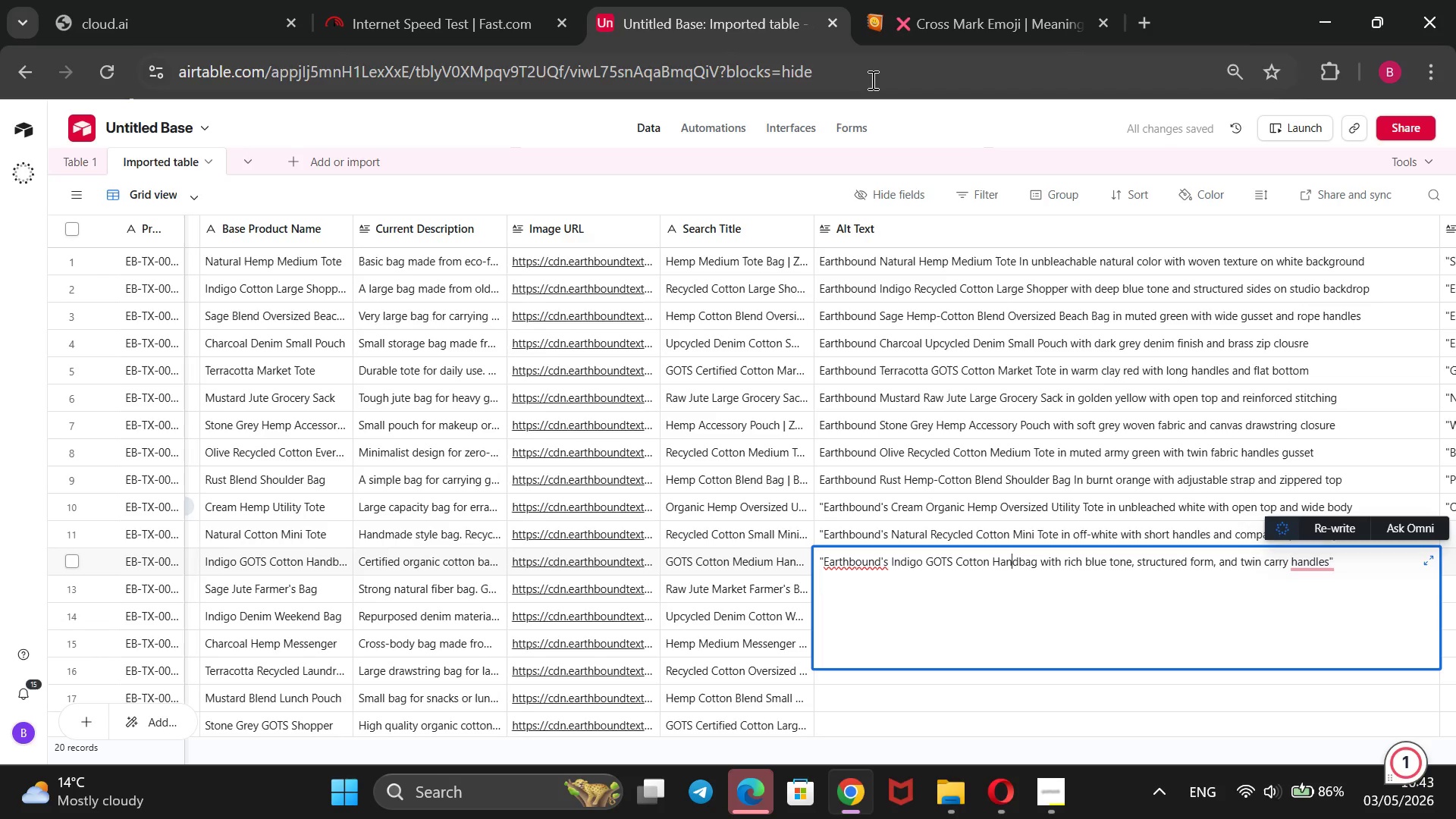 
left_click([974, 136])
 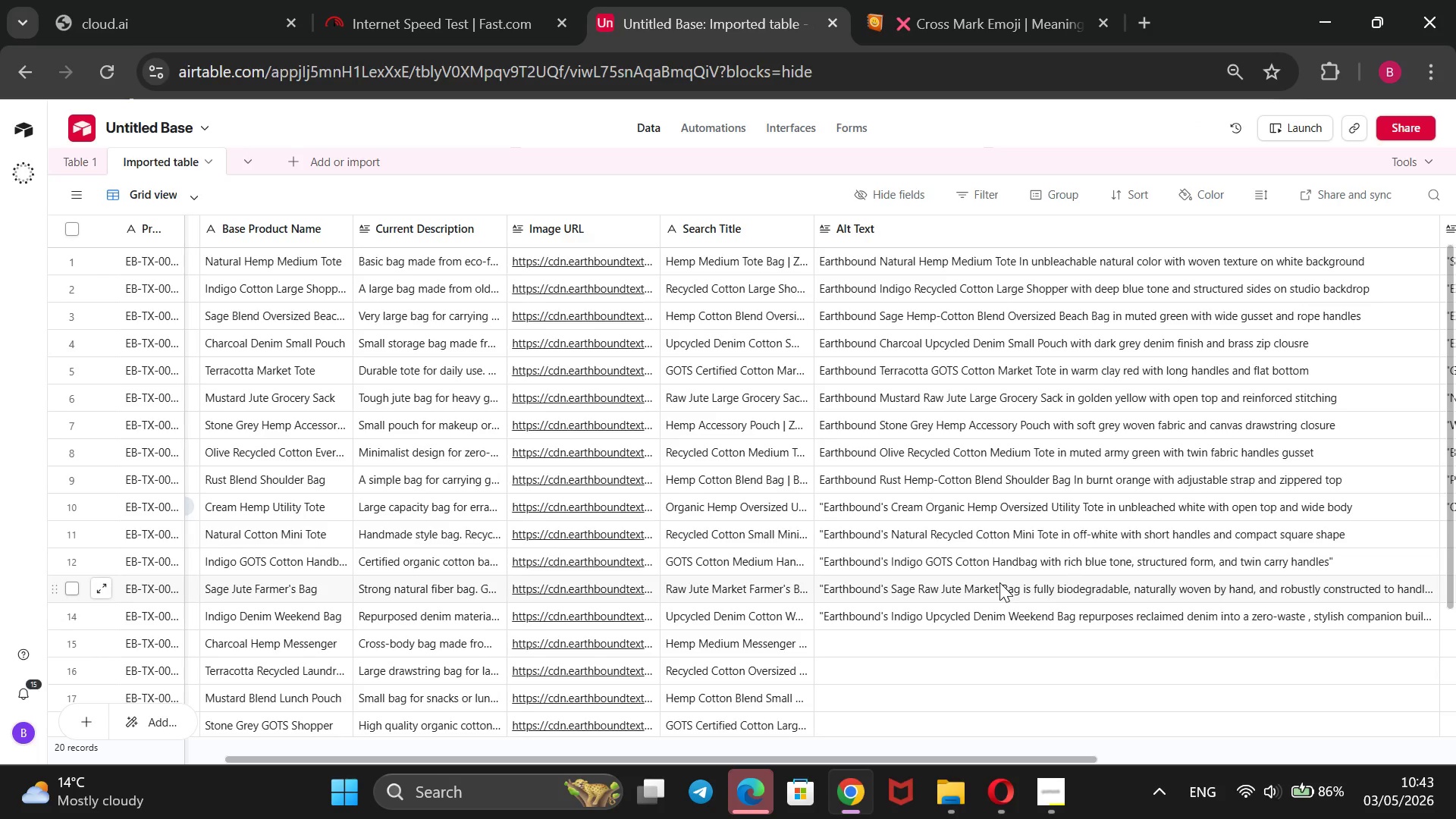 
double_click([999, 584])
 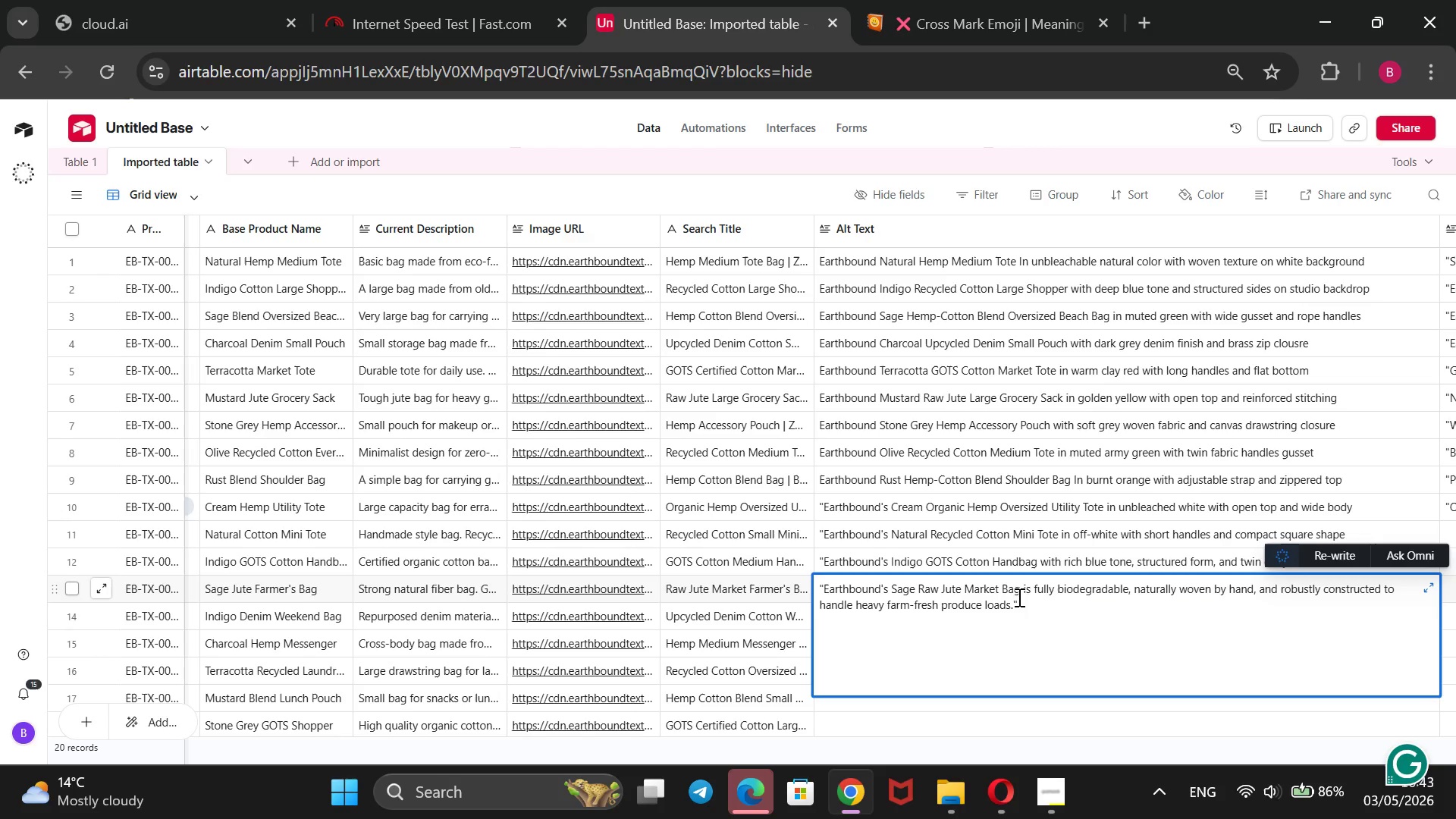 
left_click_drag(start_coordinate=[999, 587], to_coordinate=[1020, 607])
 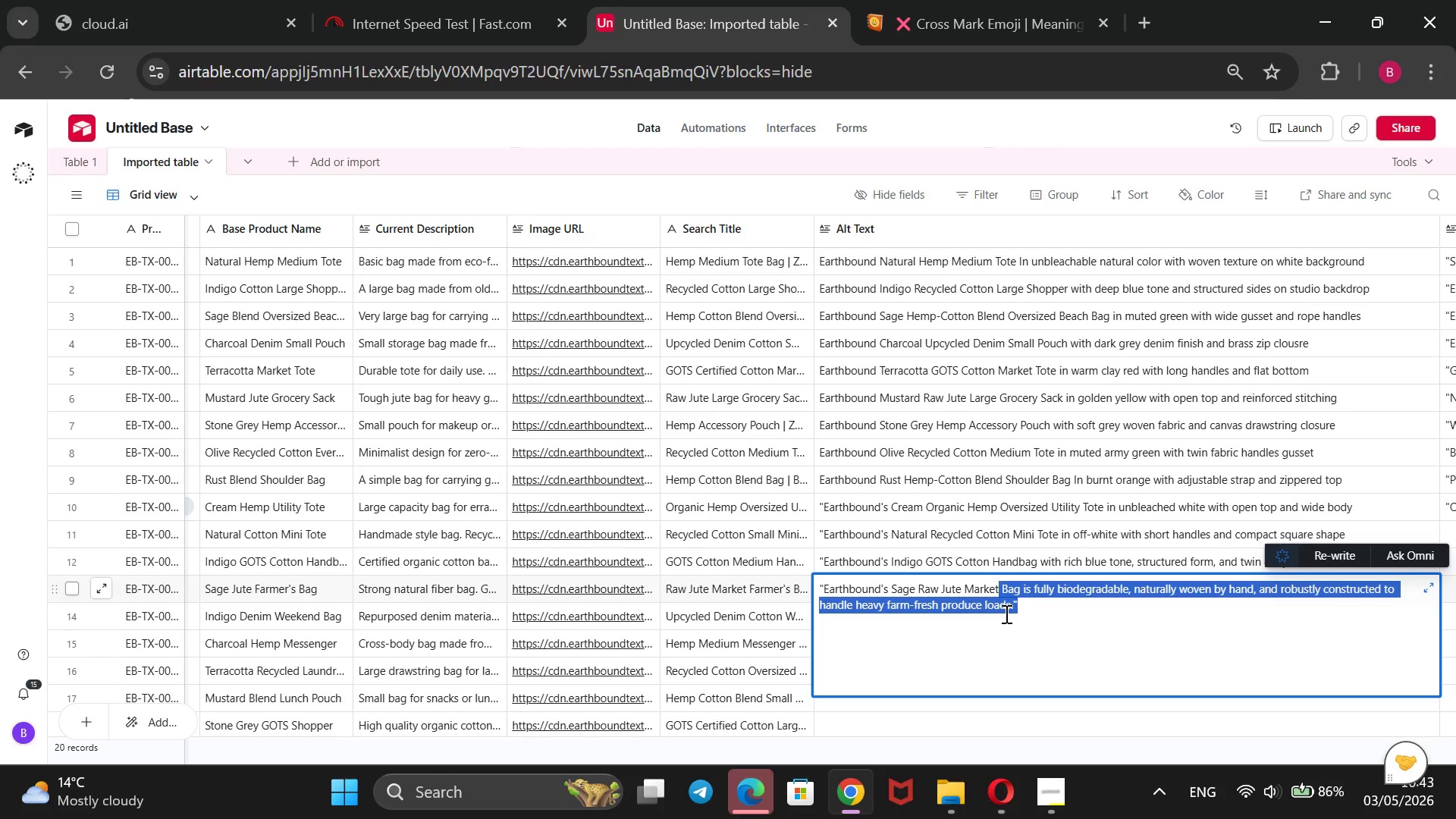 
key(Backspace)
type(raw Jute Farmer`s)
 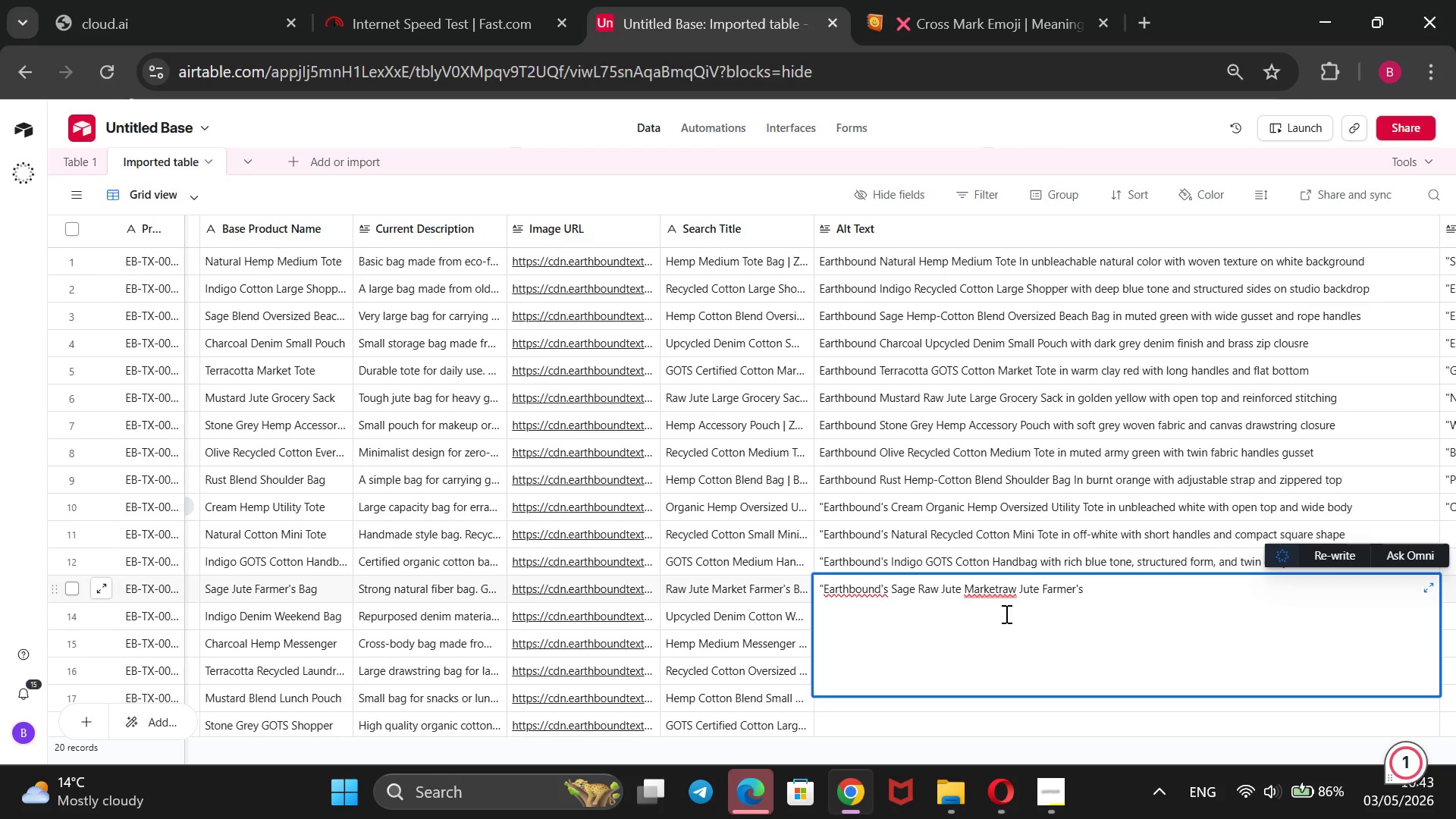 
type( Marker)
 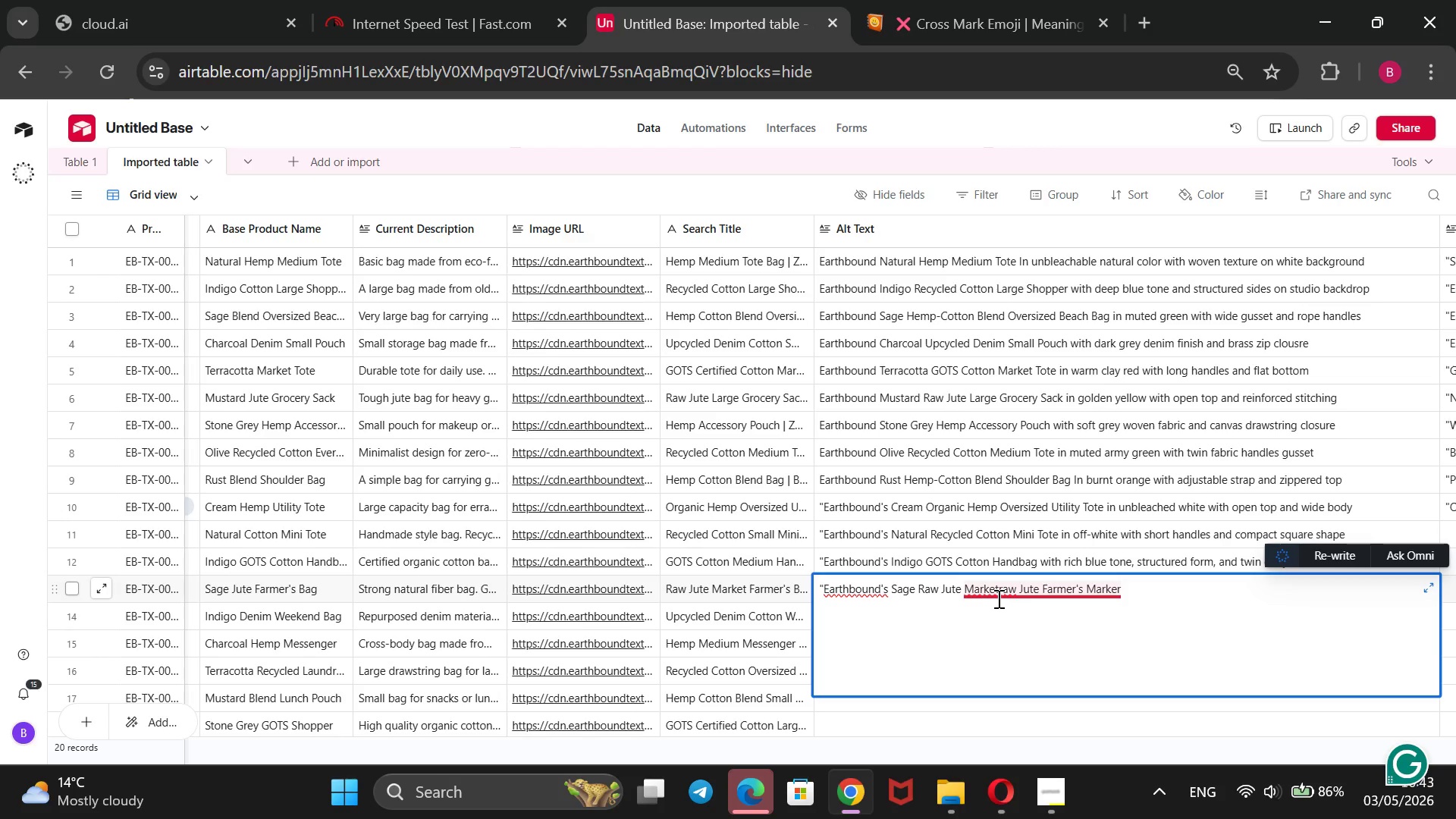 
wait(6.64)
 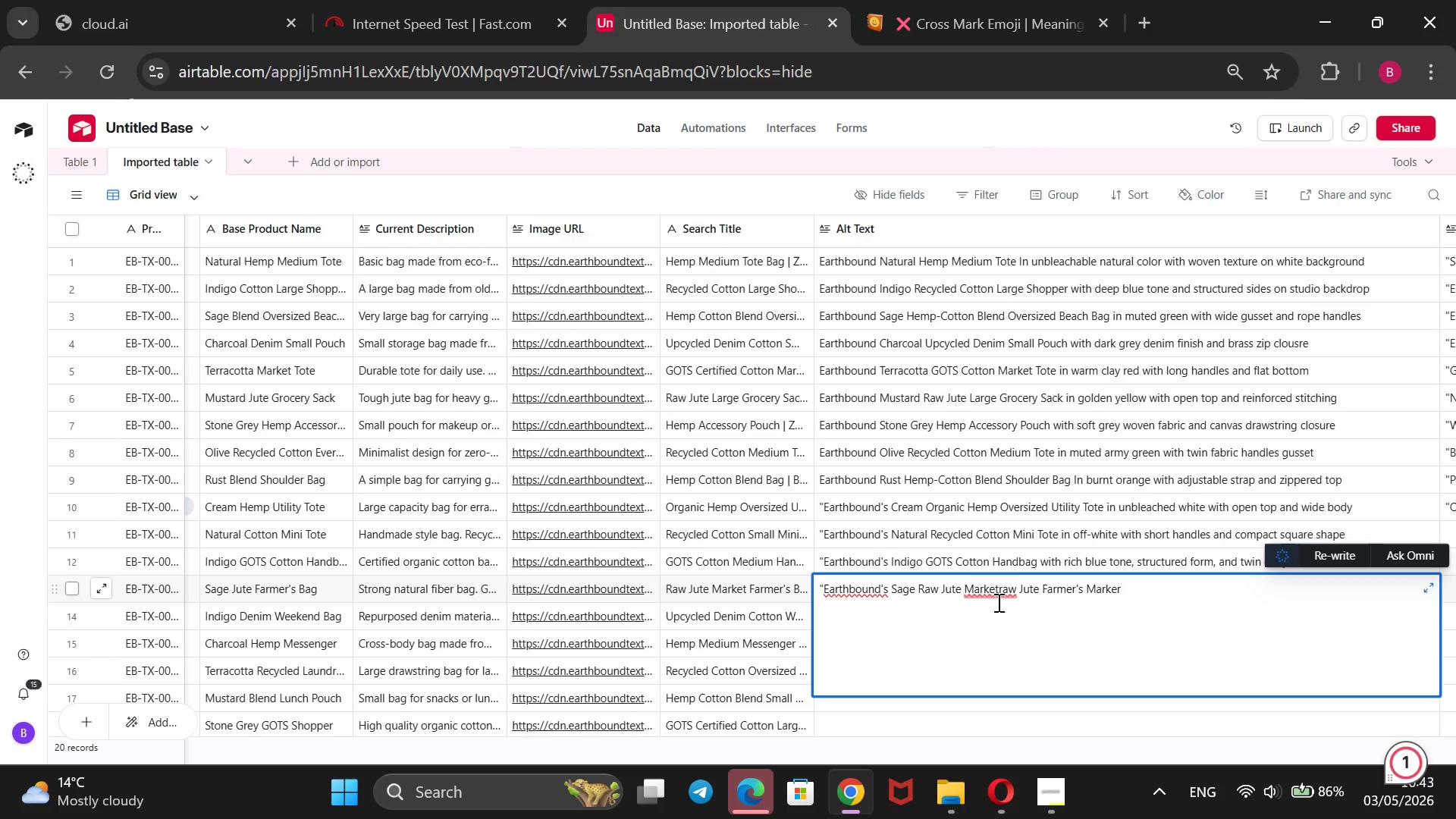 
mouse_move([937, 639])
 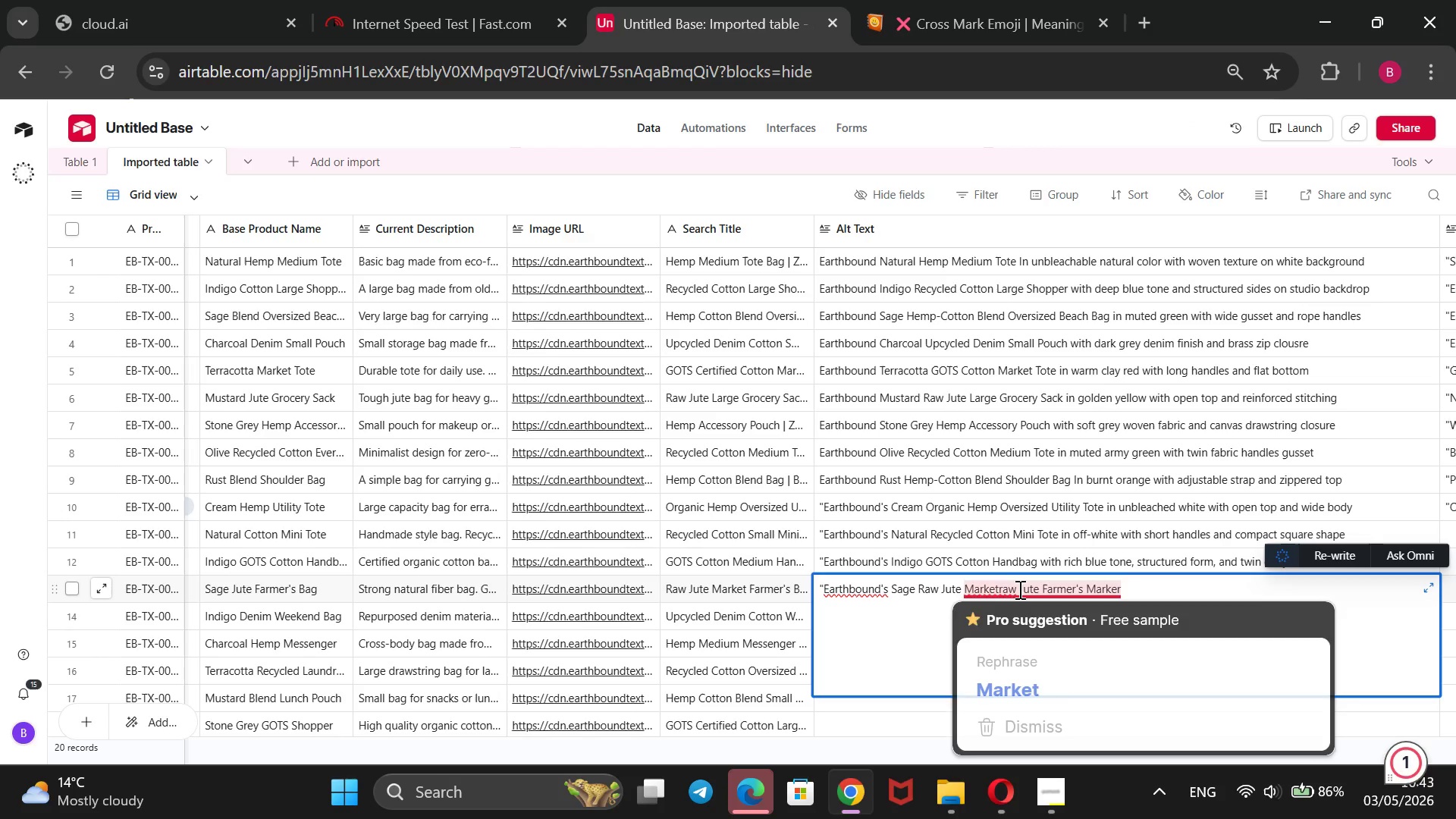 
left_click_drag(start_coordinate=[1018, 589], to_coordinate=[966, 592])
 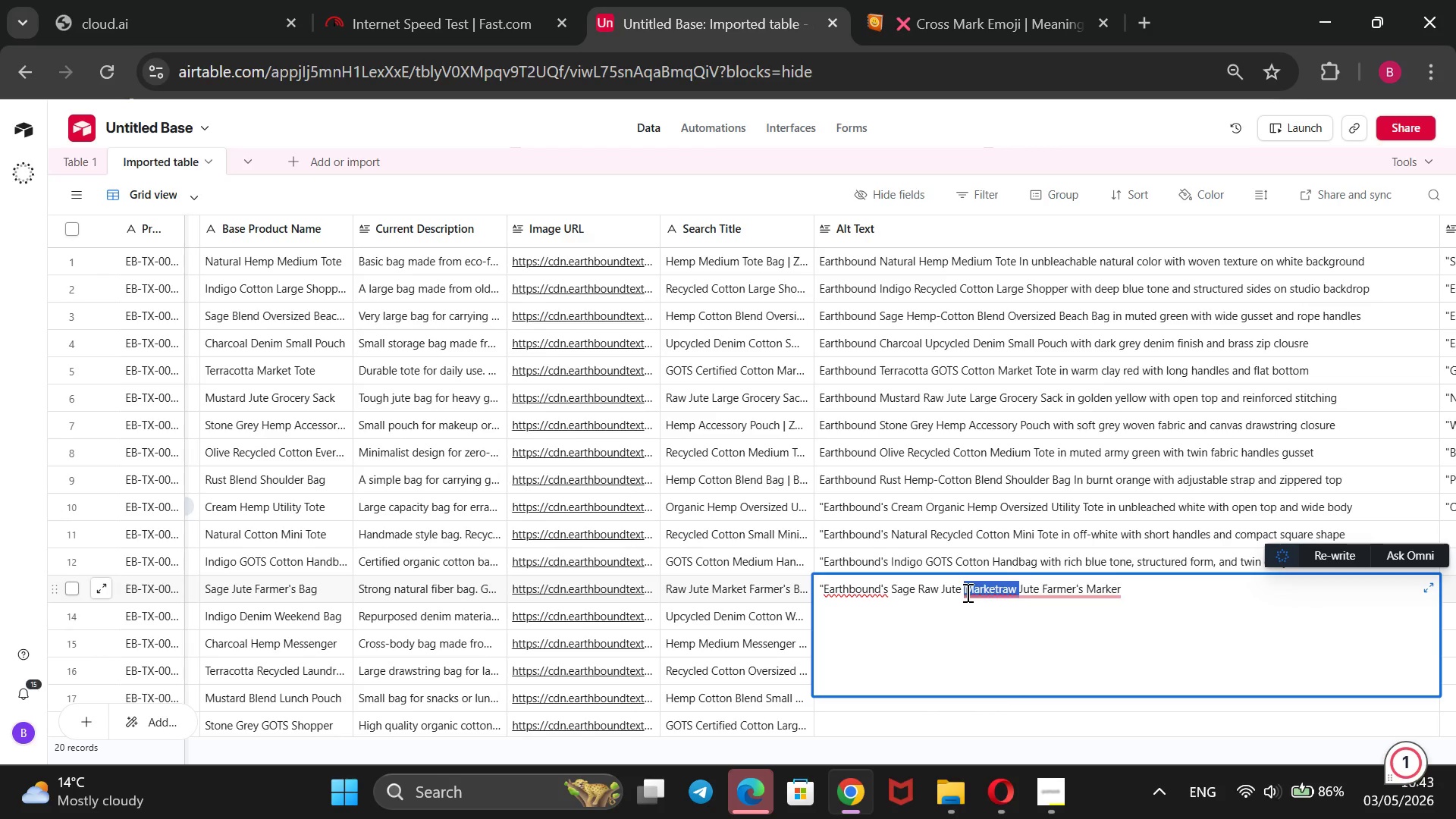 
key(Backspace)
 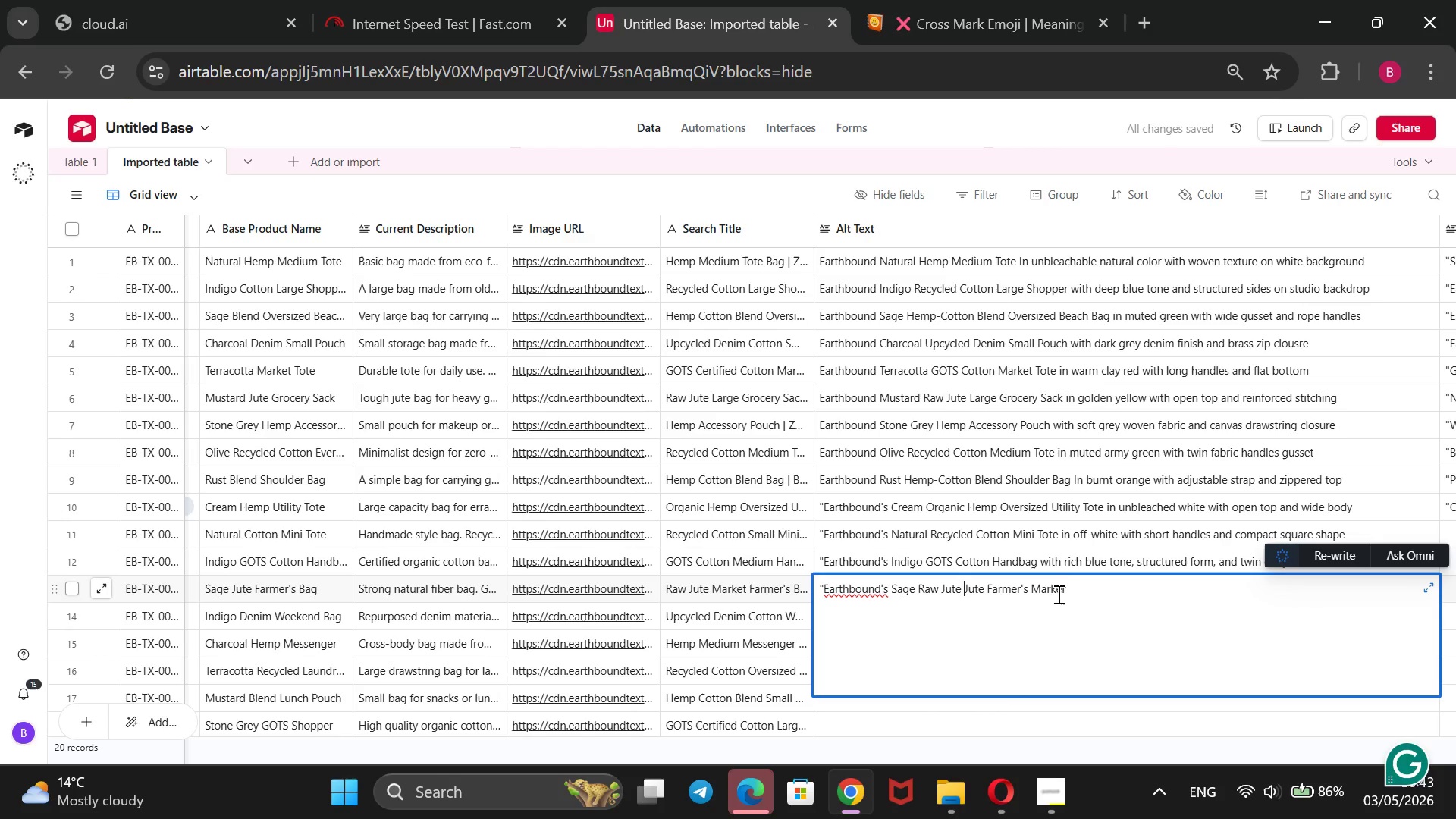 
left_click([1072, 586])
 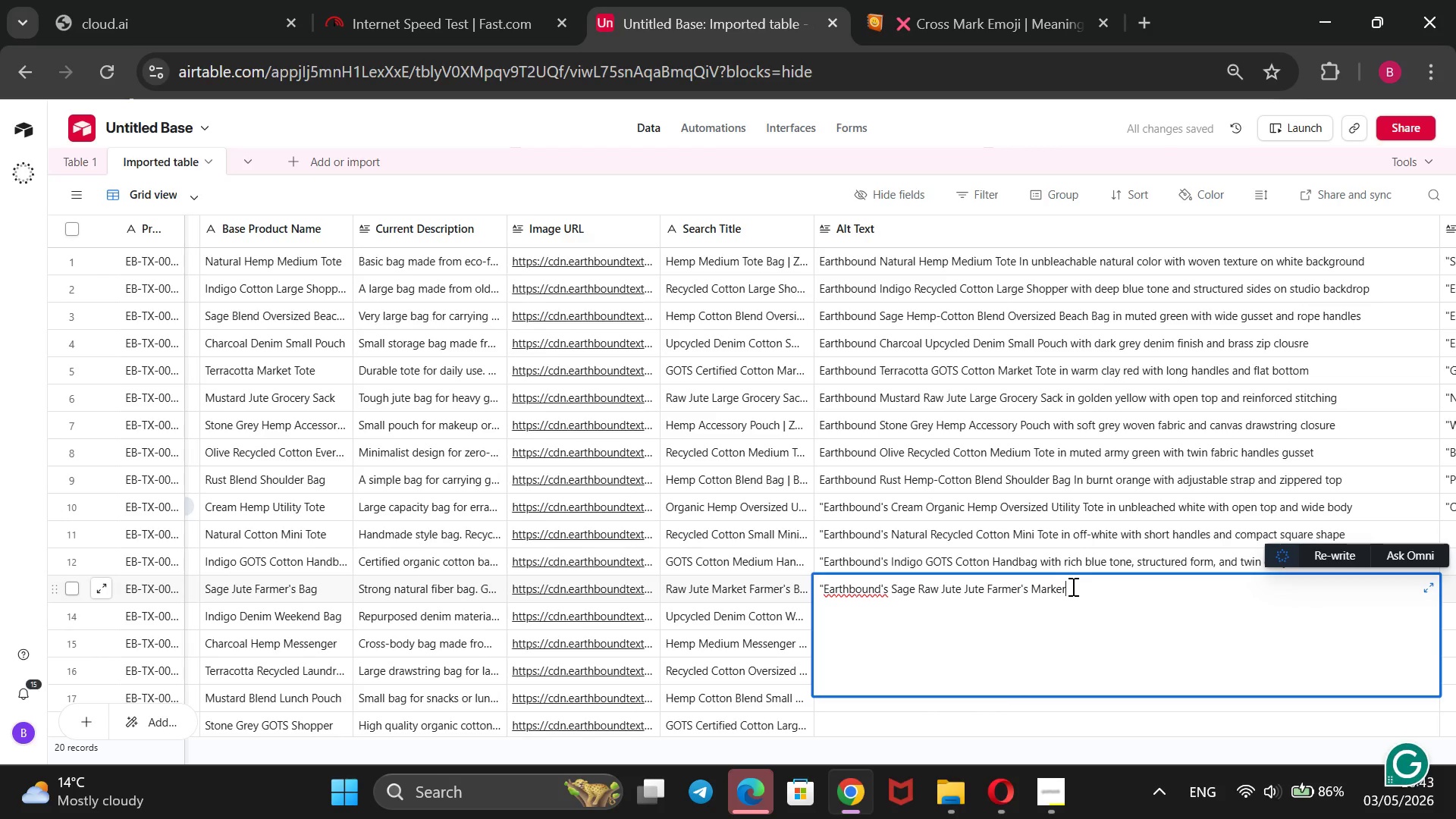 
key(Backspace)
type(t BAG)
key(Backspace)
key(Backspace)
type(ag in rarthy)
key(Backspace)
key(Backspace)
key(Backspace)
key(Backspace)
key(Backspace)
key(Backspace)
type(earthy green with woven jute body andc)
key(Backspace)
type( cotton lining@)
 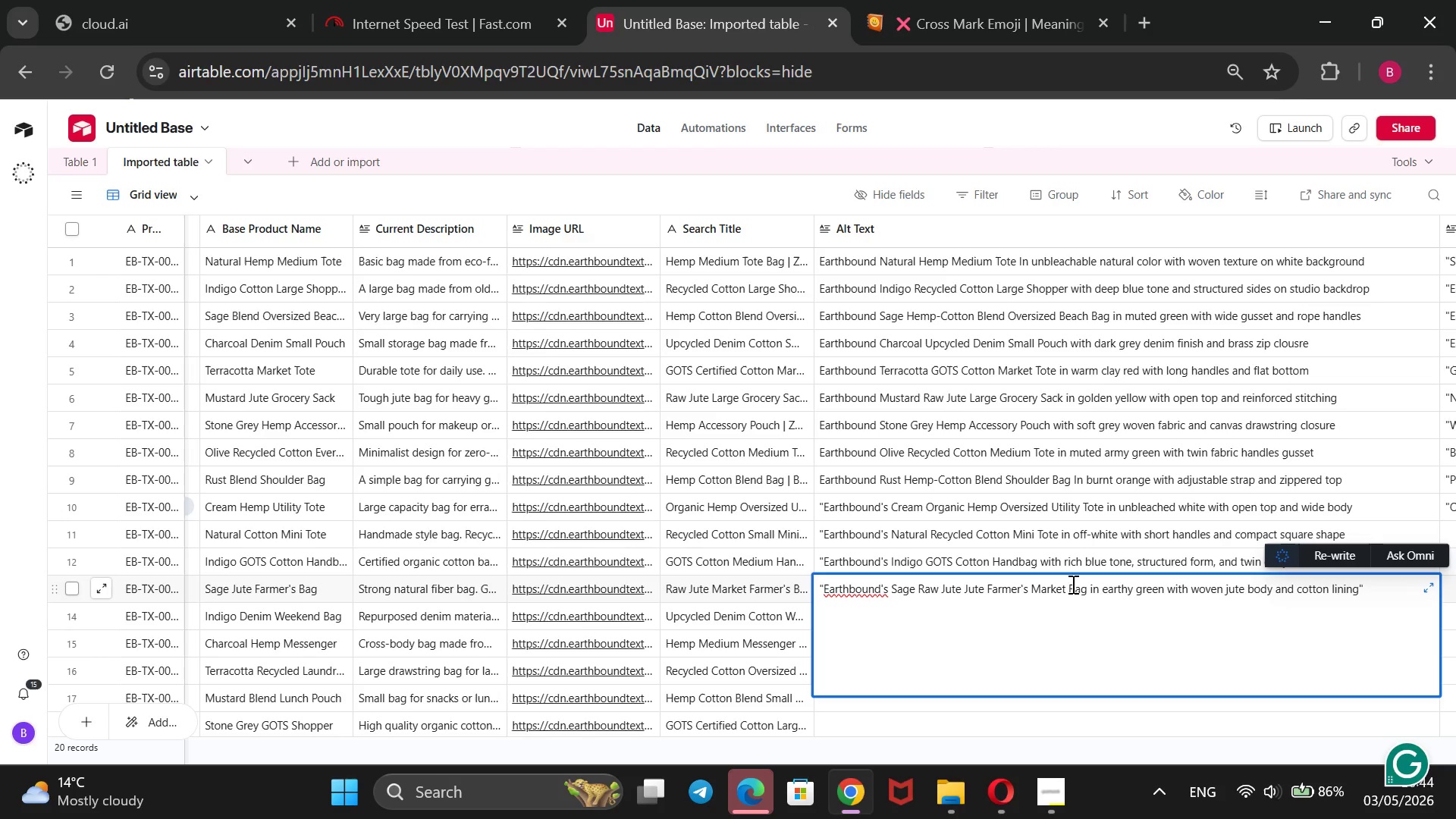 
left_click([1025, 113])
 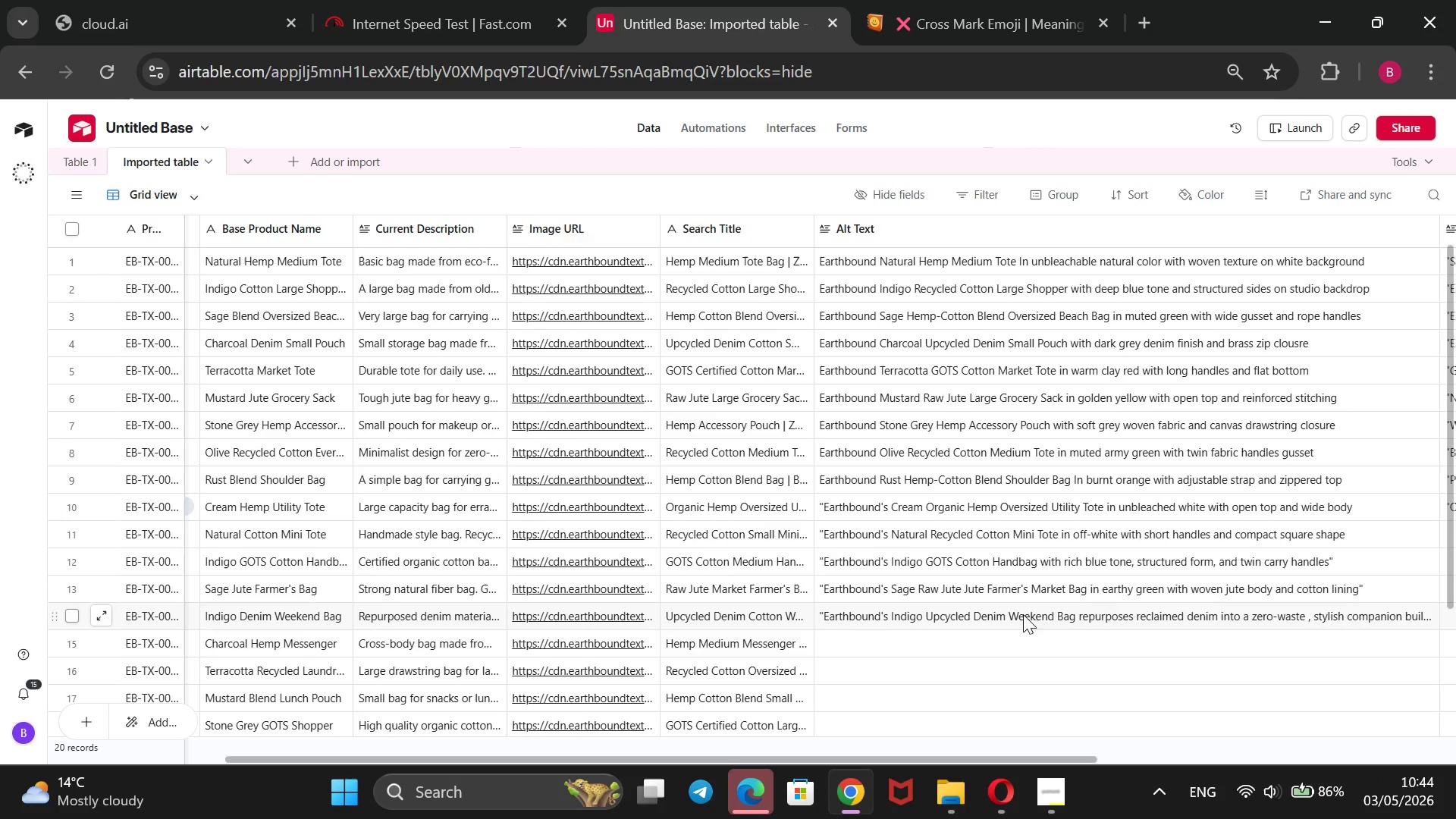 
left_click([1032, 621])
 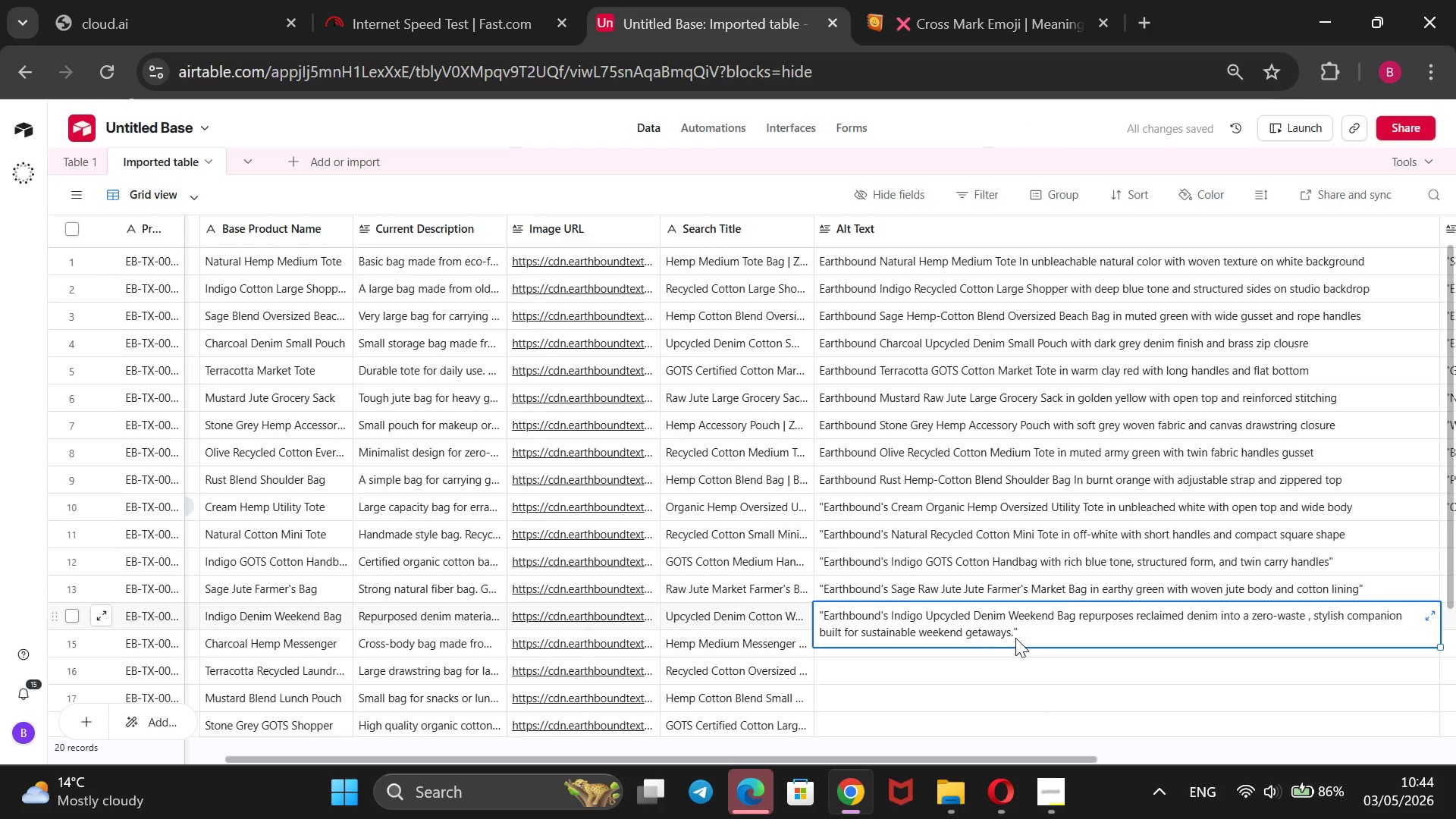 
double_click([1020, 634])
 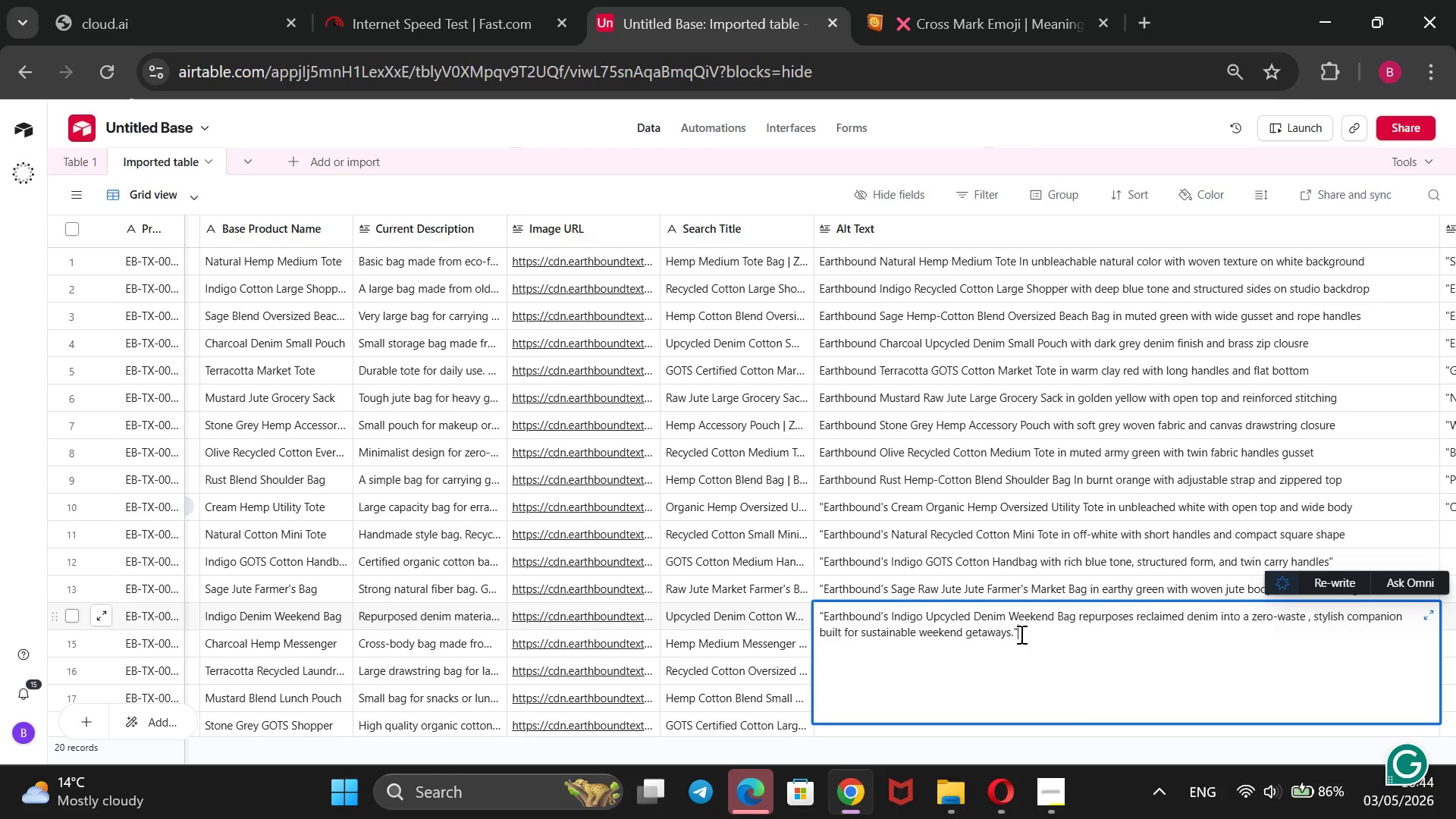 
left_click_drag(start_coordinate=[1020, 634], to_coordinate=[1100, 620])
 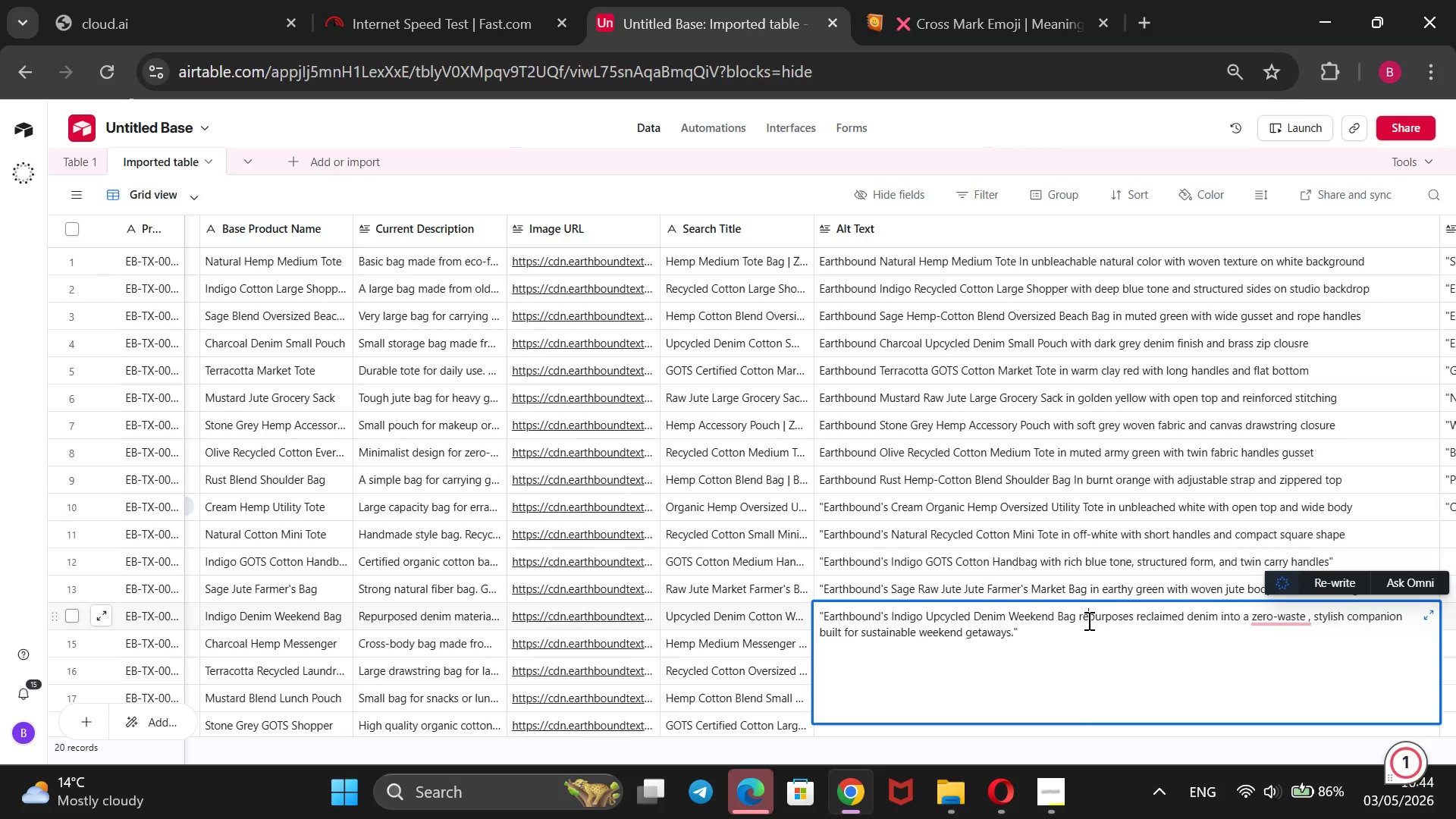 
left_click_drag(start_coordinate=[1088, 619], to_coordinate=[1148, 633])
 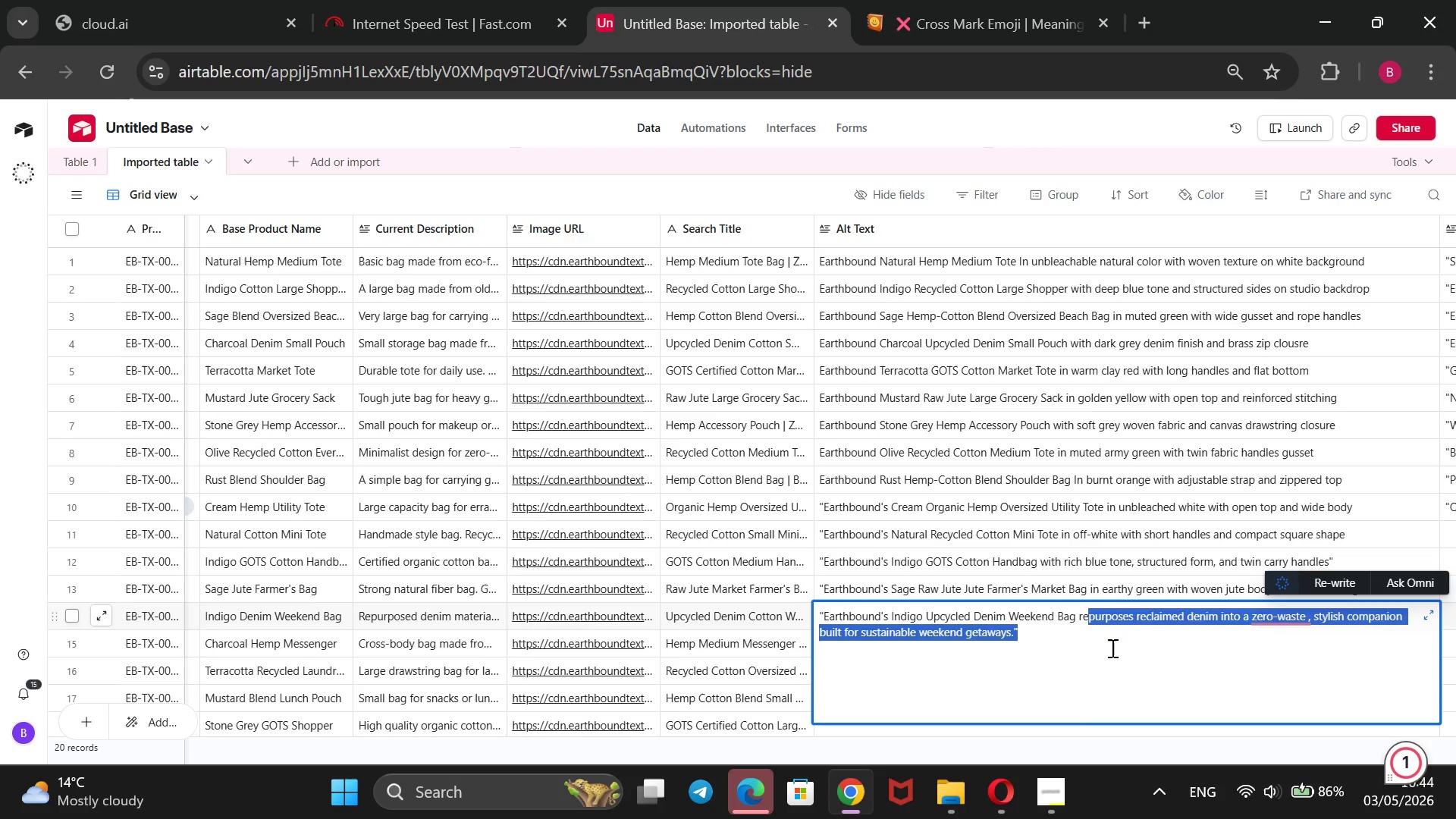 
key(Backspace)
key(Backspace)
key(Backspace)
type(with blue dem)
key(Backspace)
type(nim exterior, blue denim )
key(Backspace)
key(Backspace)
type(zip top, and shoulder strap@)
 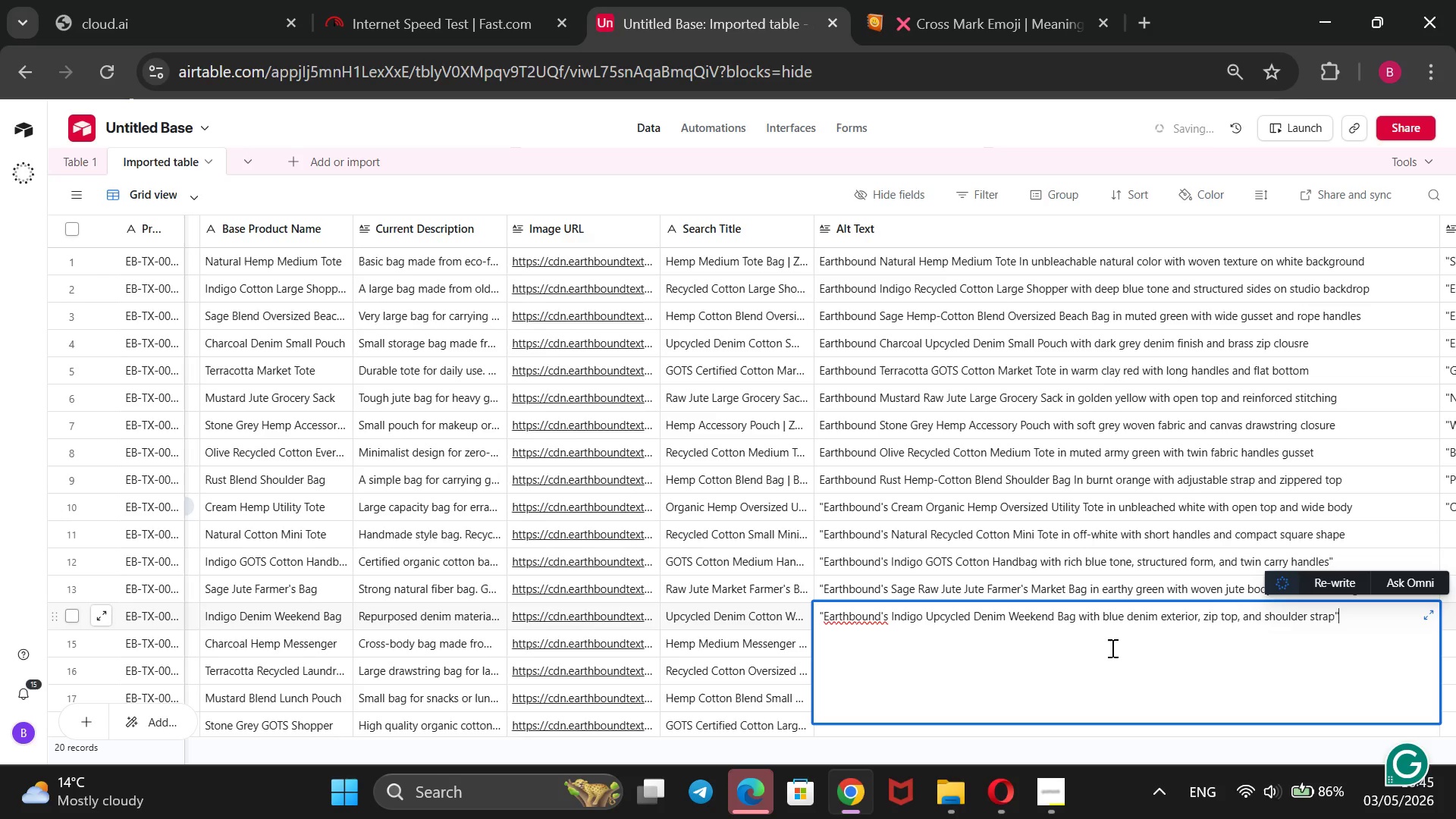 
scroll: coordinate [1111, 648], scroll_direction: up, amount: 1.0
 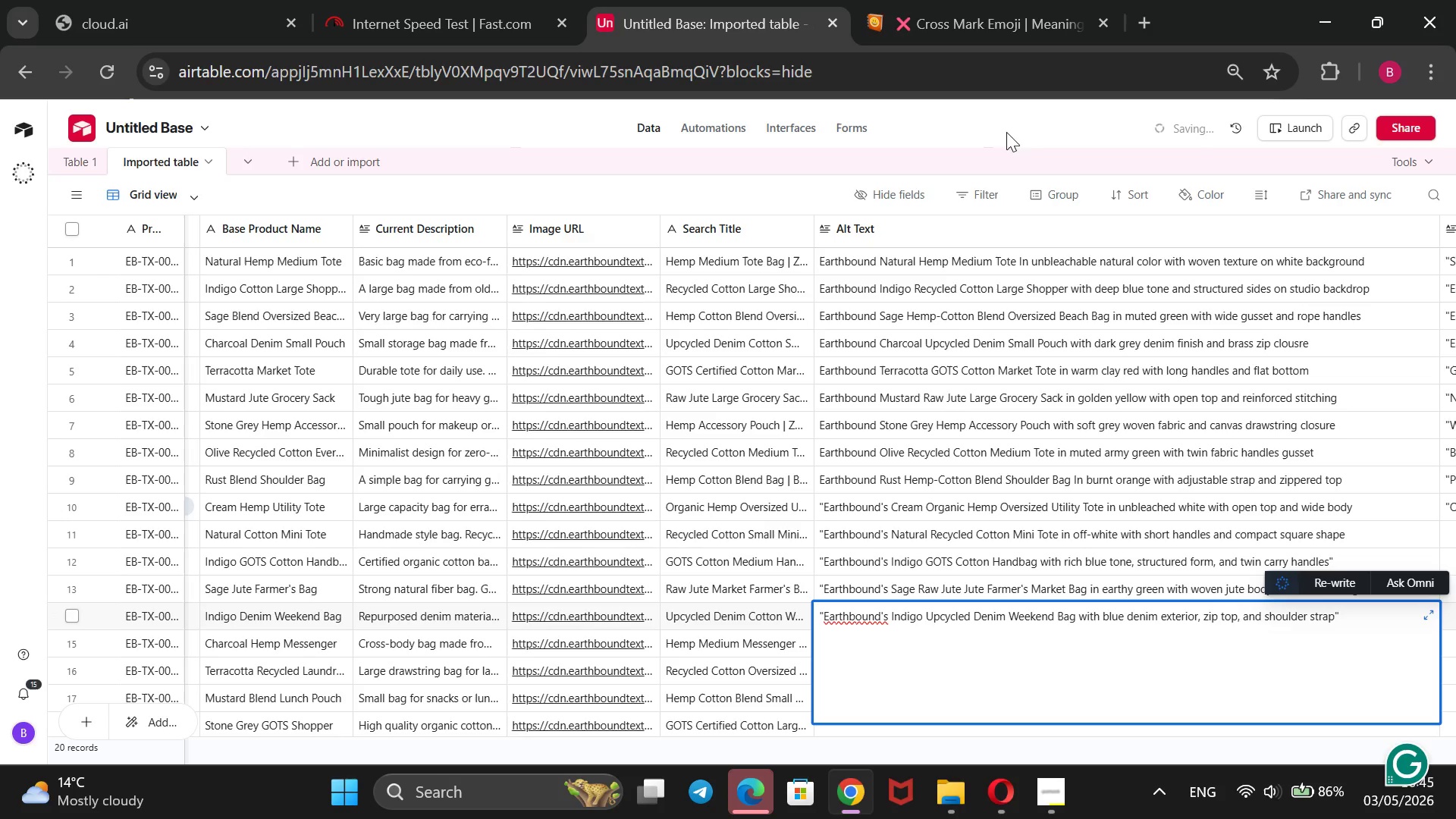 
left_click([1011, 121])
 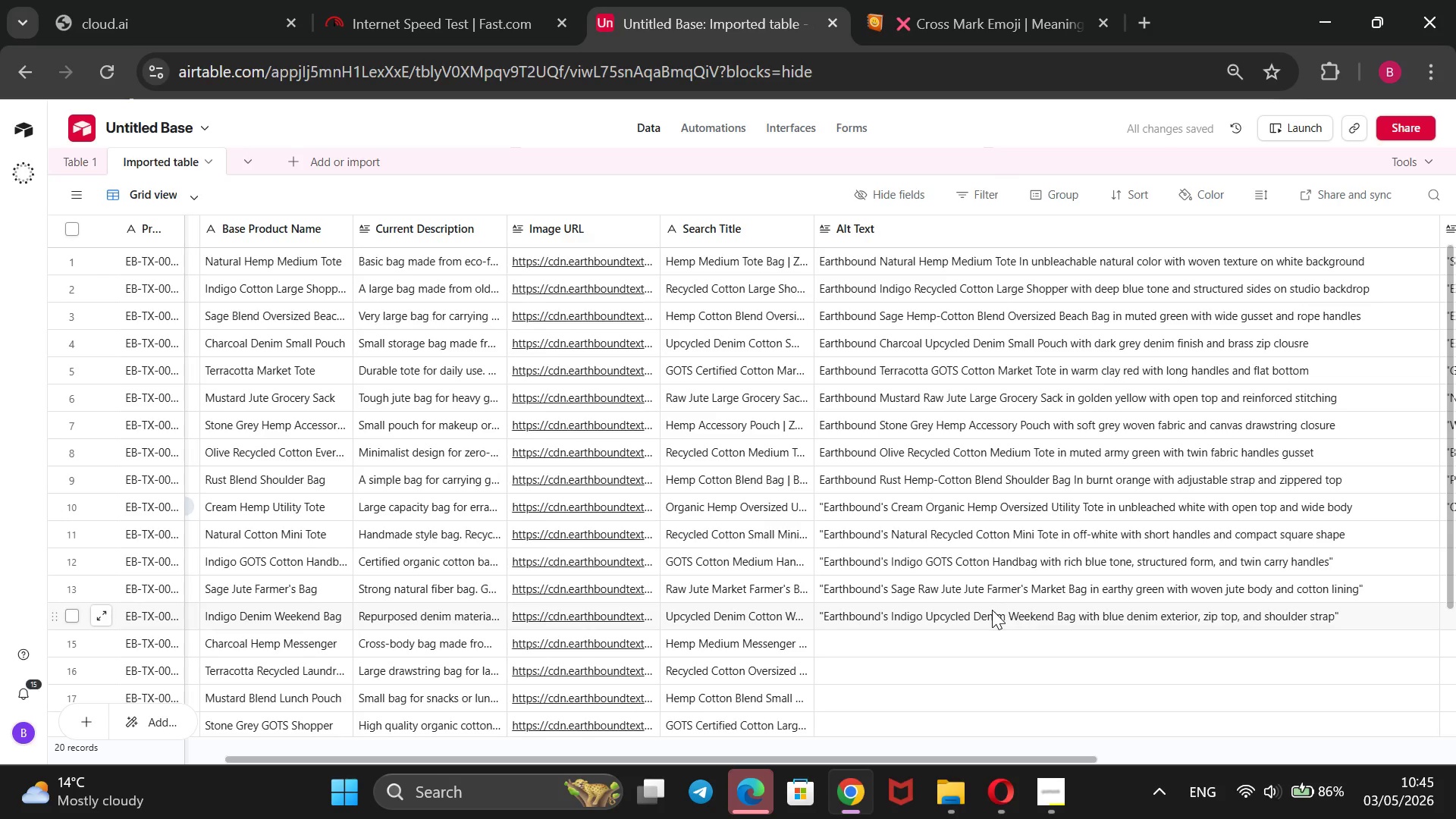 
wait(5.36)
 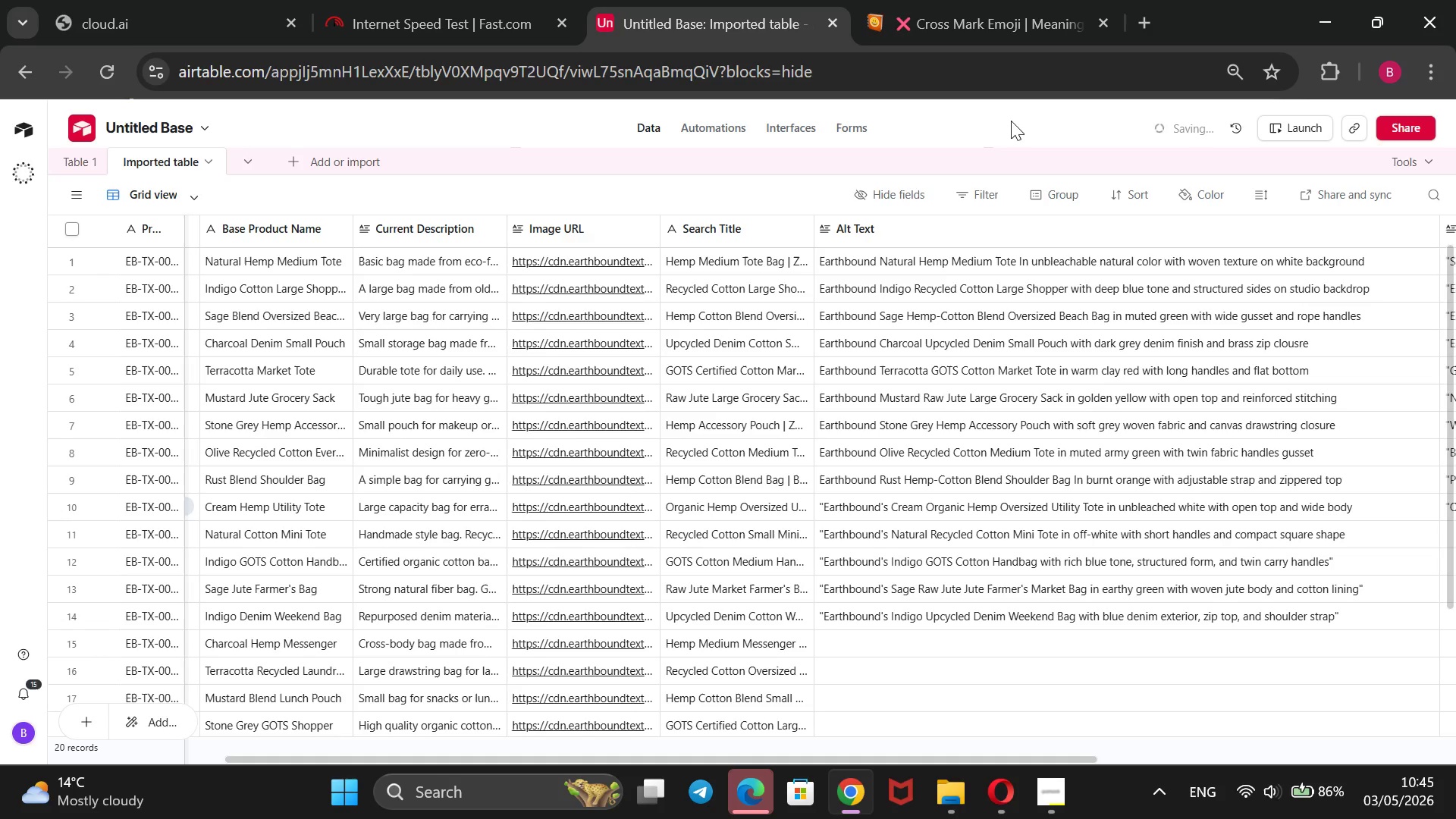 
left_click([979, 640])
 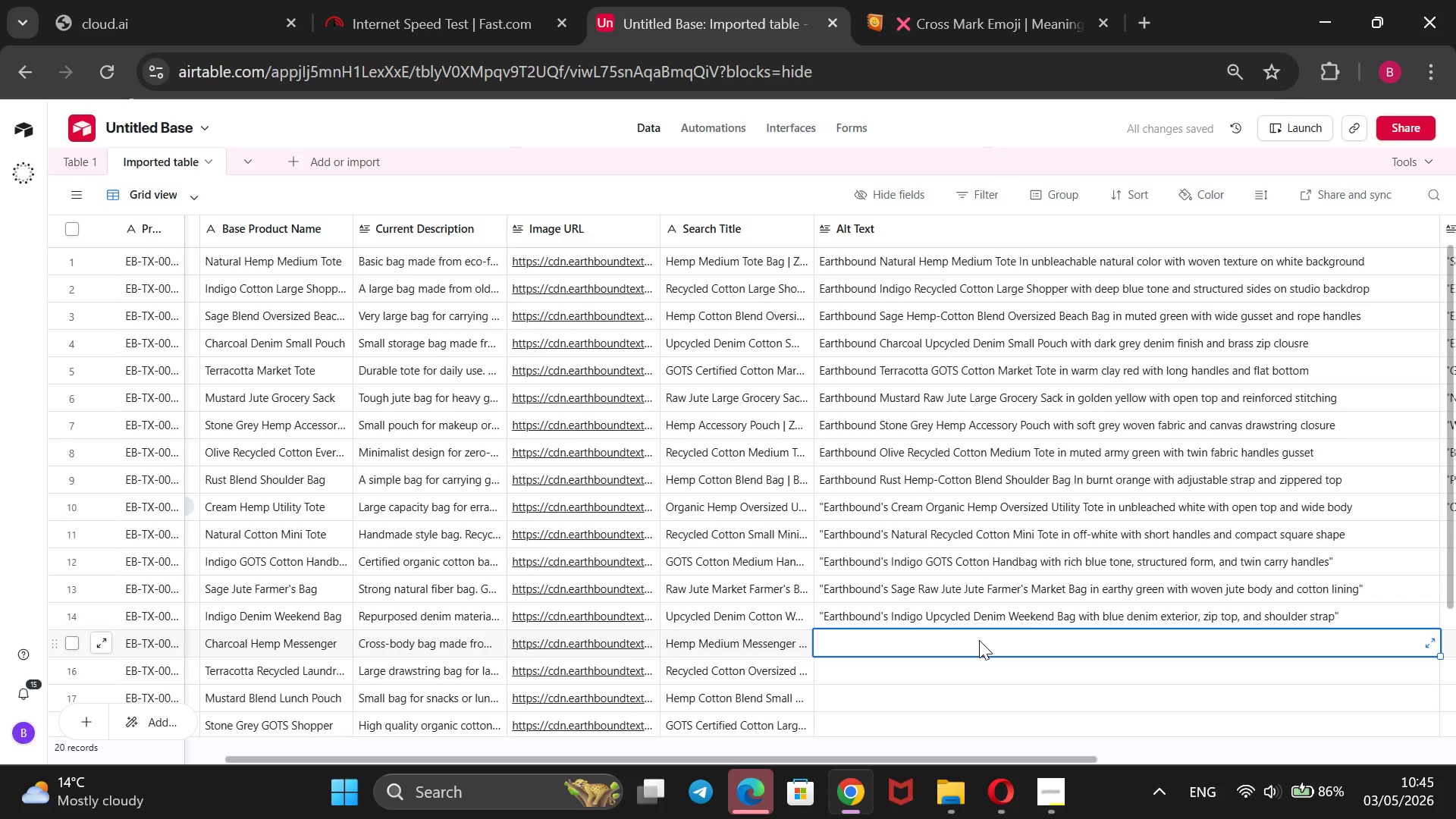 
type(Earthbound Mustard Hemp-Cotton Blend Lunch Pouch in god)
key(Backspace)
type(lden yelllow)
key(Backspace)
key(Backspace)
key(Backspace)
type(ow with velcro flap and )
 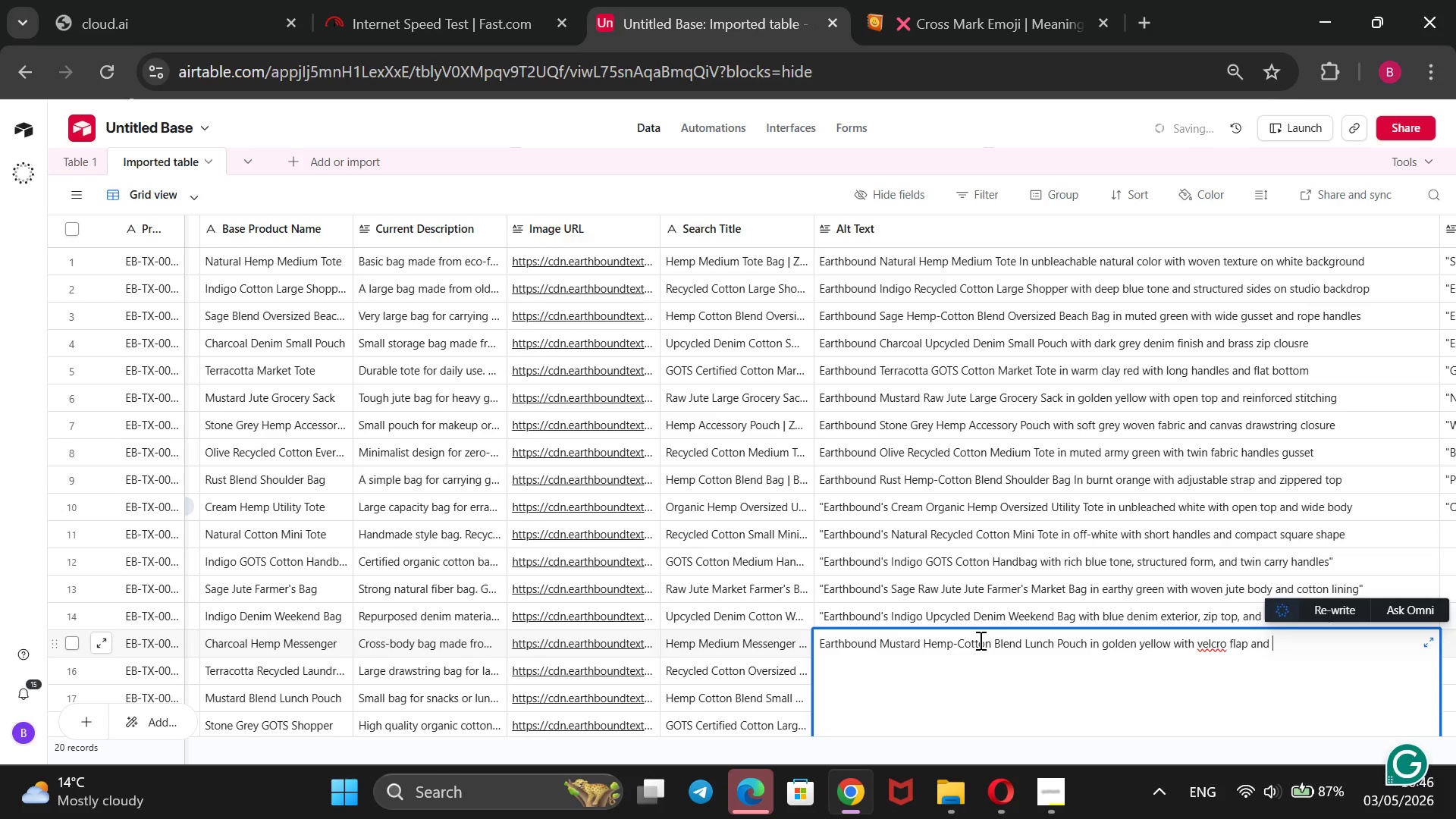 
type(soft body@)
 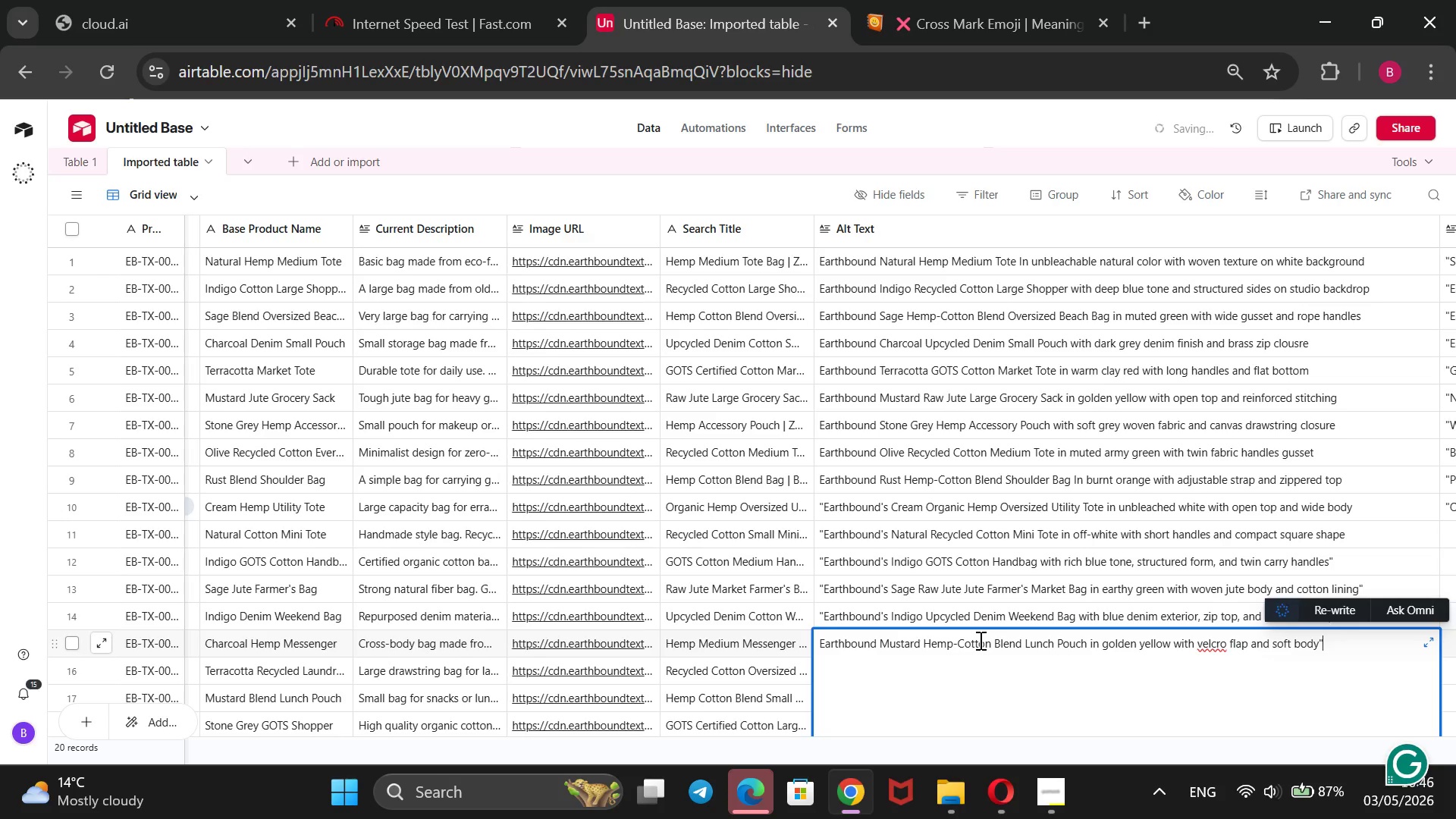 
left_click([818, 642])
 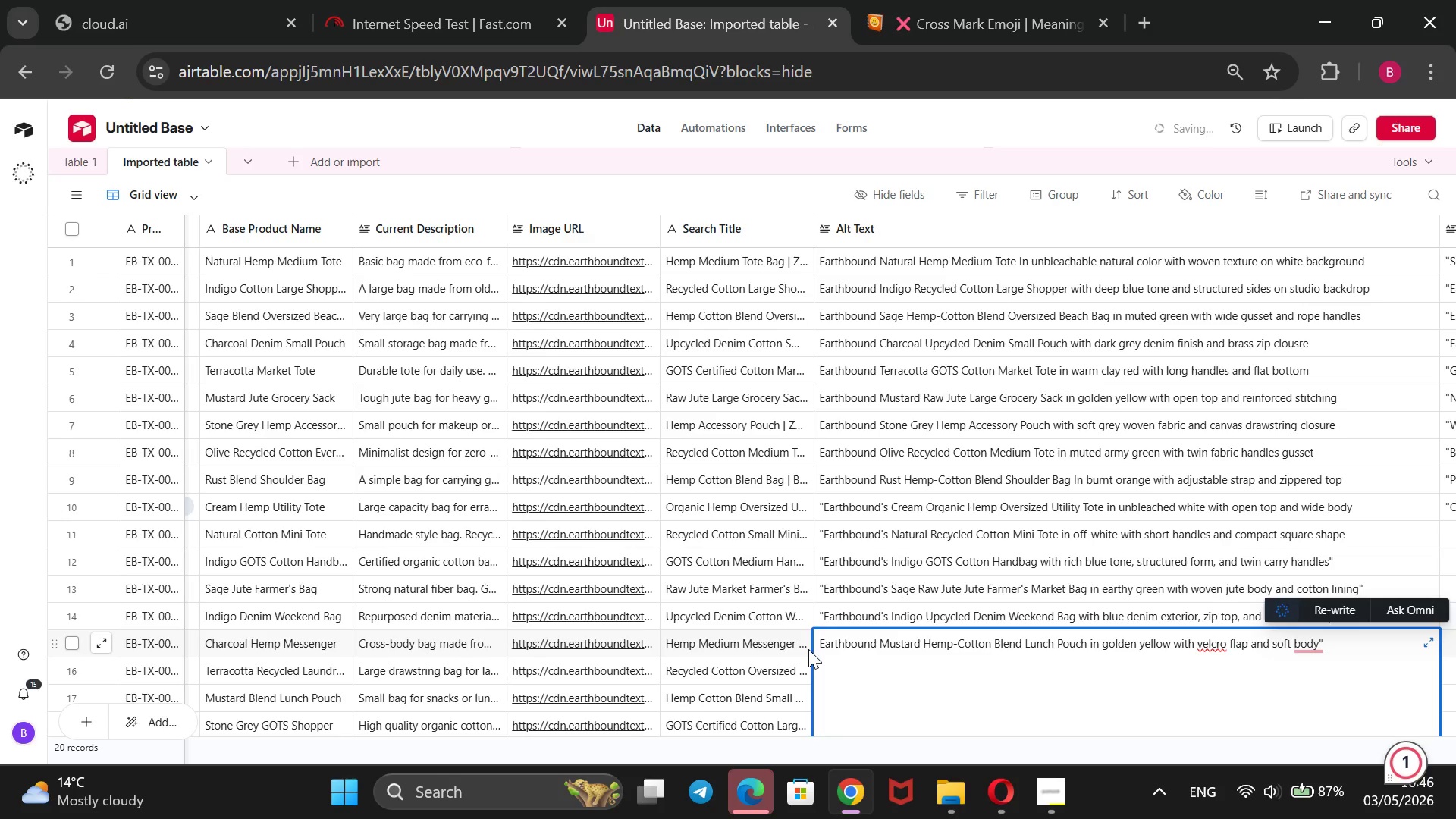 
key(Shift+ShiftRight)
 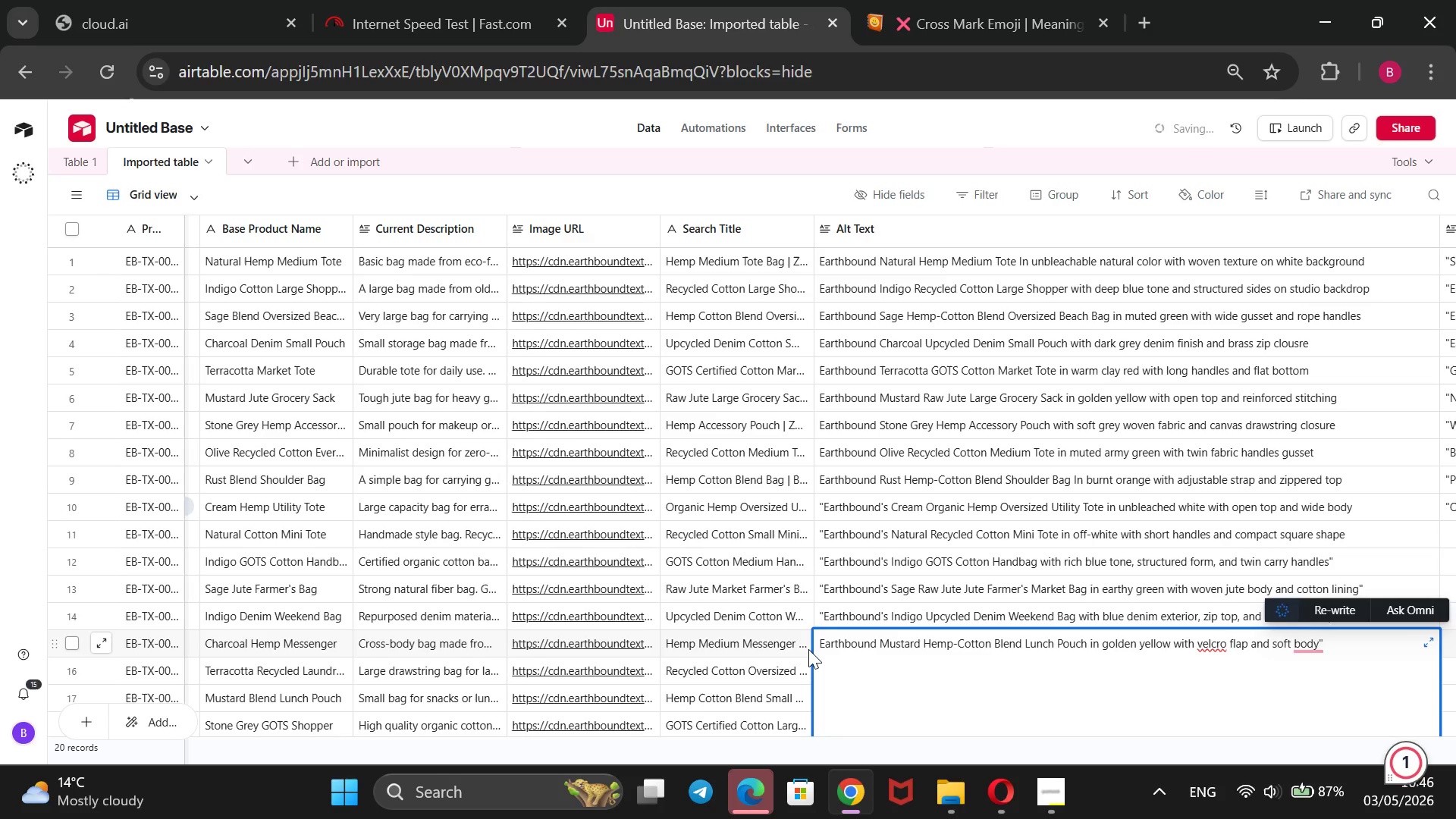 
key(Shift+2)
 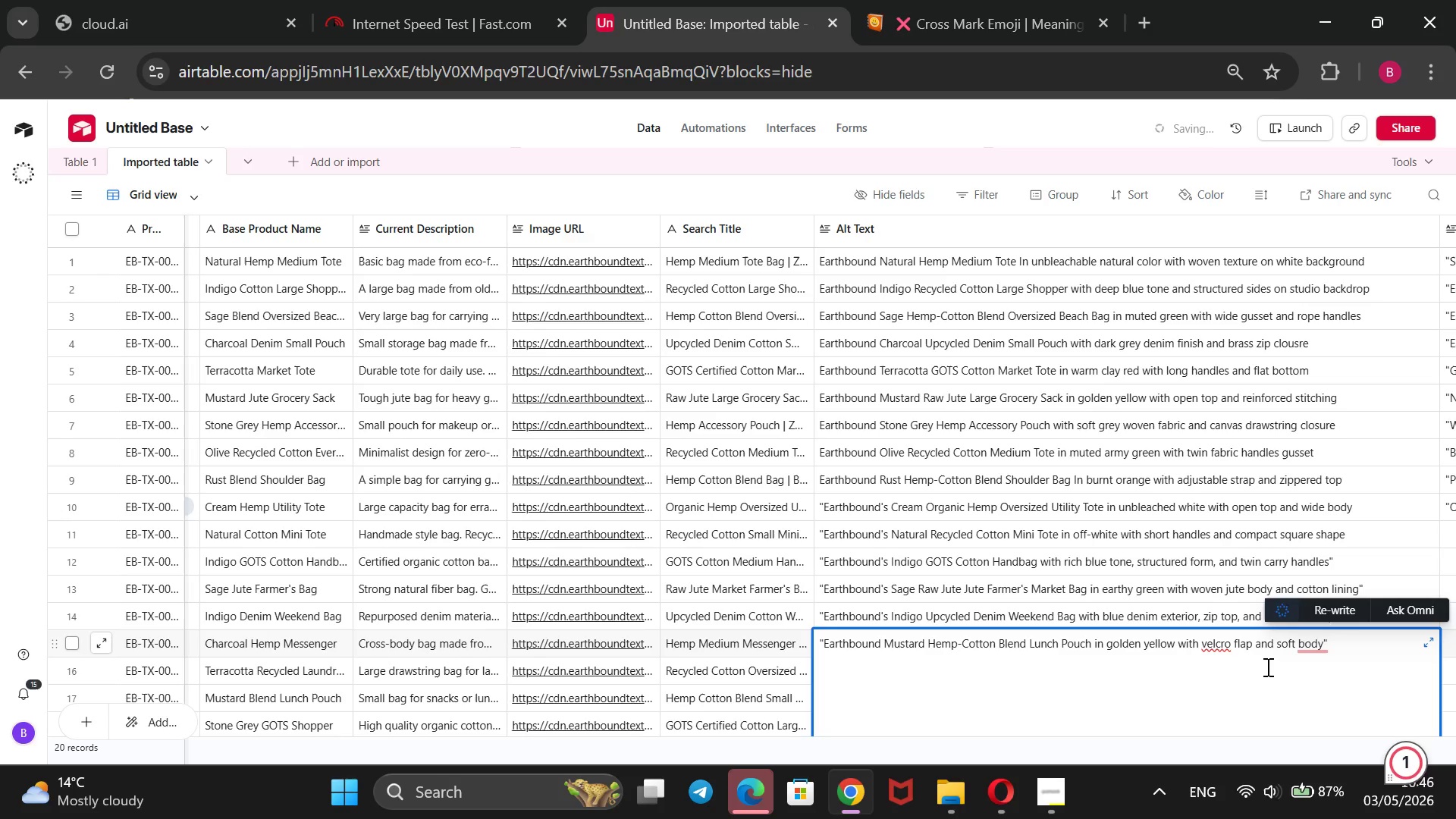 
wait(5.28)
 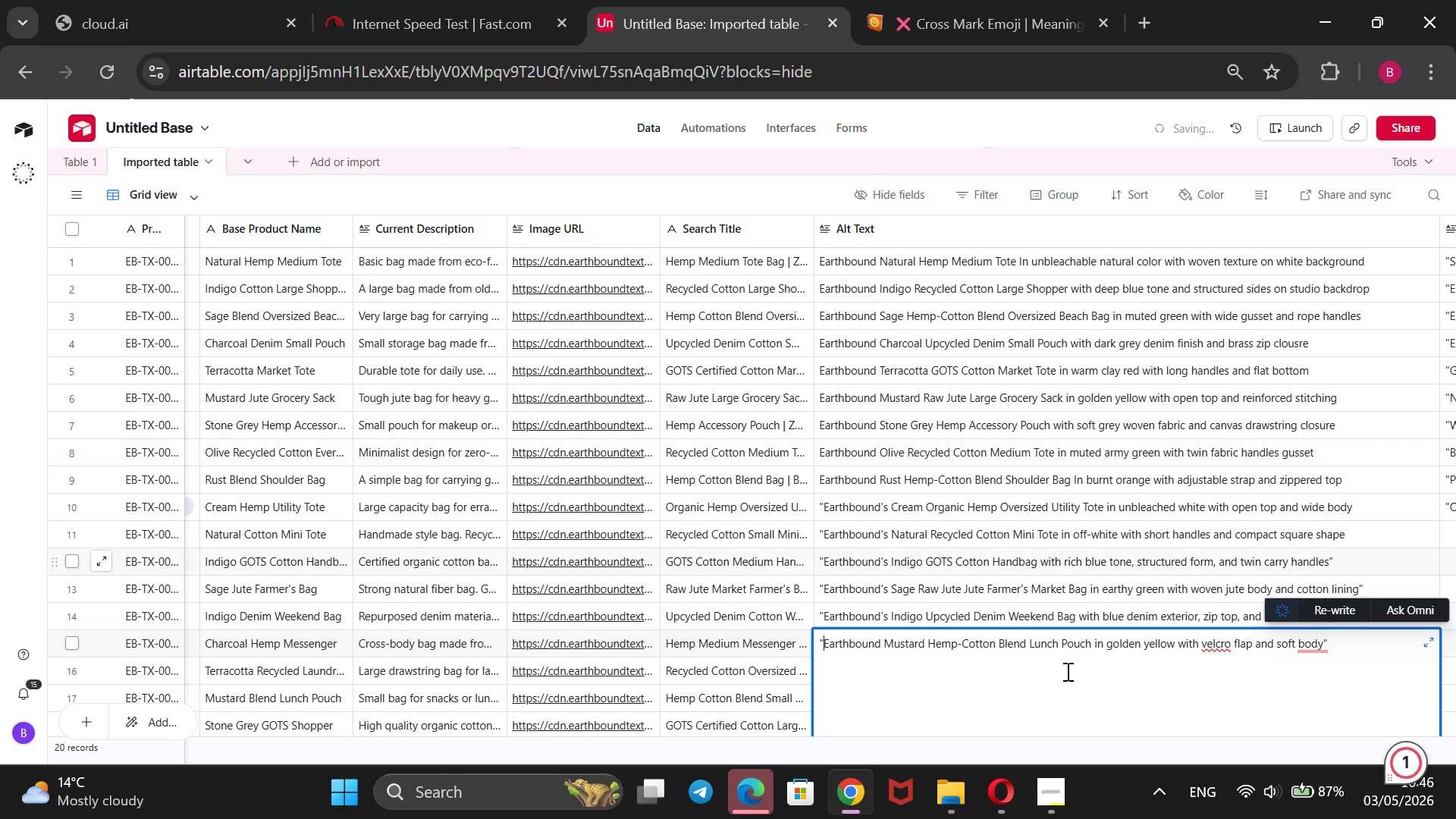 
left_click([1322, 646])
 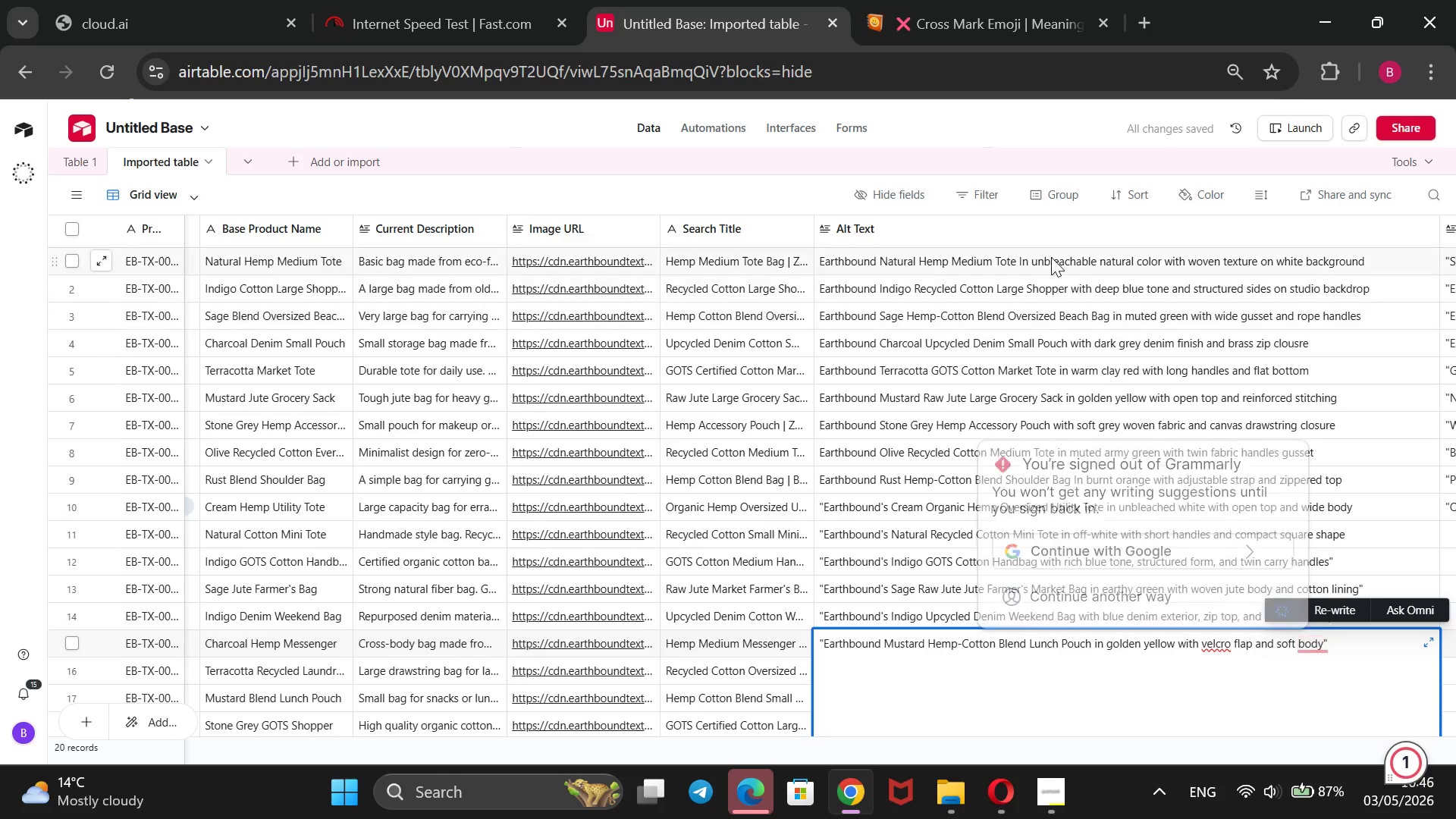 
left_click([1024, 143])
 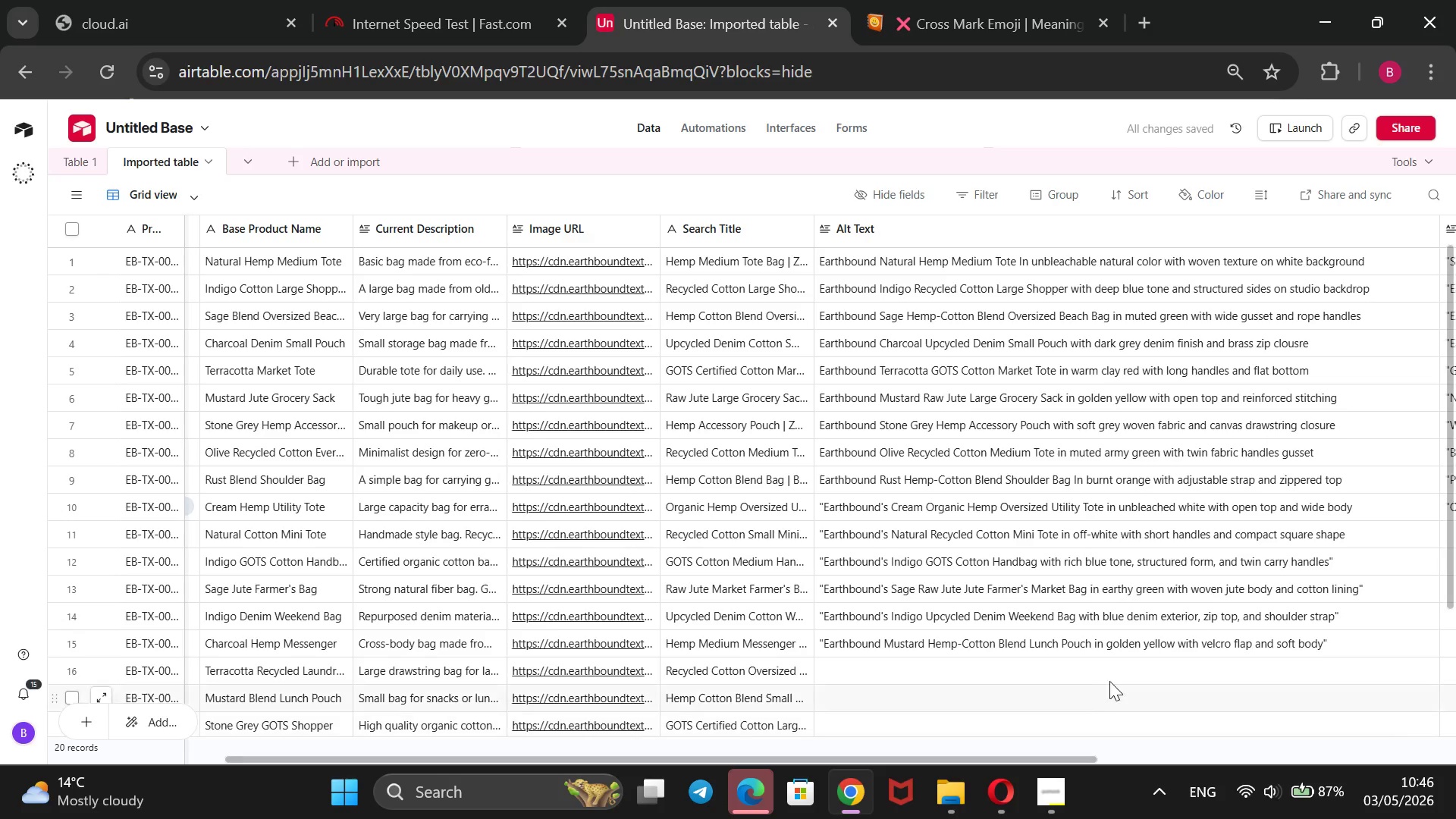 
left_click([1111, 678])
 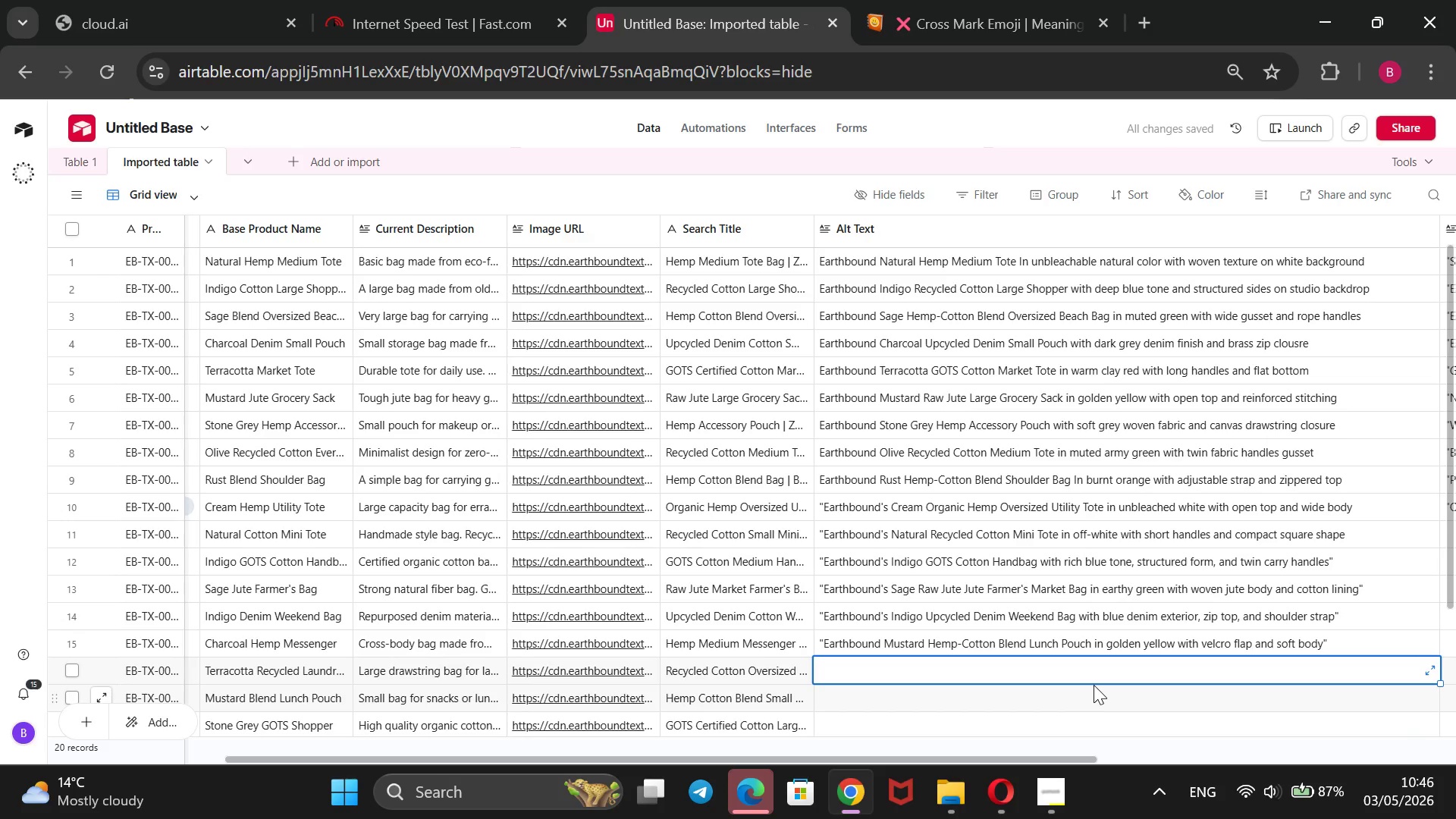 
type(Earthbound Son)
key(Backspace)
key(Backspace)
type(ot)
key(Backspace)
type(t)
key(Backspace)
key(Backspace)
type(tone Grey GOTS Cotton Large Shopper with clean grey tone, long handles, and deep c)
key(Backspace)
type(body@@)
 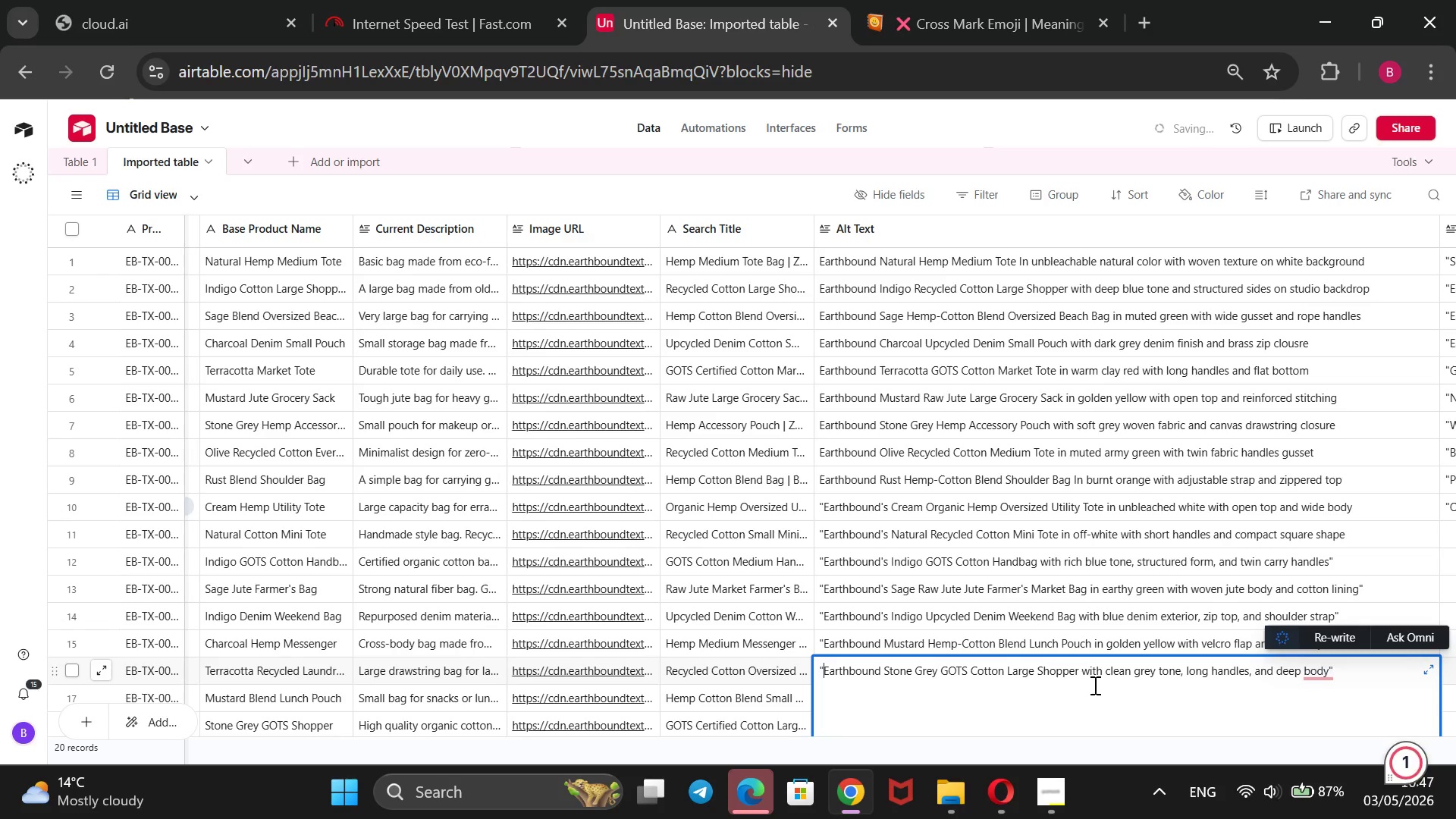 
 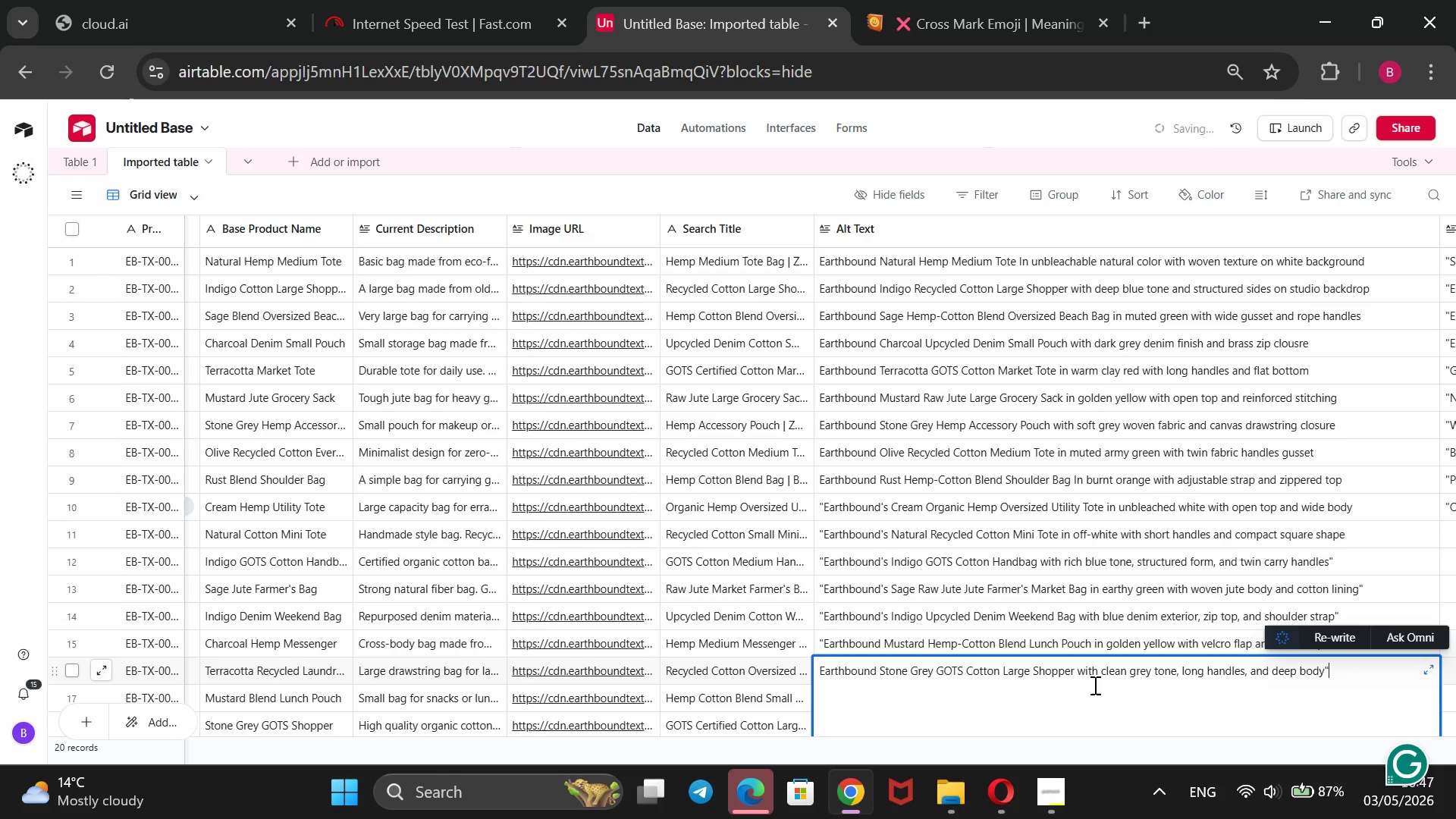 
hold_key(key=ArrowUp, duration=0.59)
 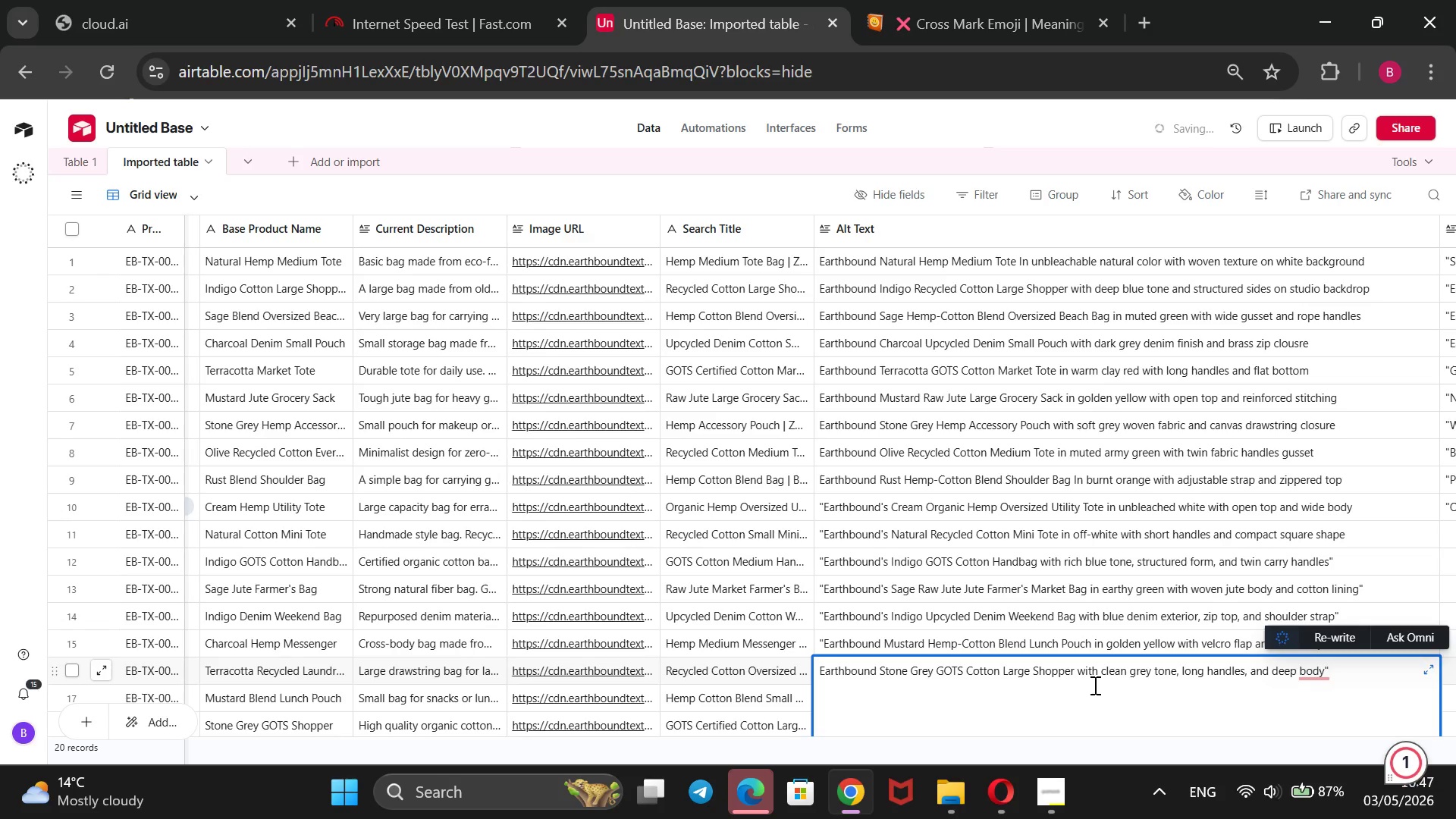 
left_click([1072, 136])
 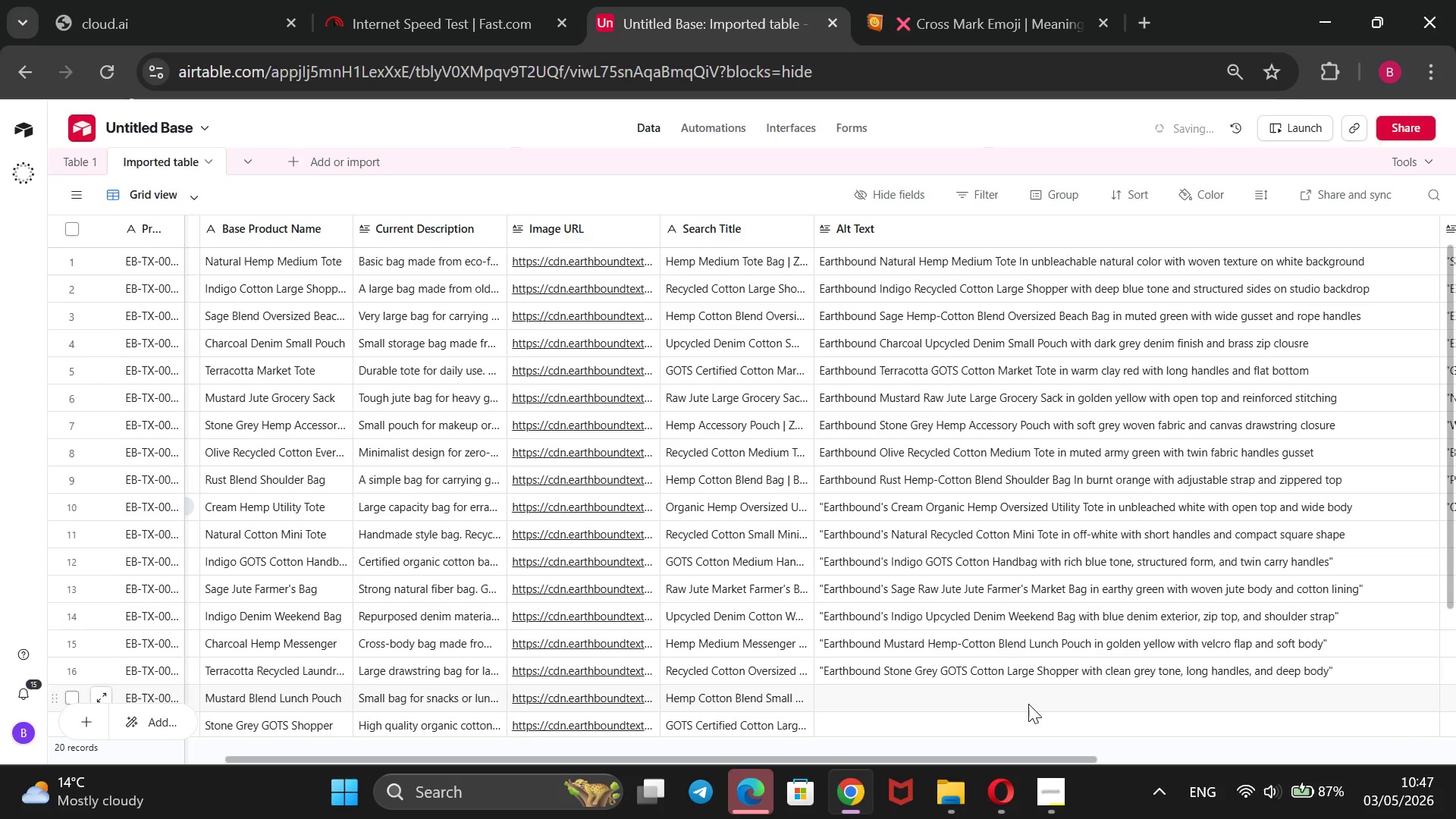 
left_click([1026, 706])
 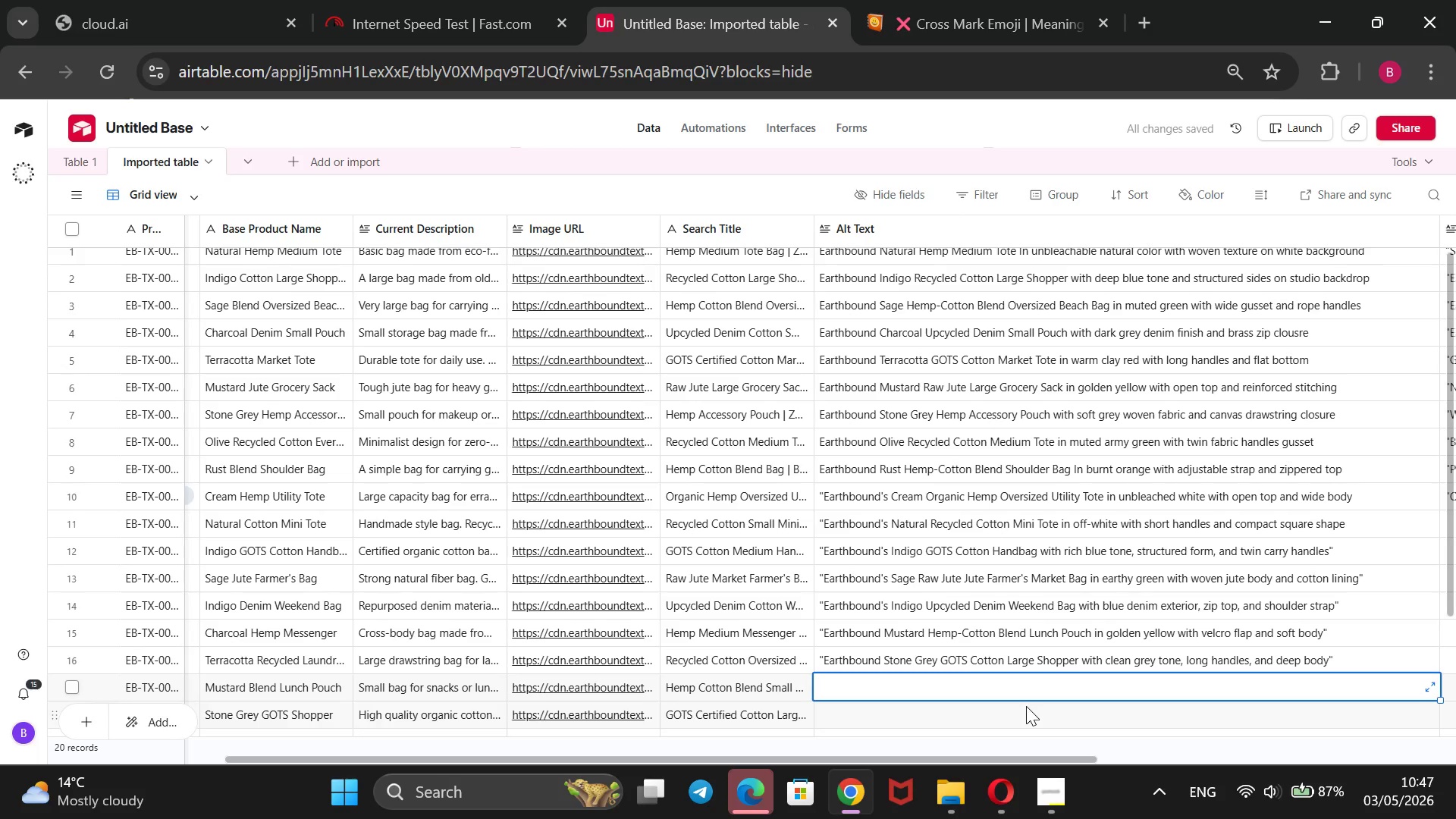 
wait(6.17)
 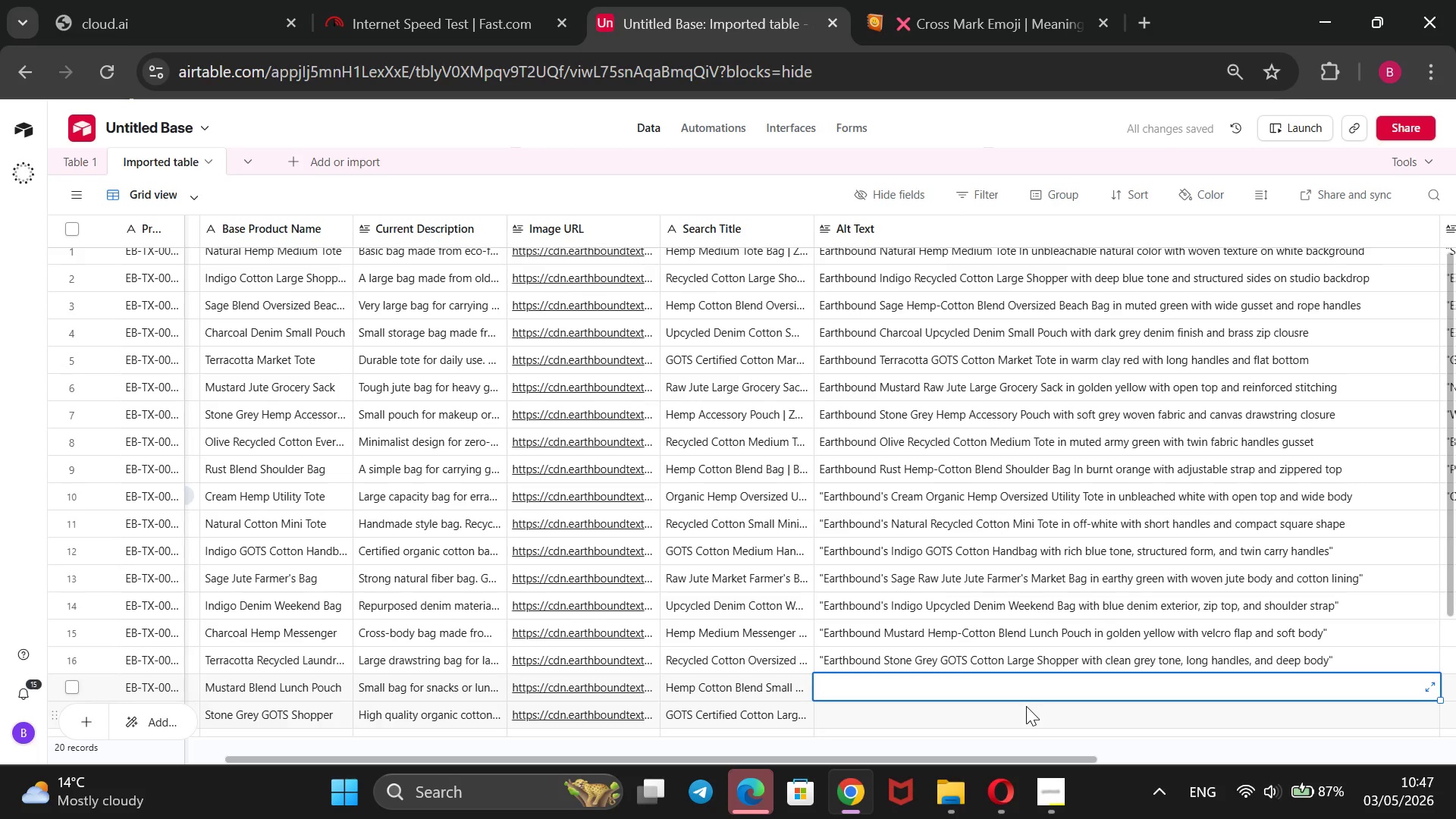 
type(Earthbound Olive Rw)
key(Backspace)
type(aw Jute Medium Tote in earthy green with natural jute weave and flat-sewn handles@@)
 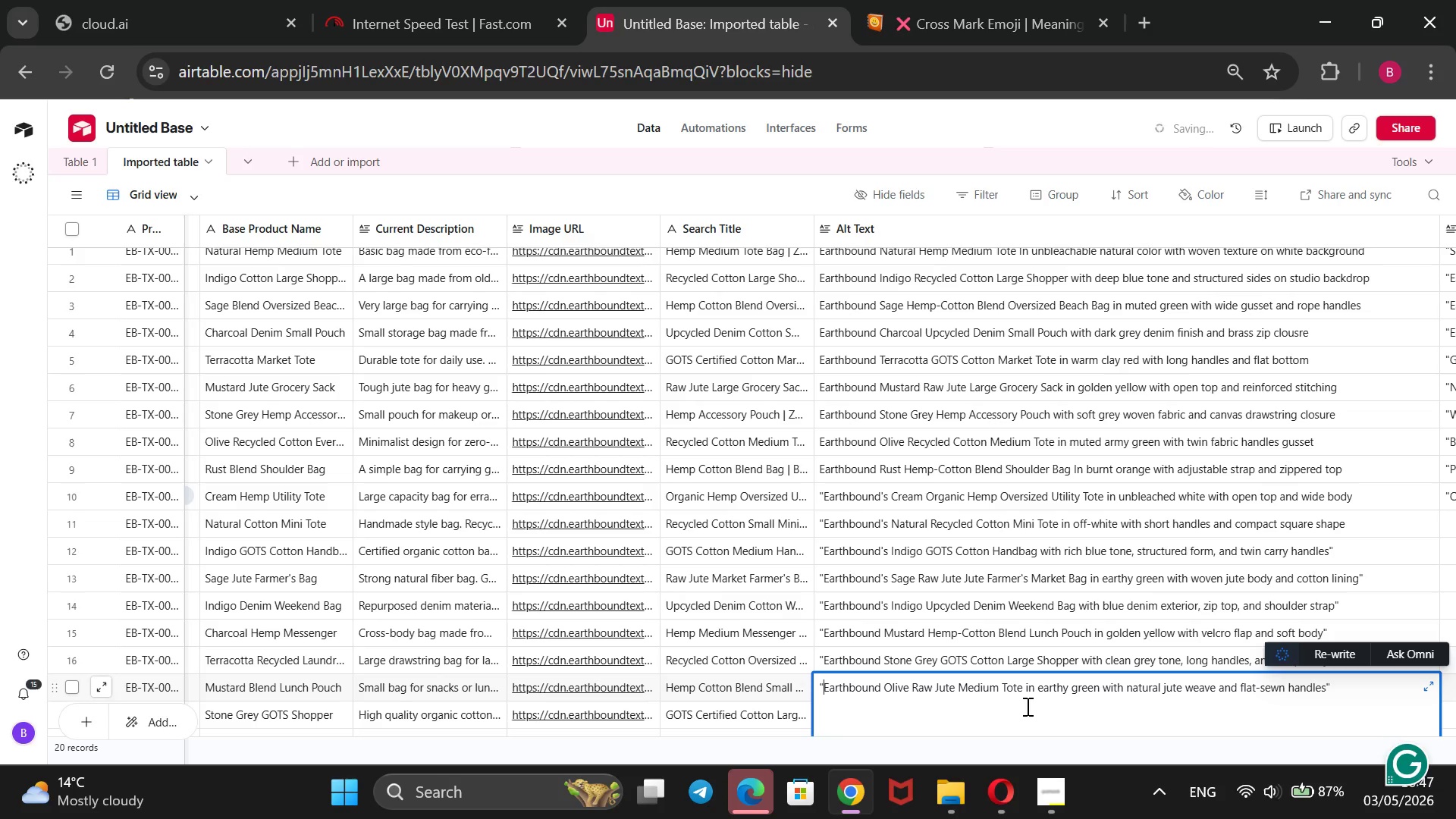 
 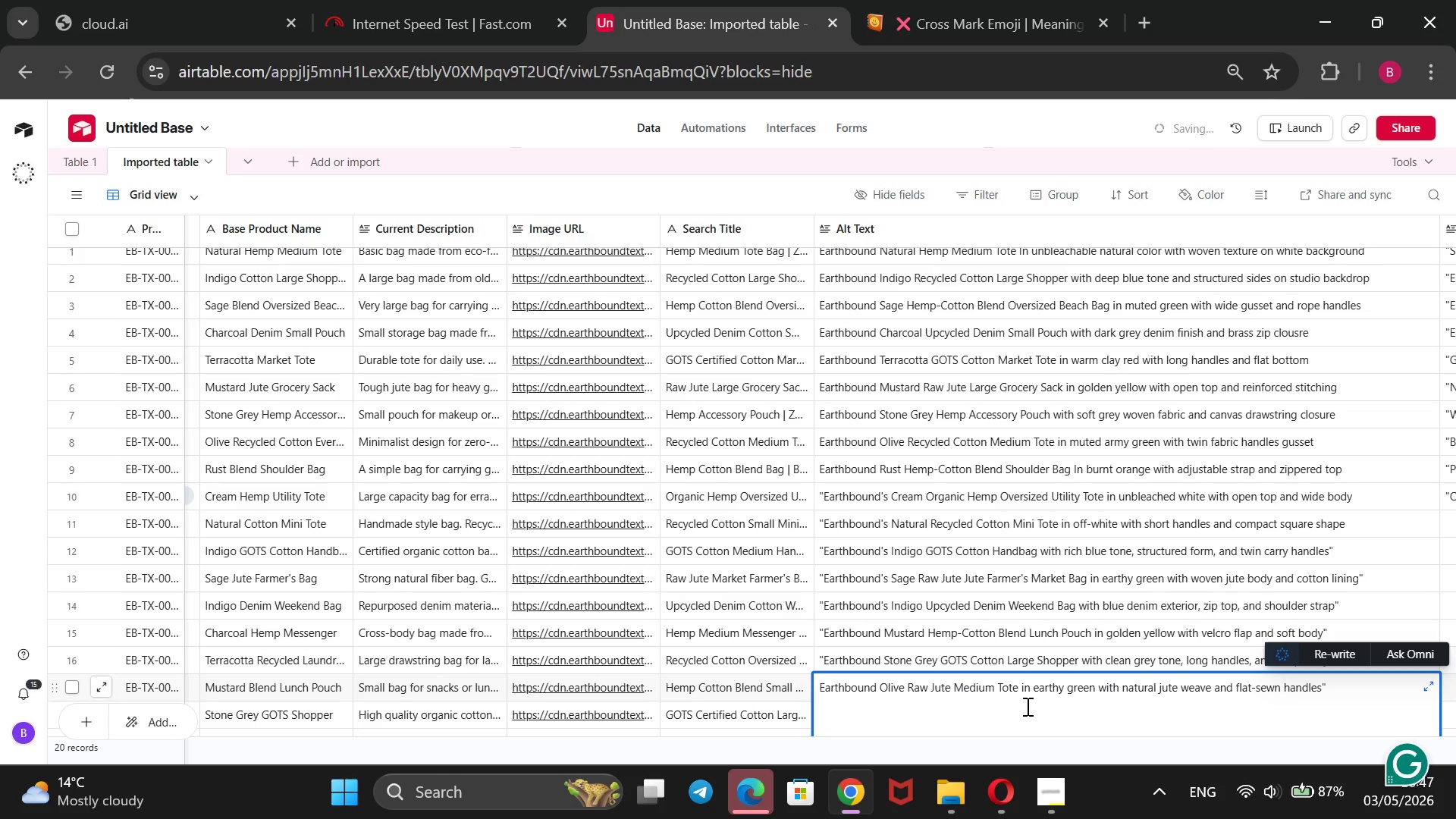 
hold_key(key=ArrowUp, duration=0.53)
 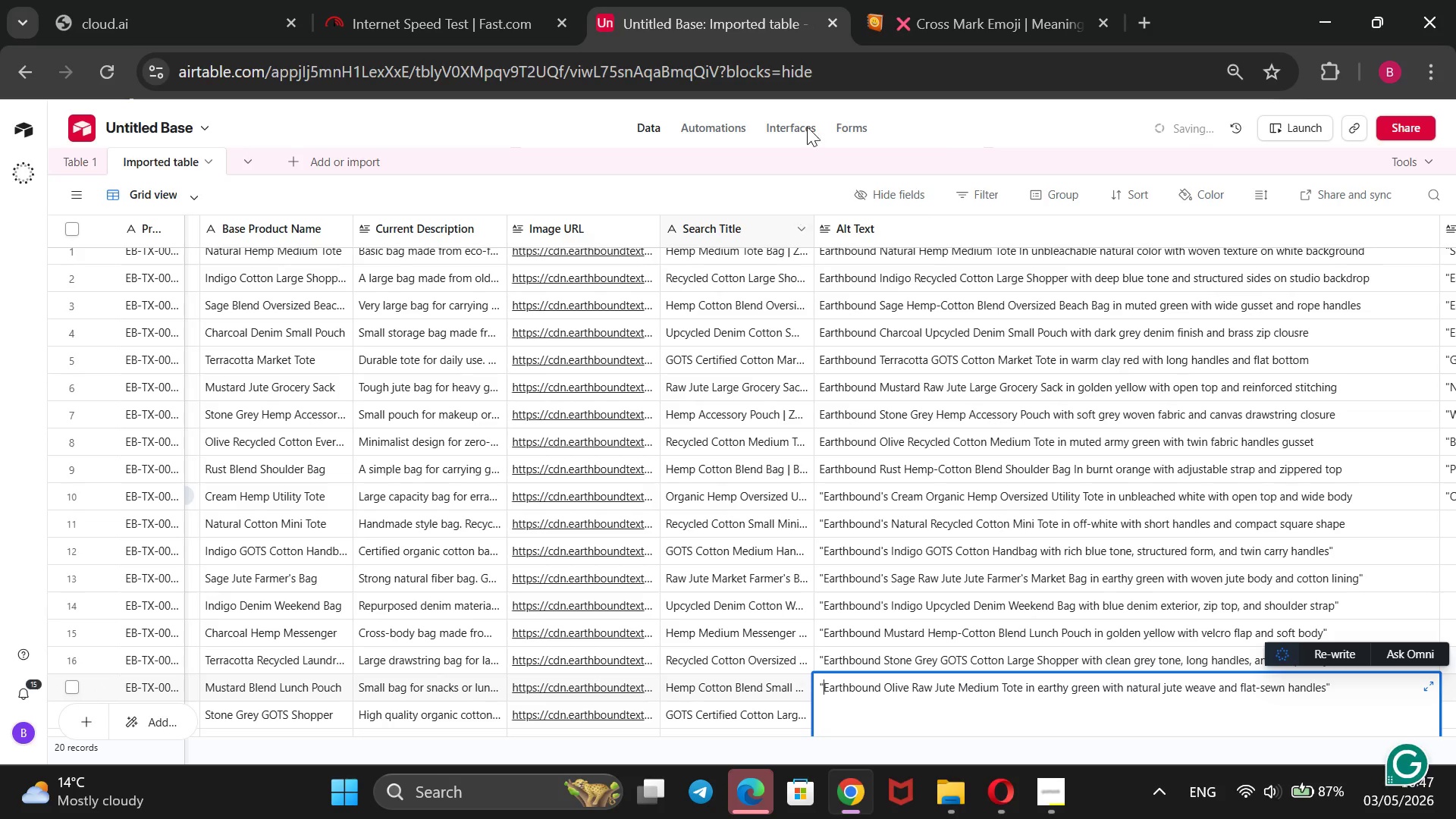 
left_click([974, 129])
 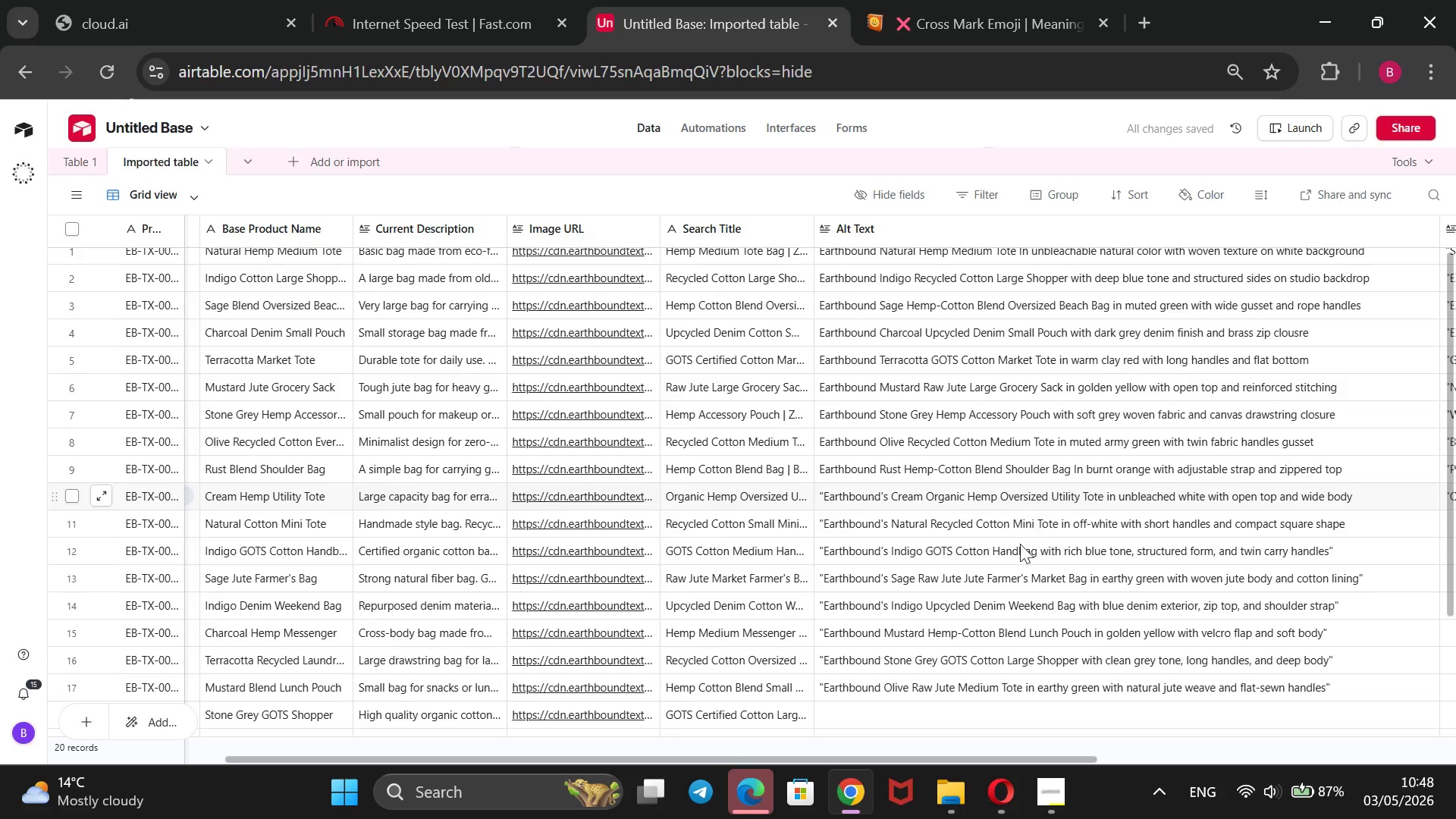 
wait(6.62)
 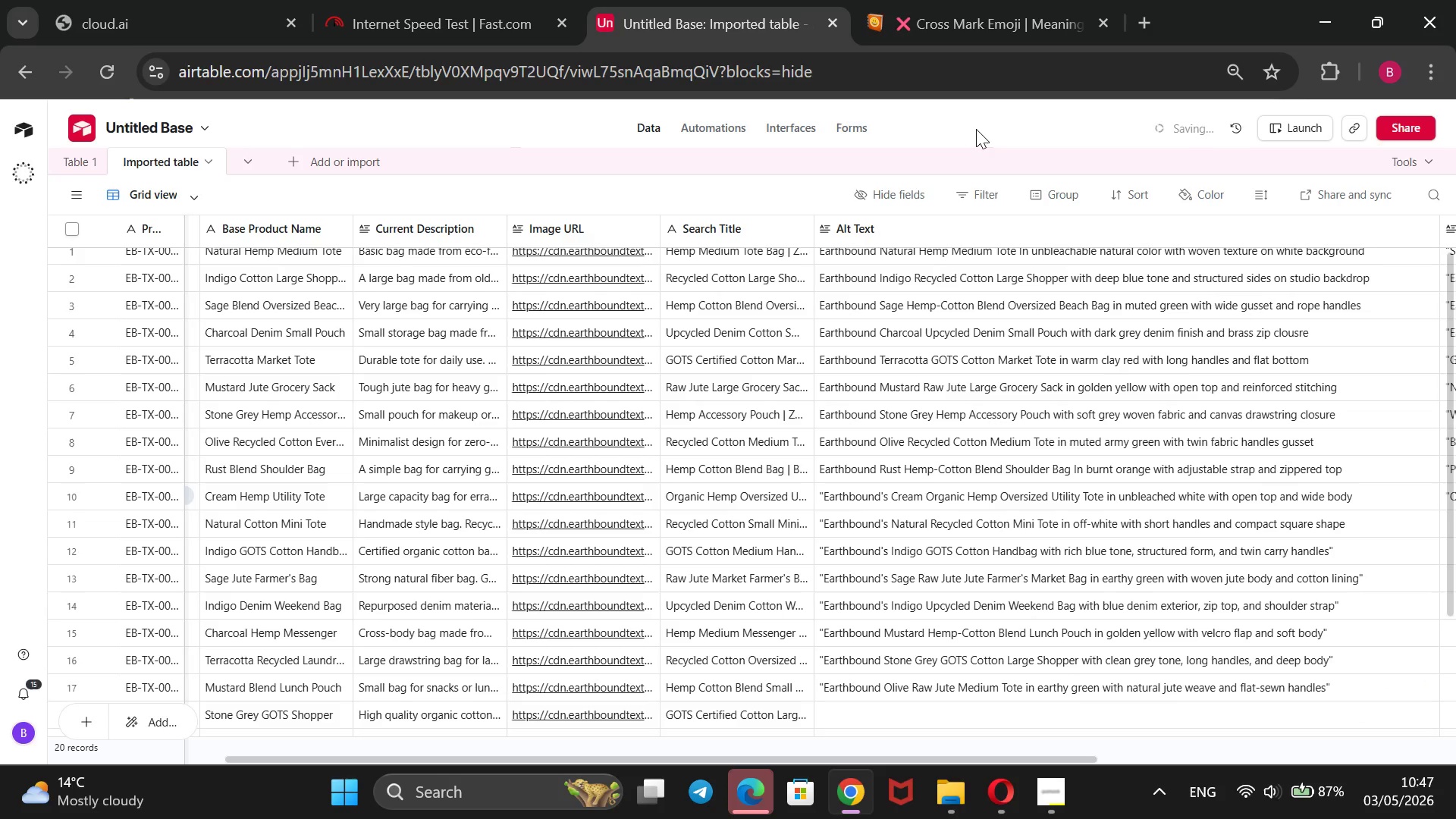 
left_click([953, 713])
 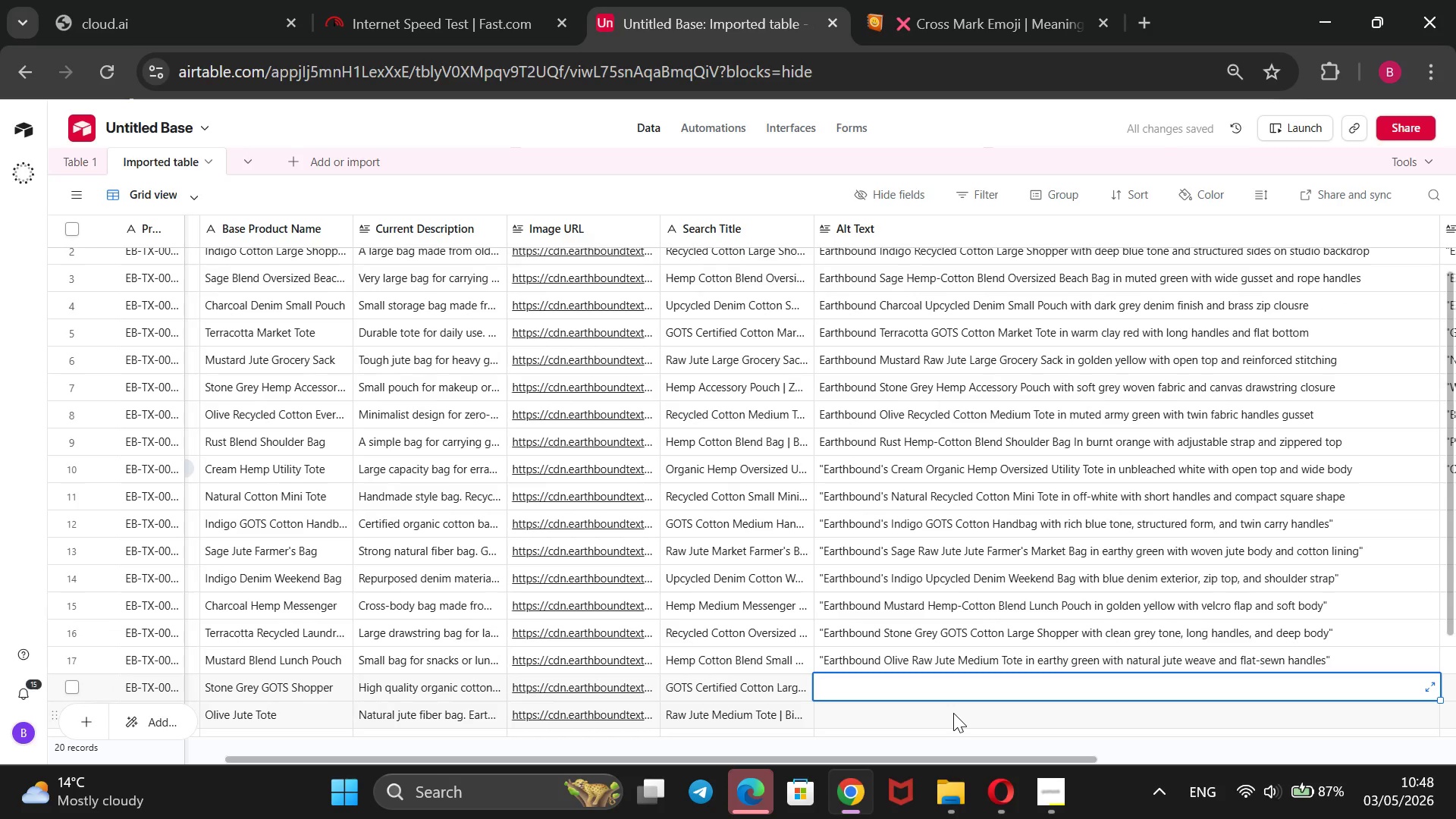 
type(@@)
 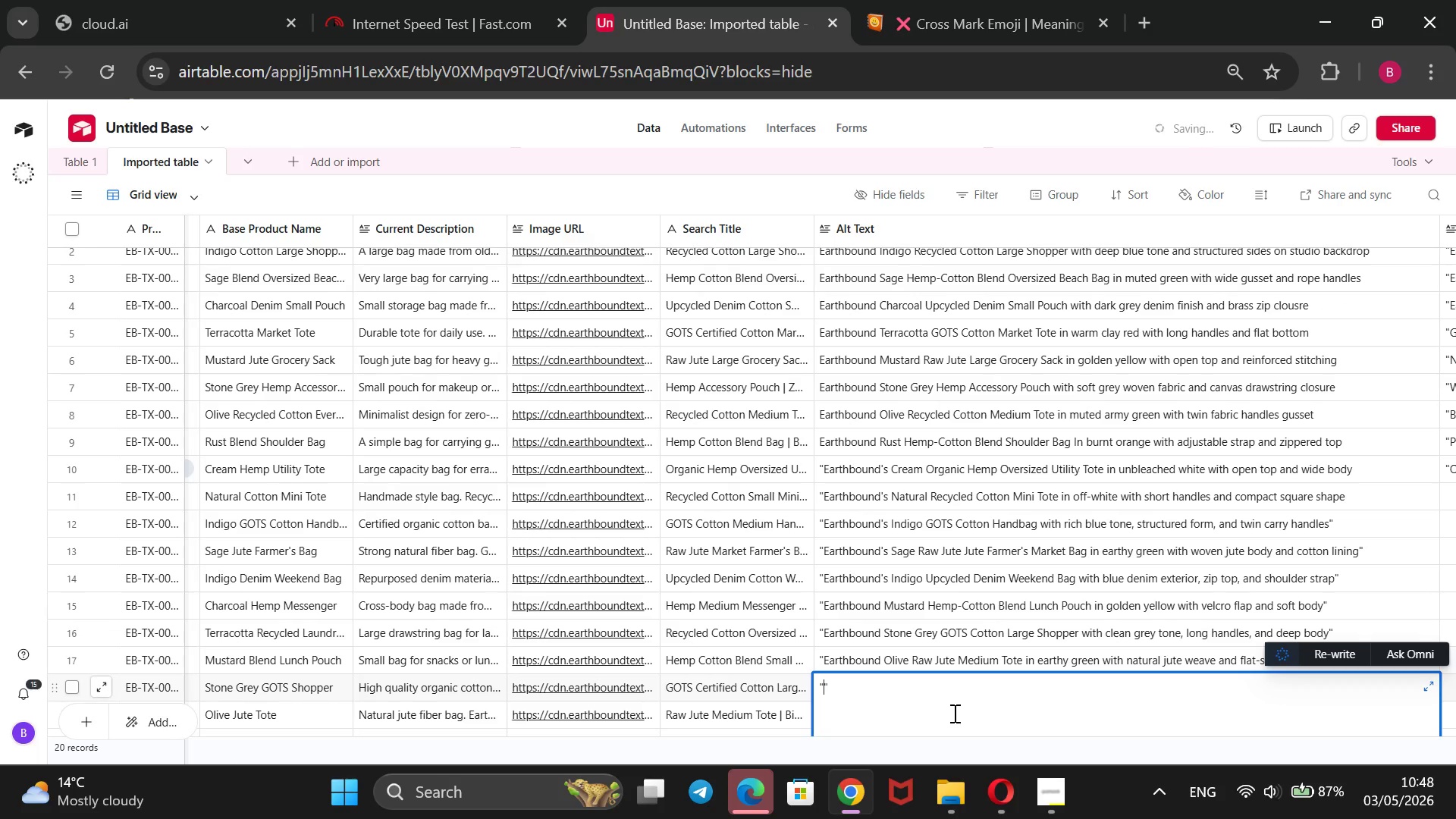 
 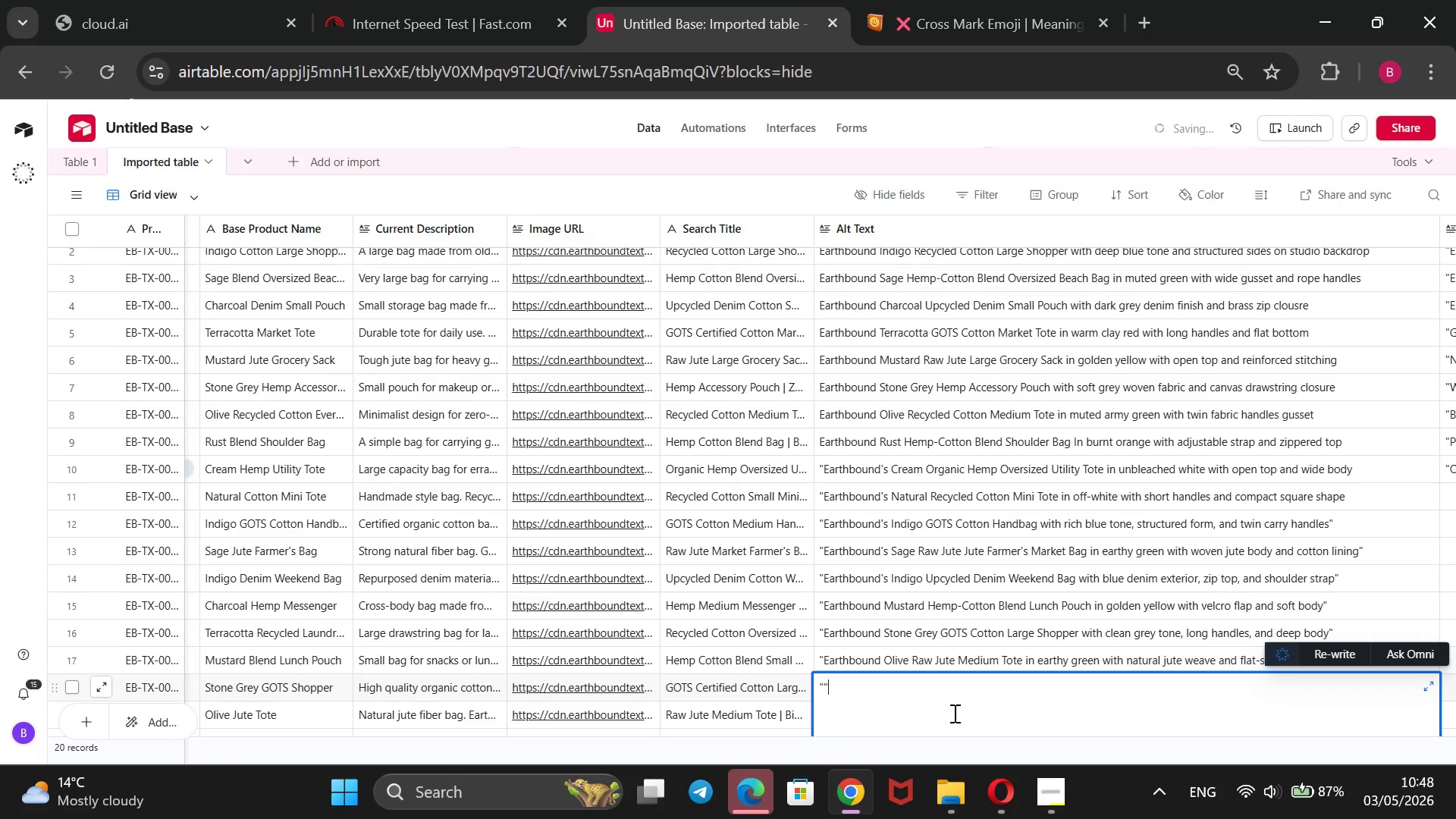 
key(ArrowLeft)
 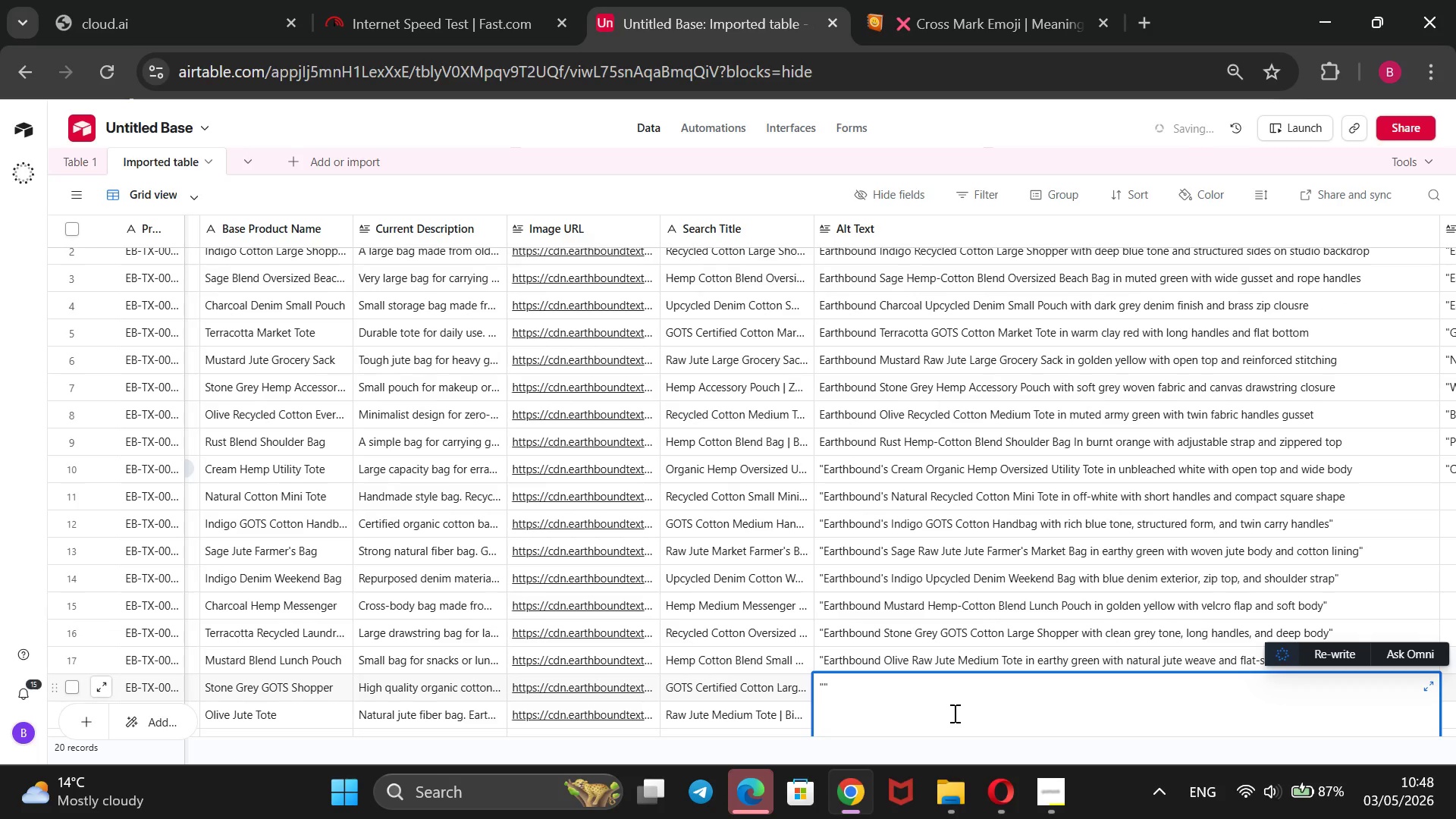 
type(Earthbounf)
key(Backspace)
type(d Rust Hemp Large Travel Bag in burnt rust with sip closure, padded strap )
key(Backspace)
type(, and wide base)
 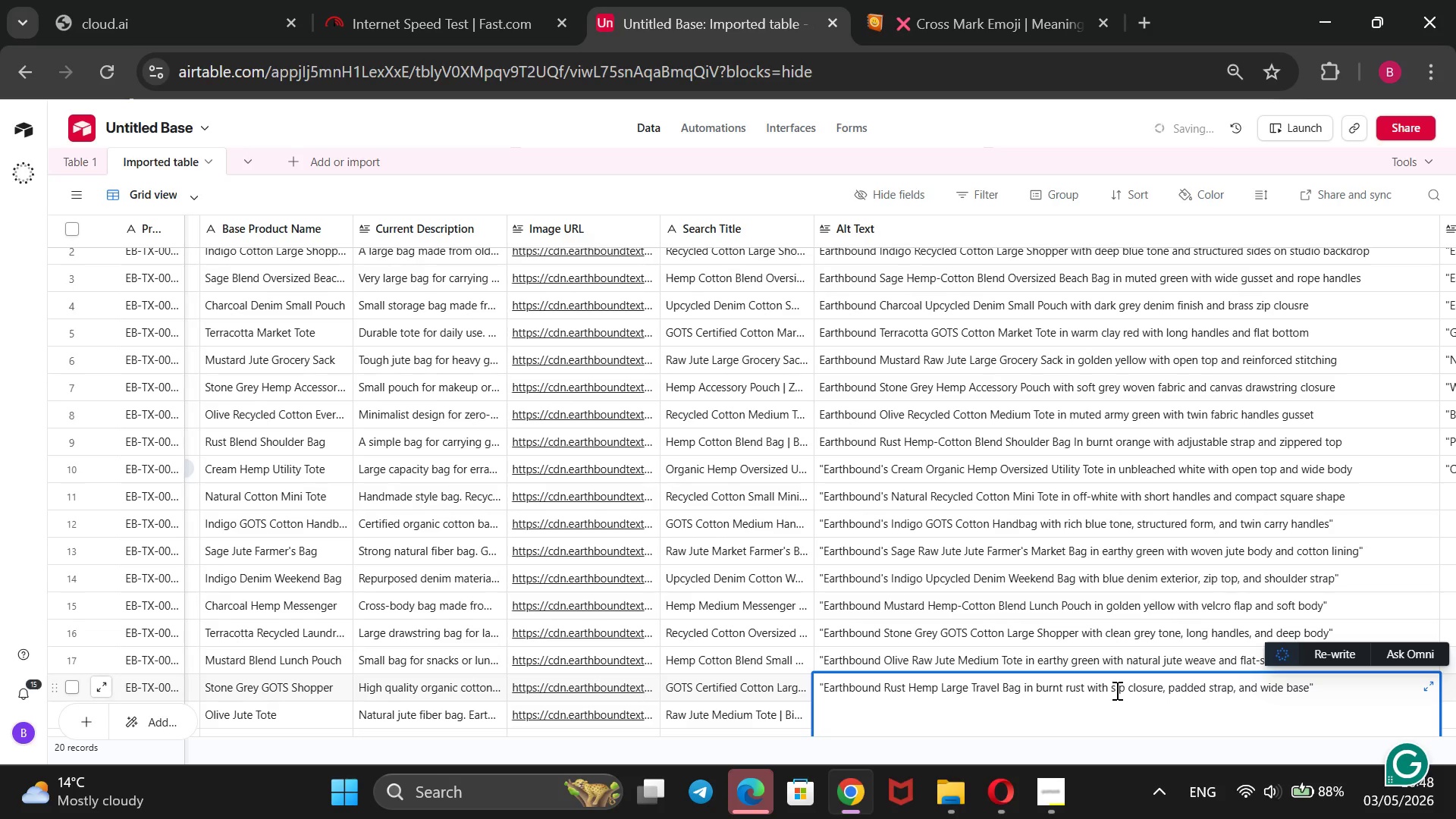 
wait(9.22)
 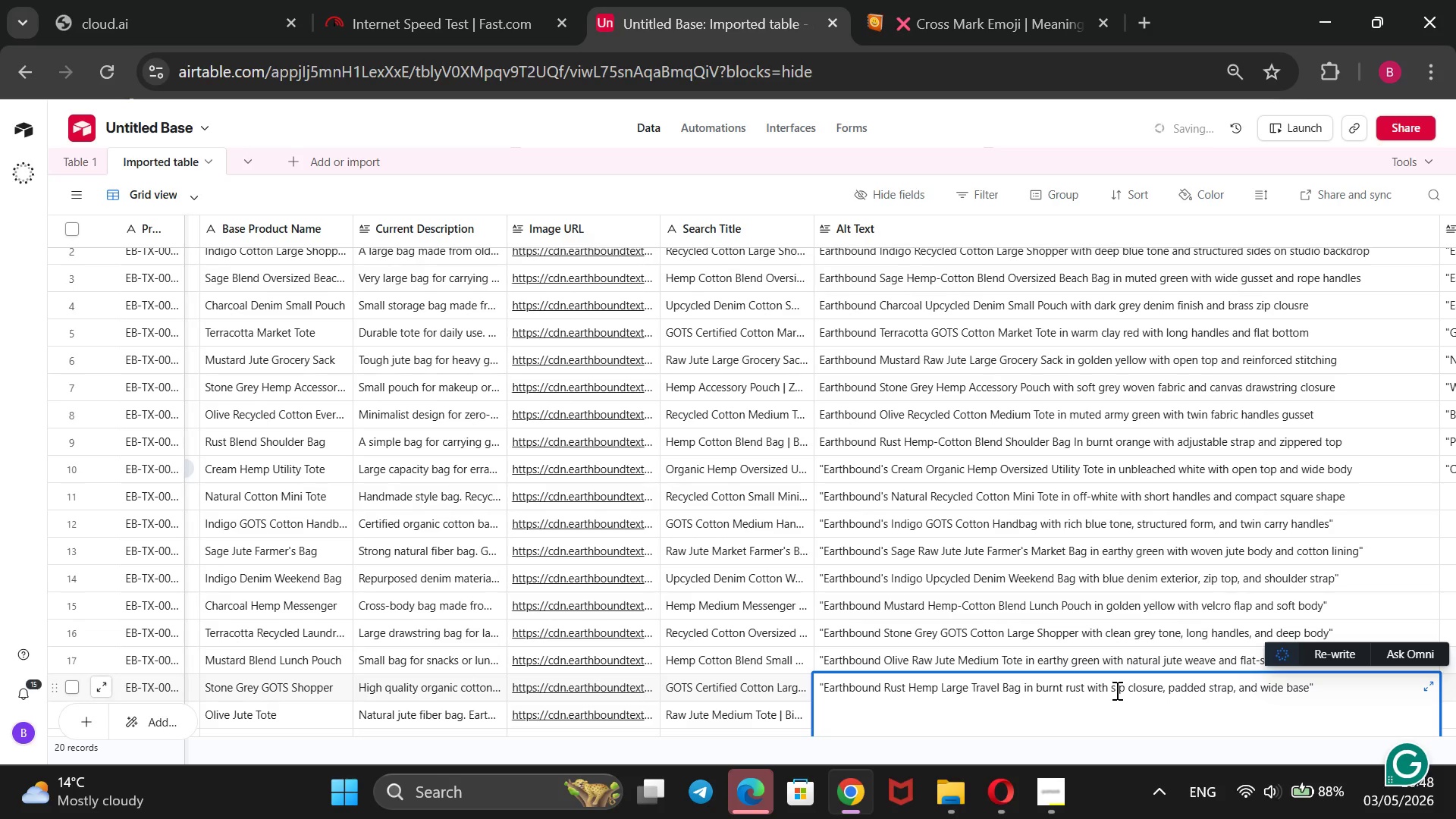 
left_click([1116, 692])
 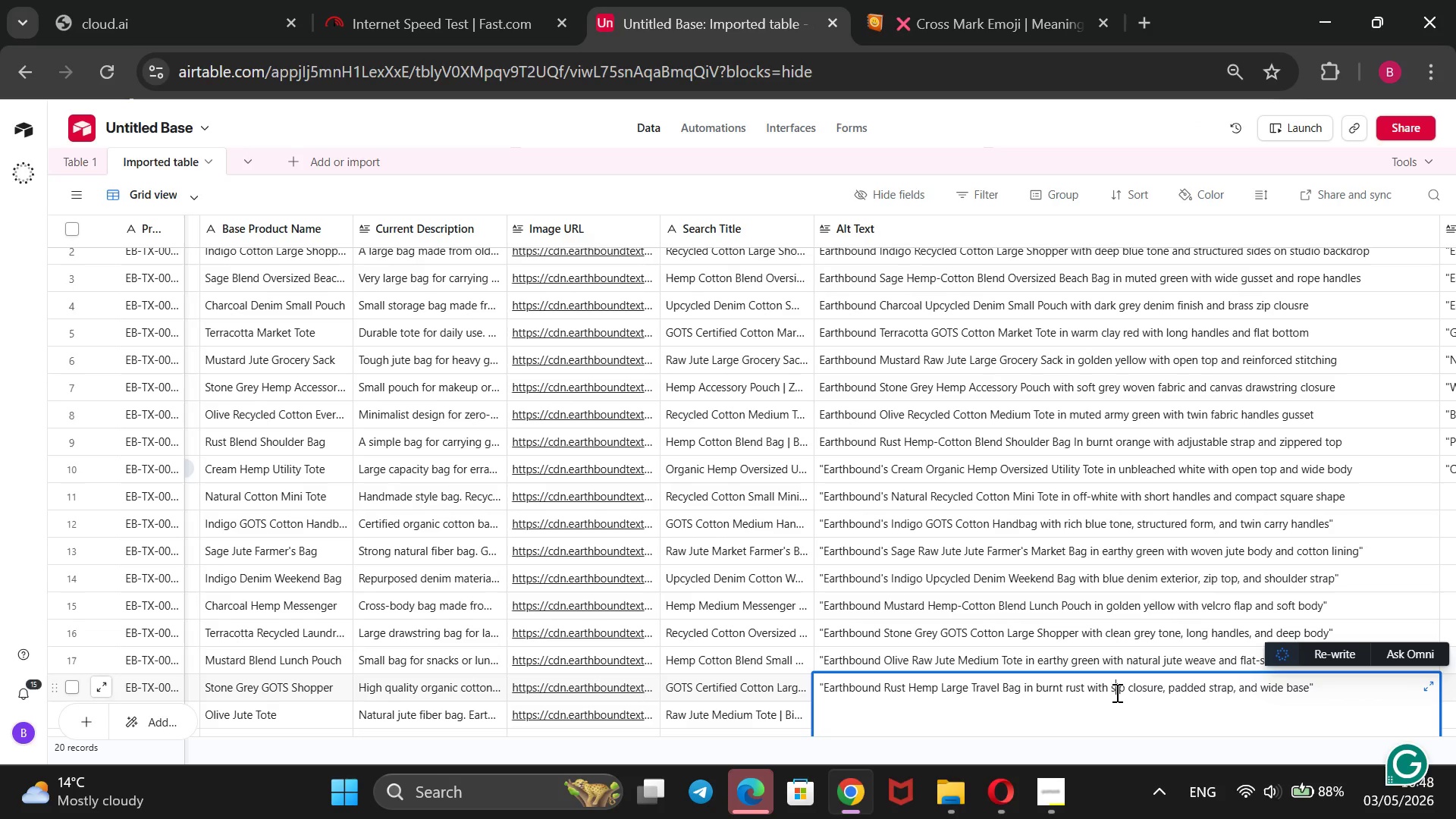 
key(Backspace)
 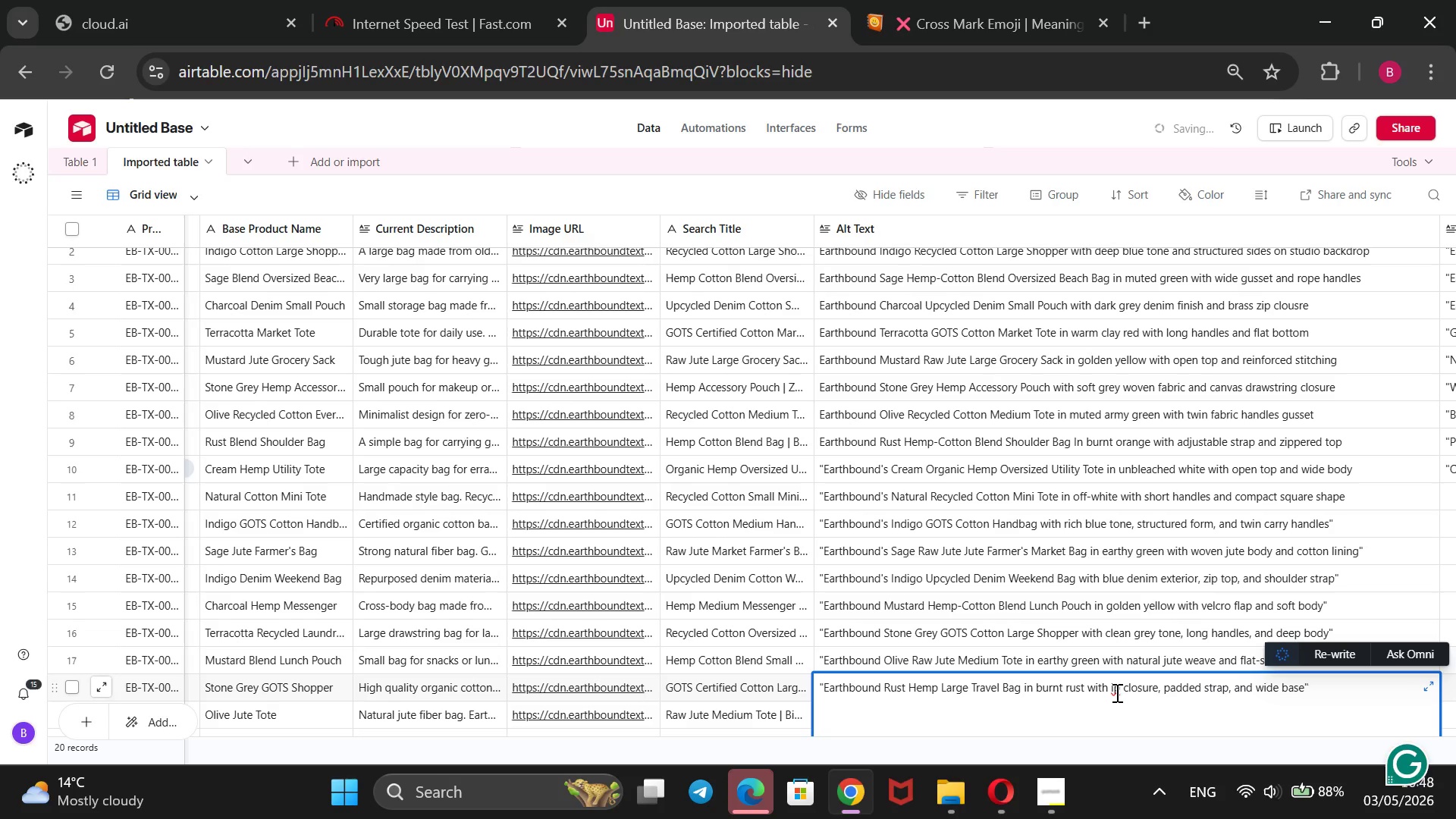 
key(Z)
 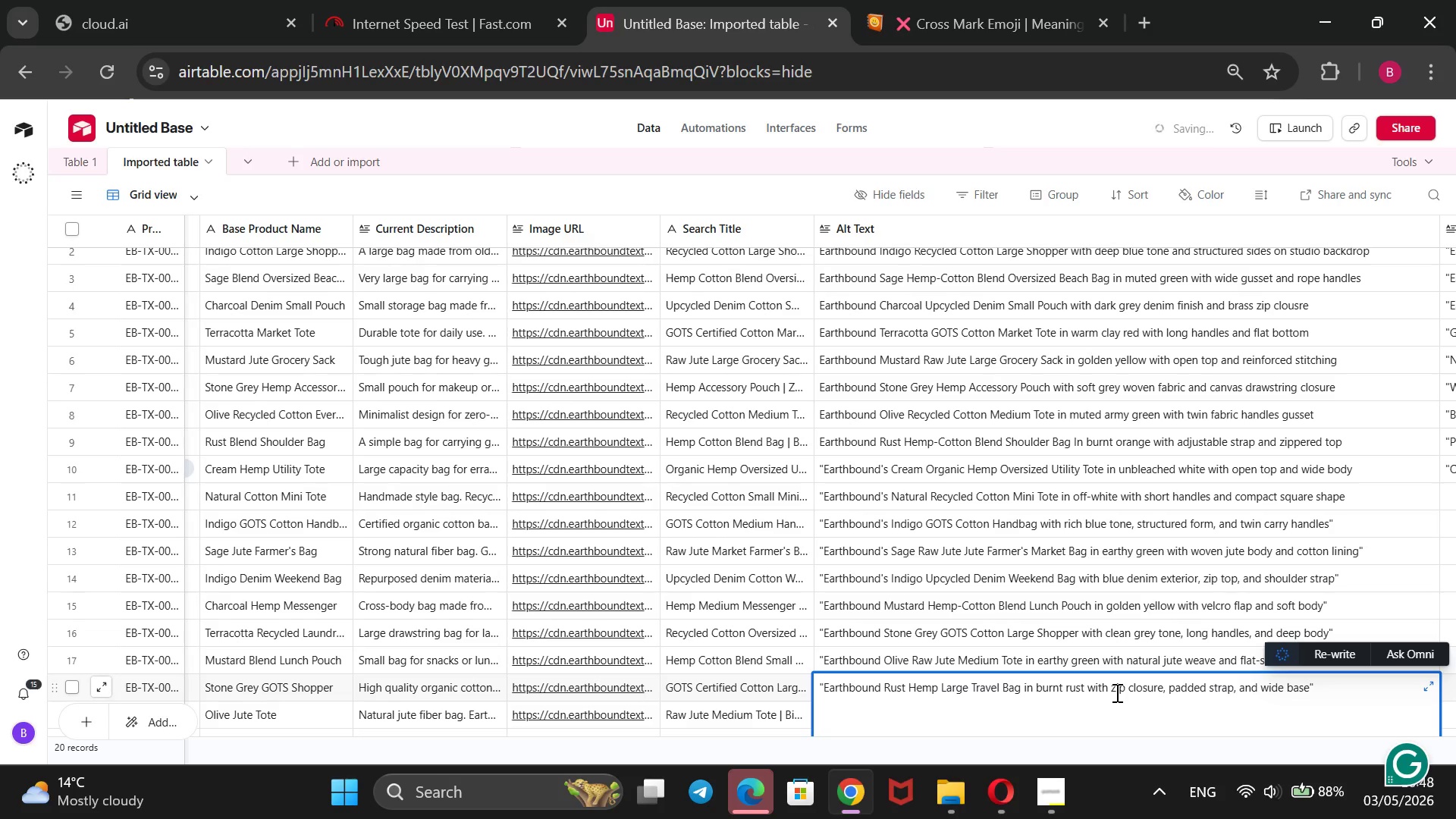 
key(Tab)
 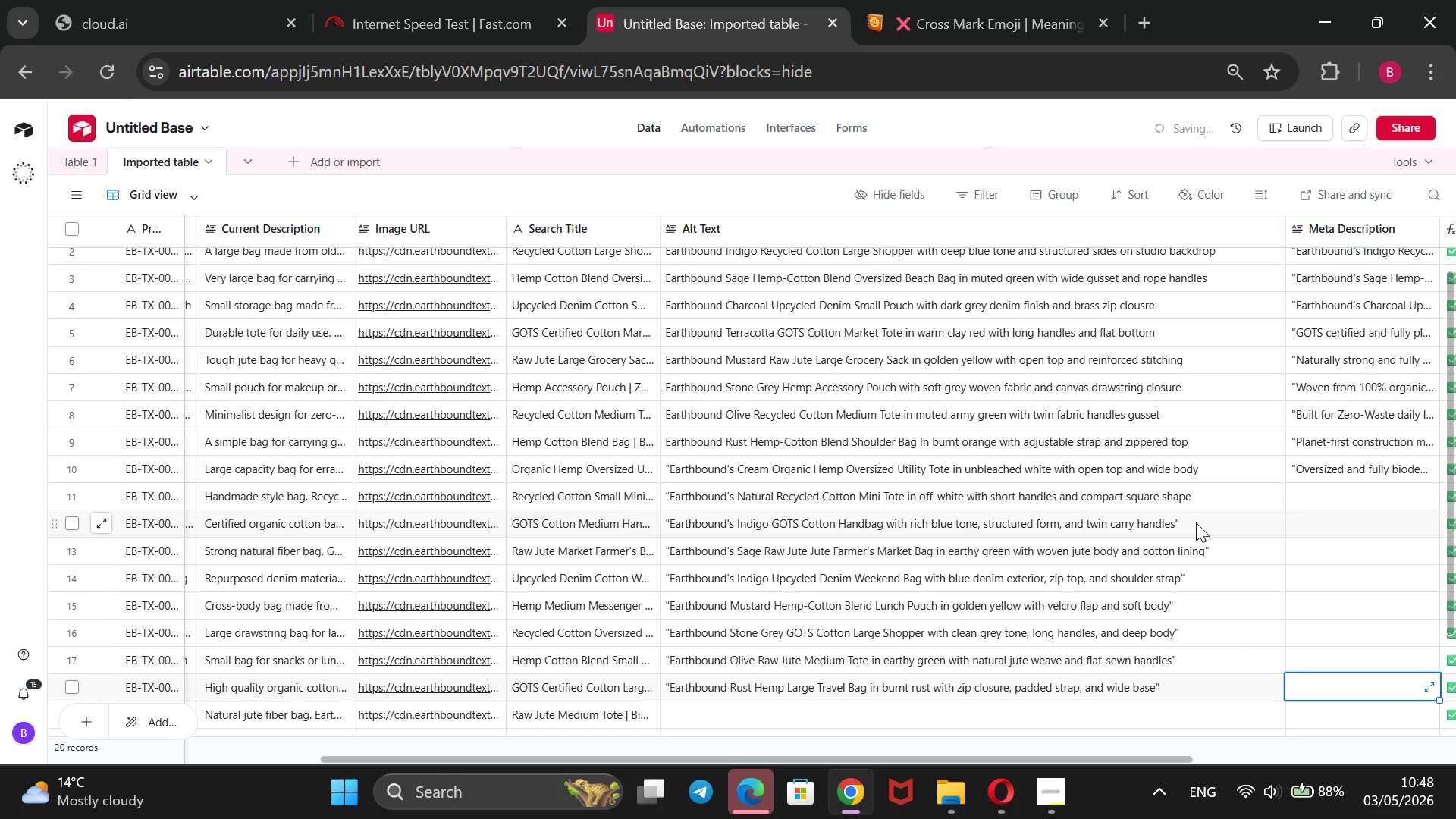 
scroll: coordinate [1196, 522], scroll_direction: down, amount: 5.0
 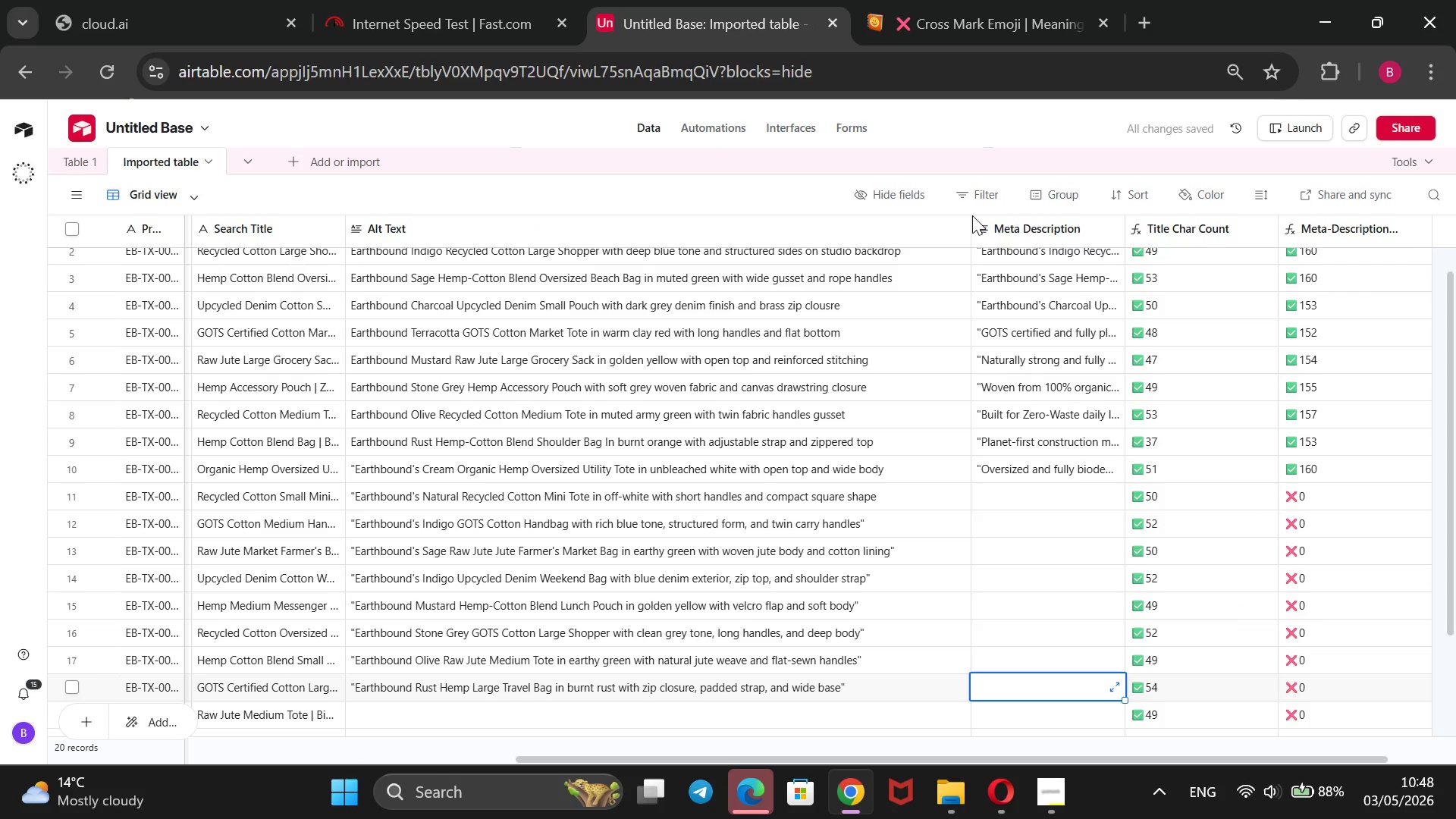 
left_click_drag(start_coordinate=[968, 223], to_coordinate=[479, 259])
 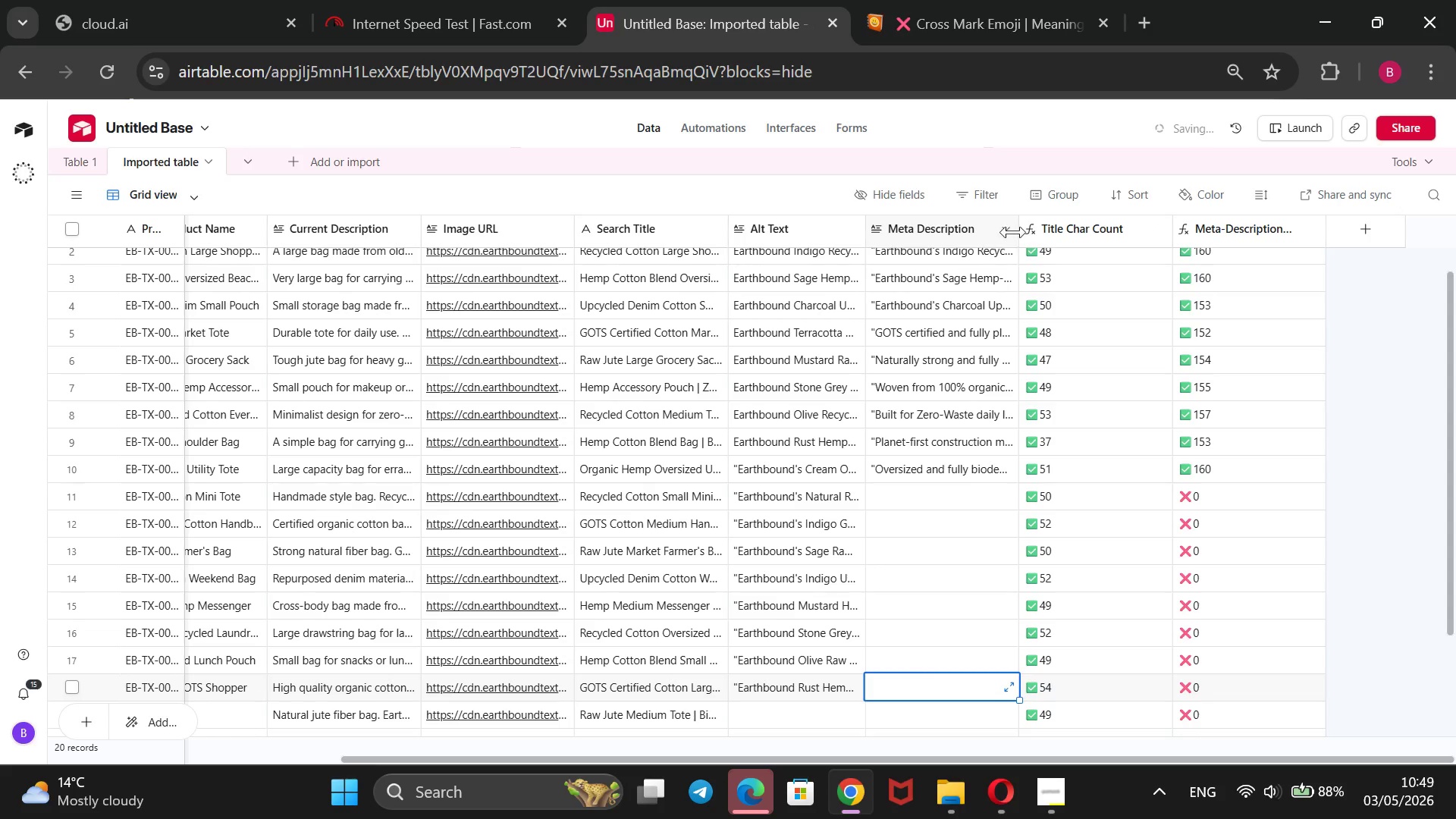 
left_click_drag(start_coordinate=[1014, 232], to_coordinate=[1194, 454])
 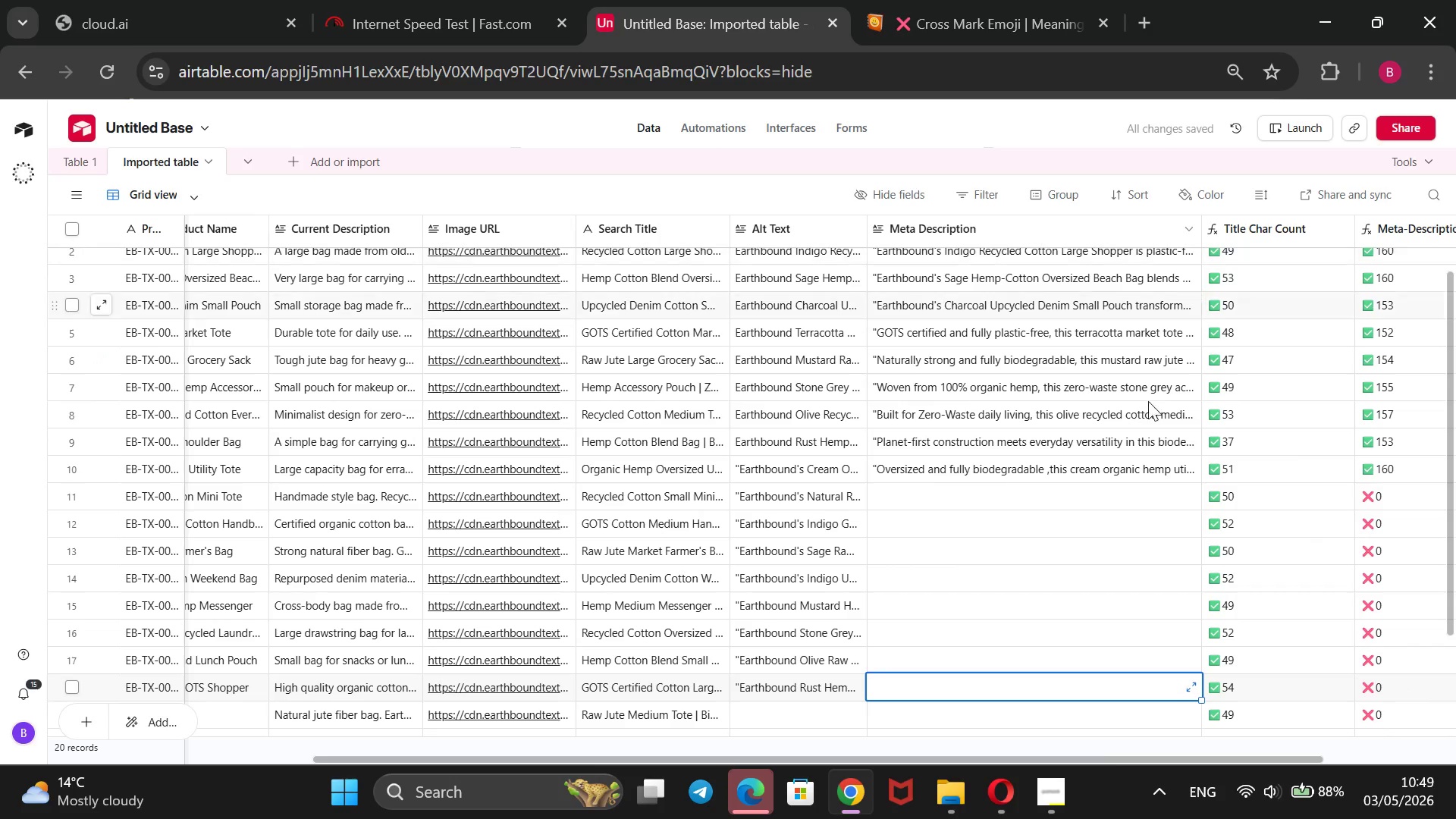 
left_click([1068, 787])